 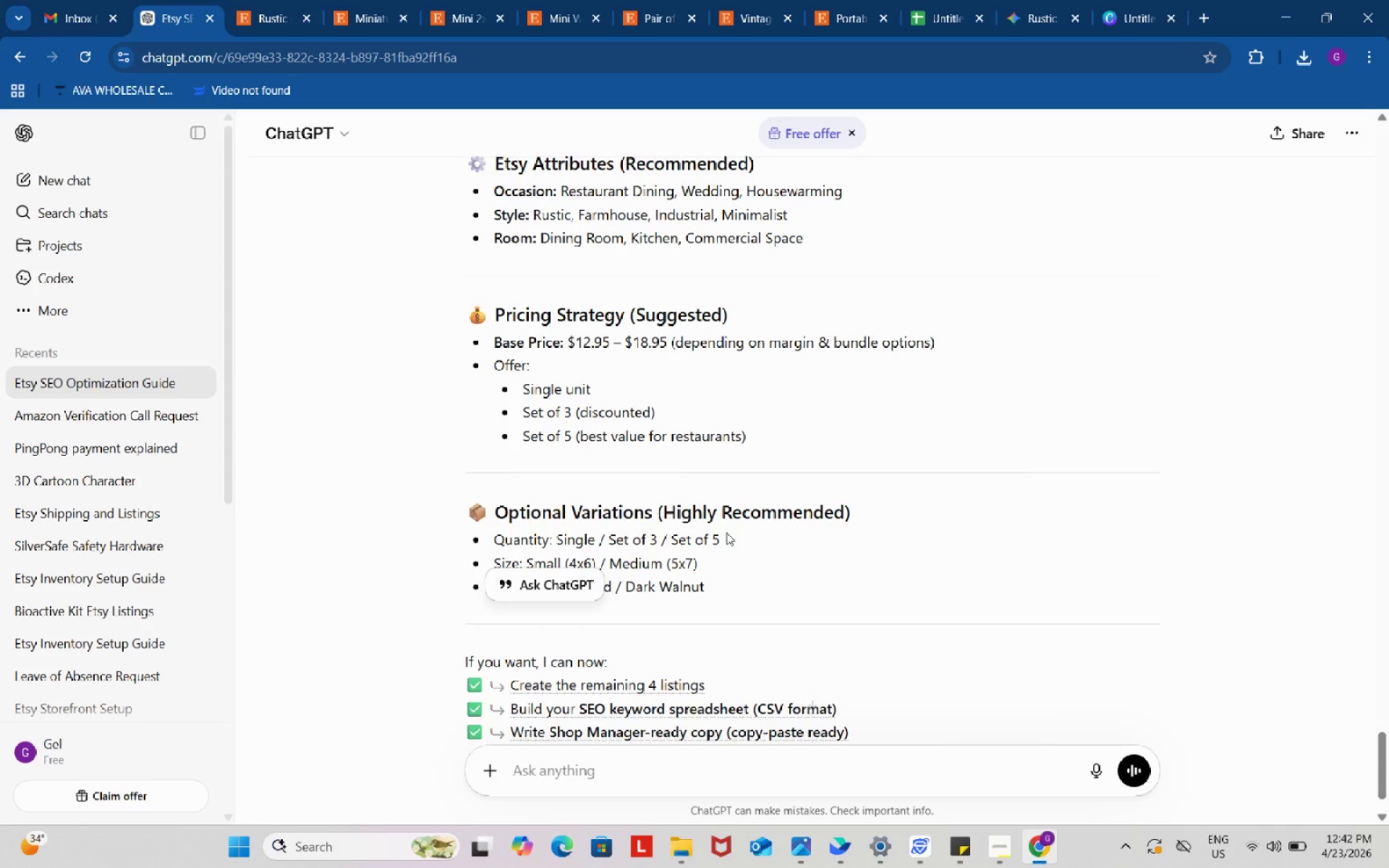 
left_click([926, 1])
 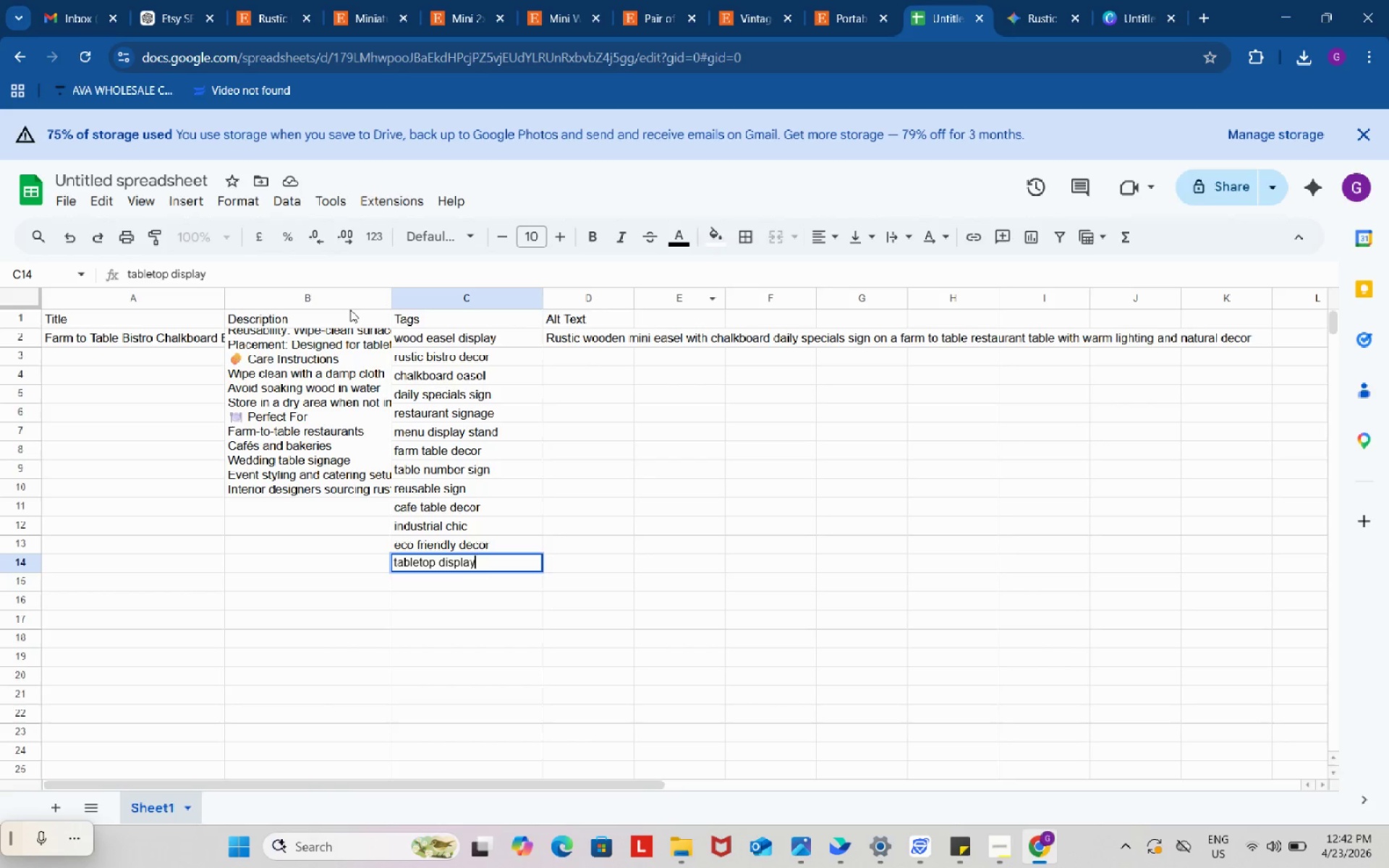 
left_click([341, 298])
 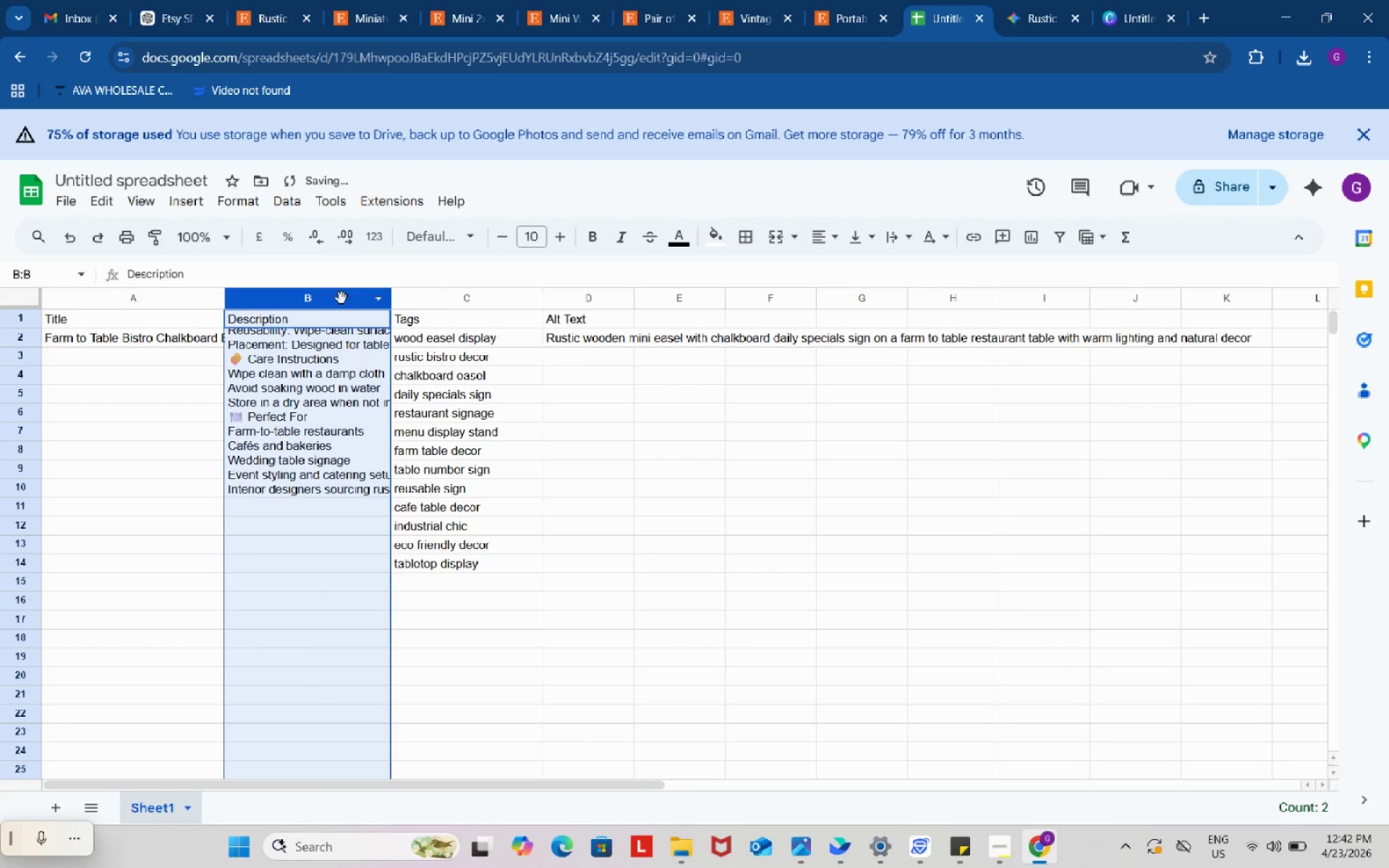 
right_click([341, 298])
 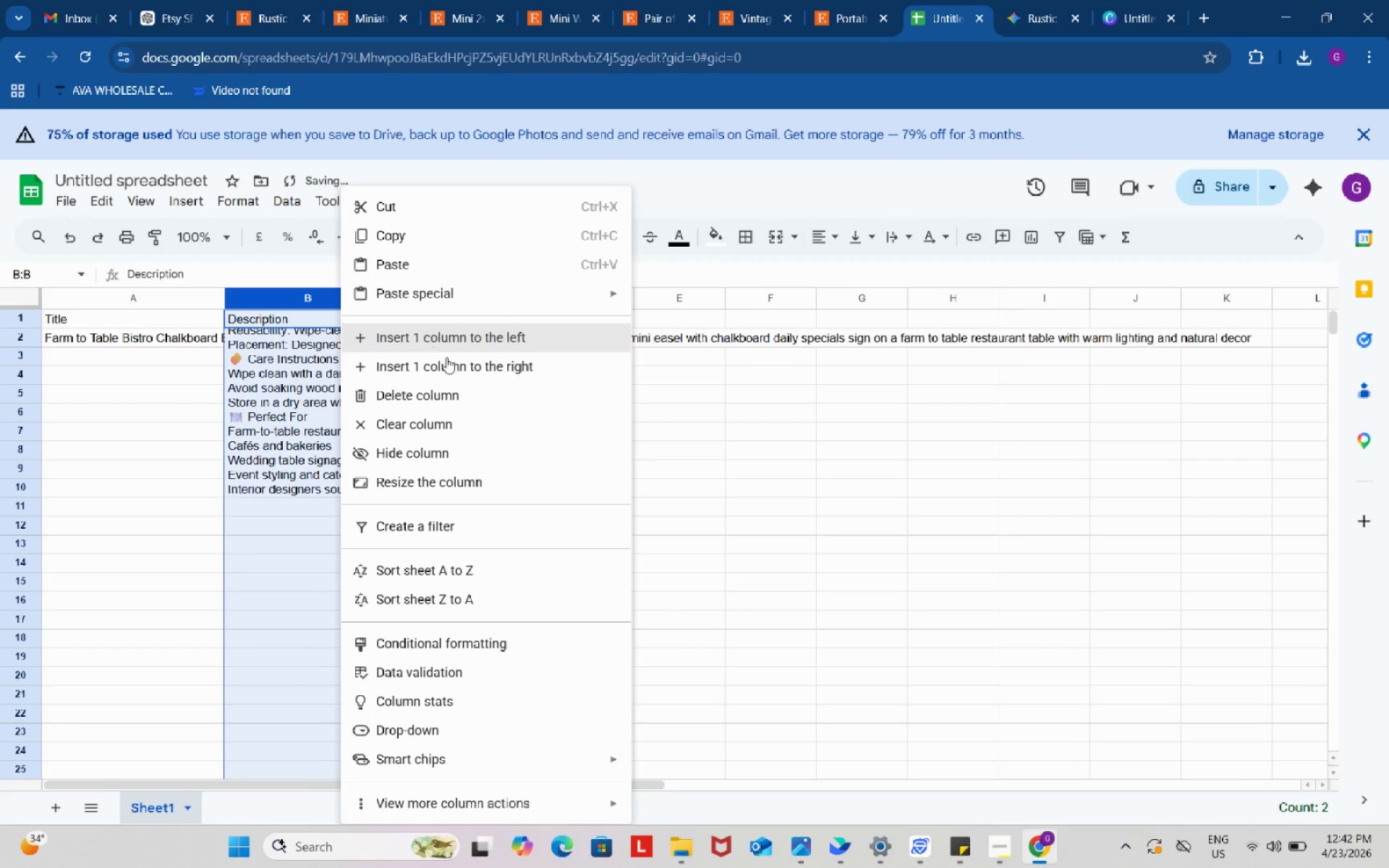 
left_click([449, 360])
 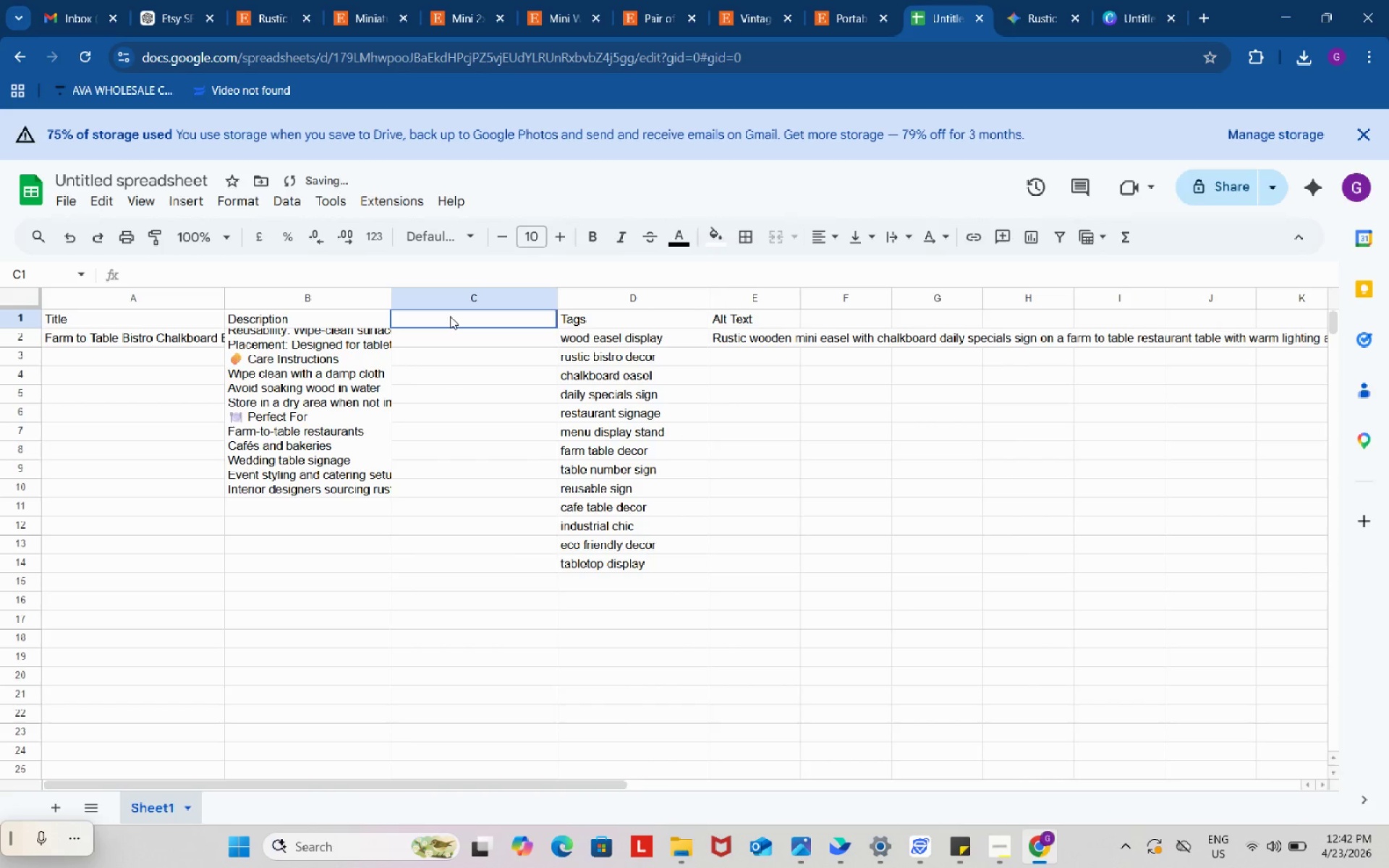 
double_click([450, 316])
 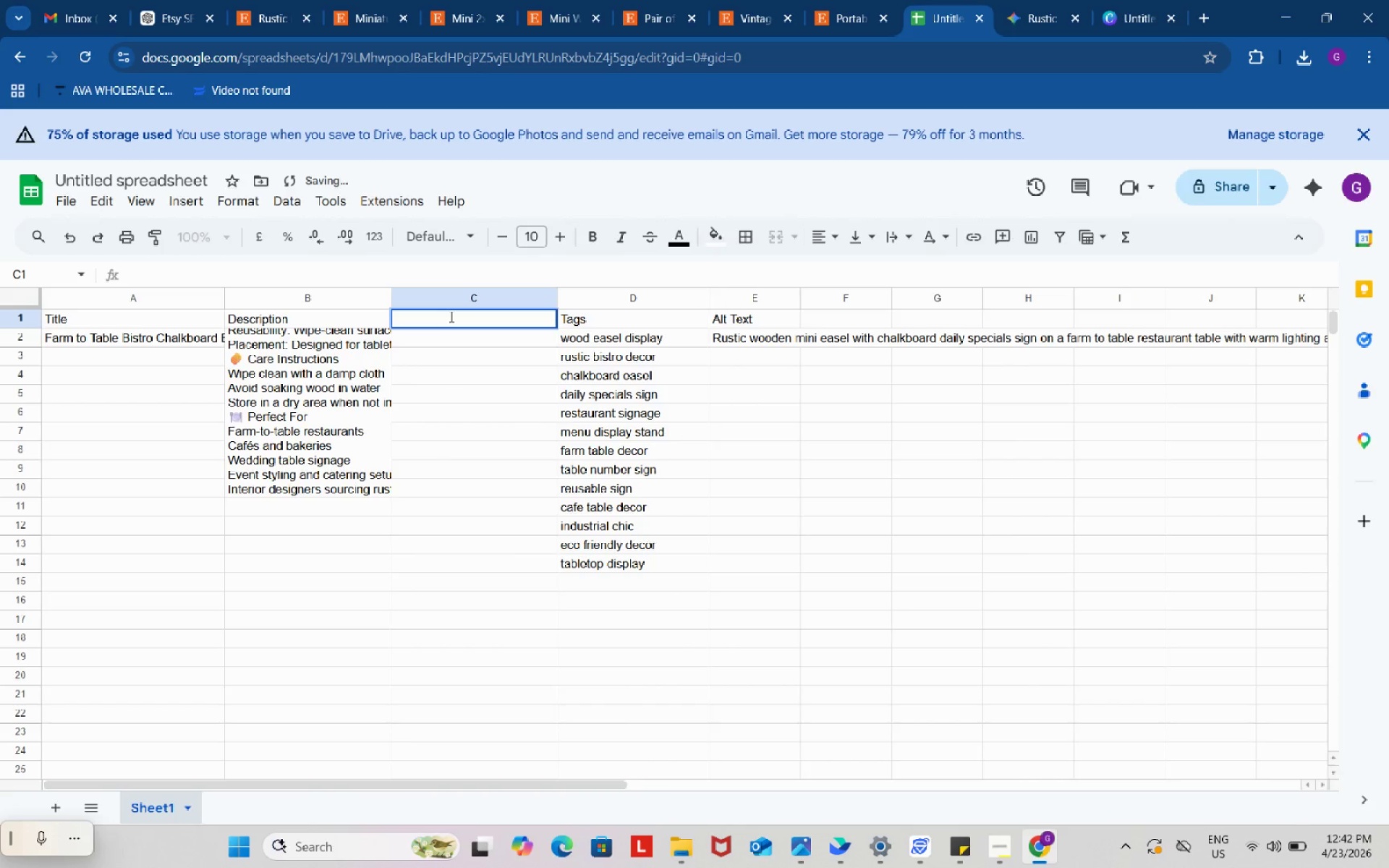 
type(Price)
 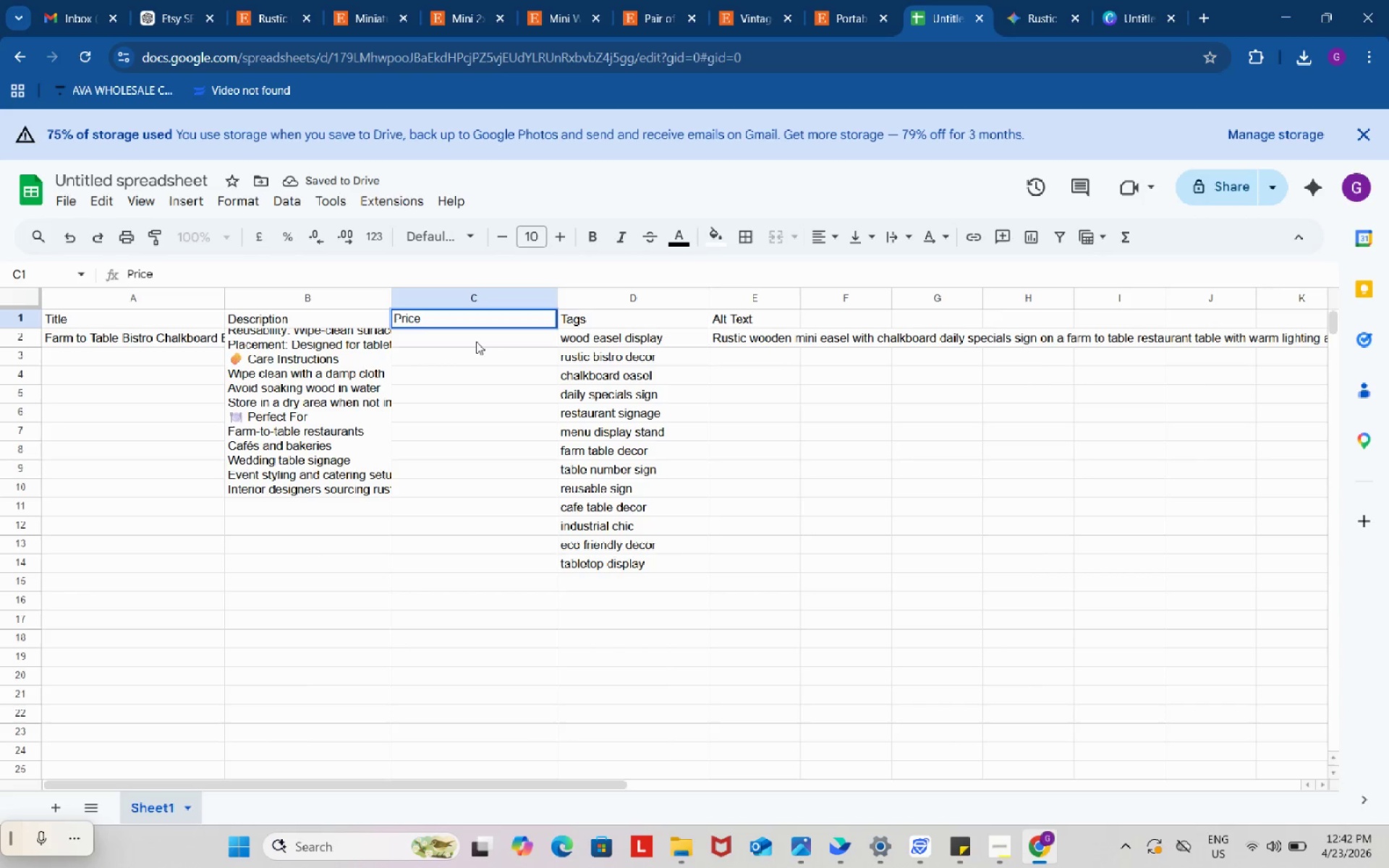 
left_click([476, 341])
 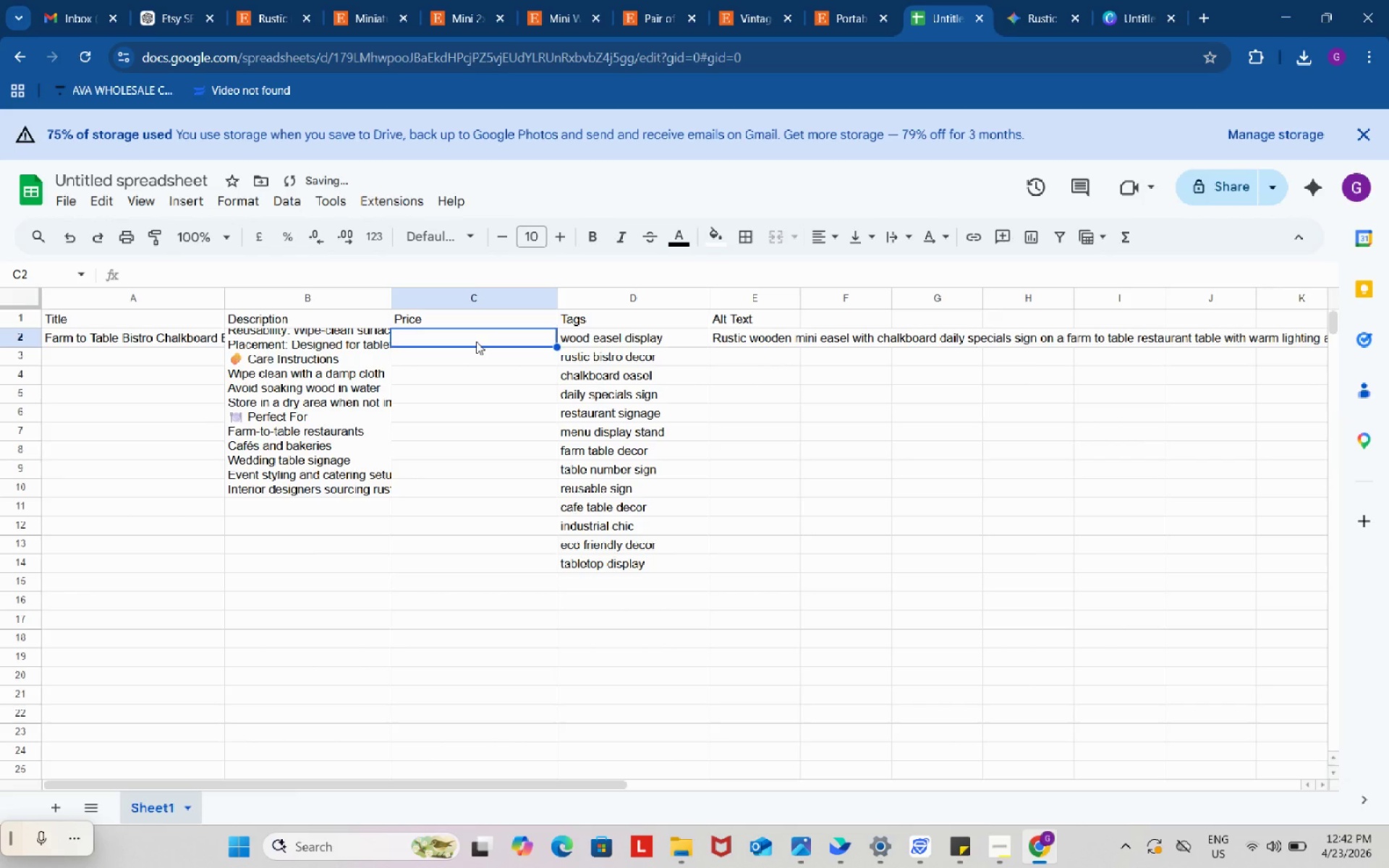 
key(Numpad1)
 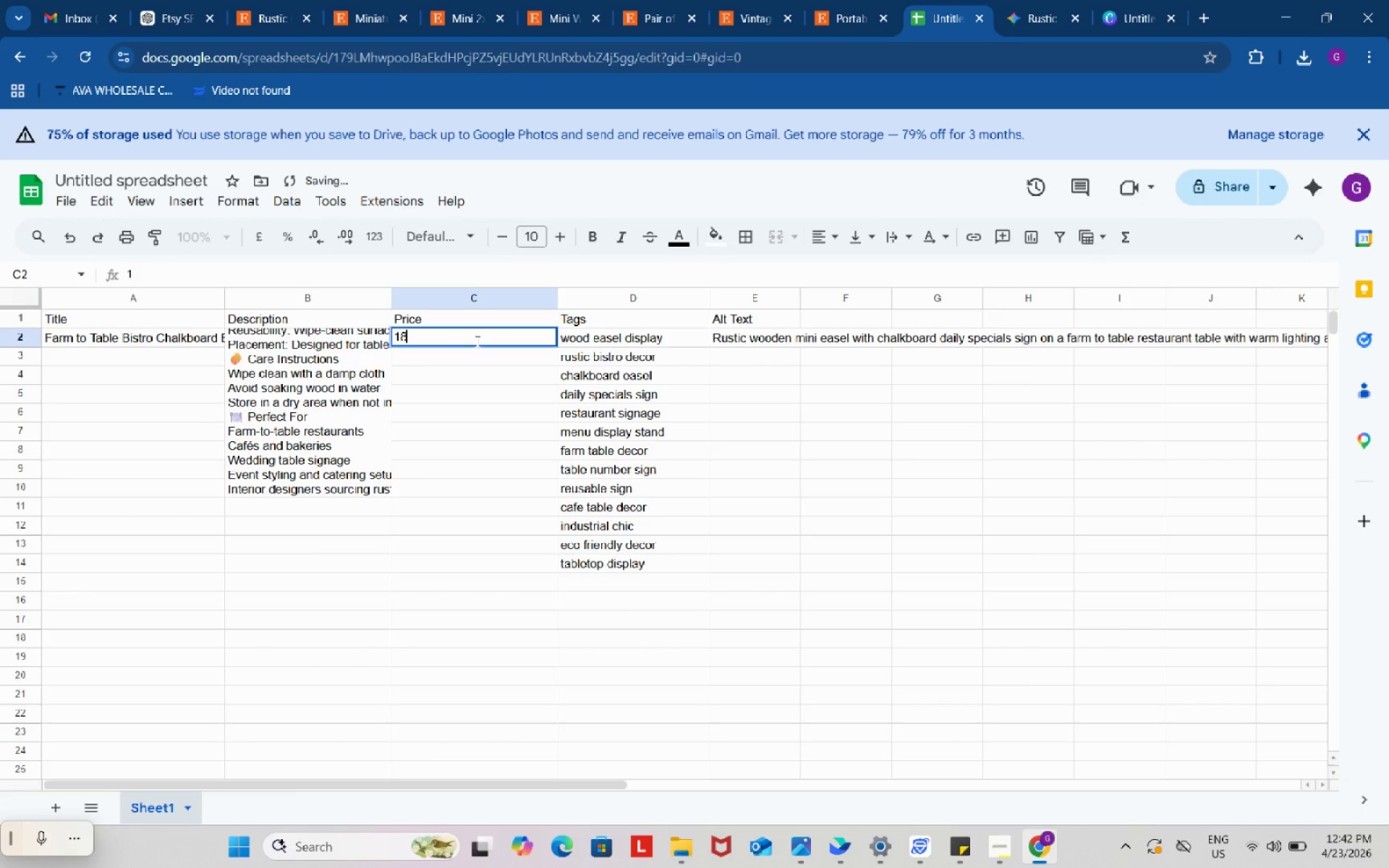 
key(Numpad8)
 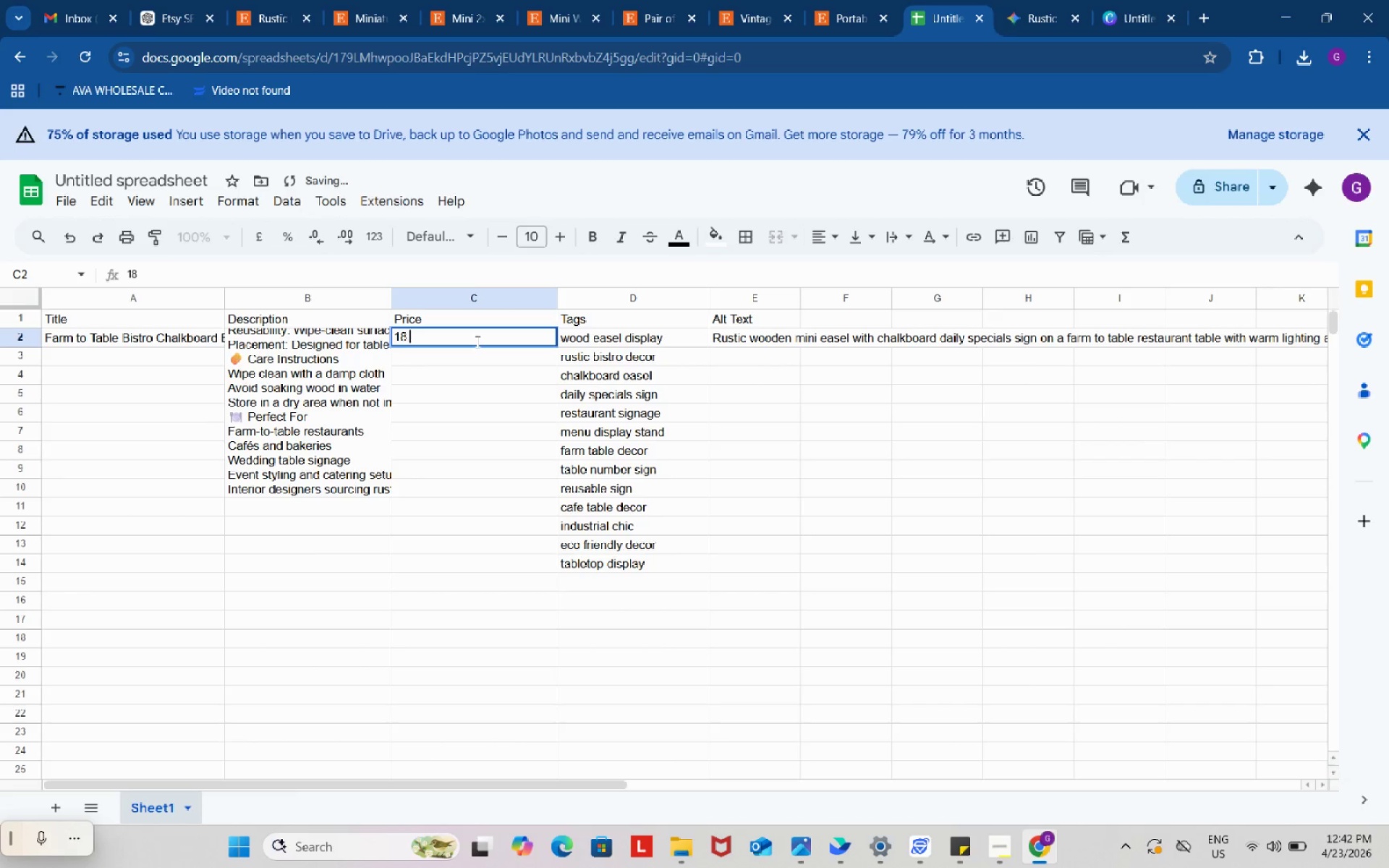 
key(NumpadDecimal)
 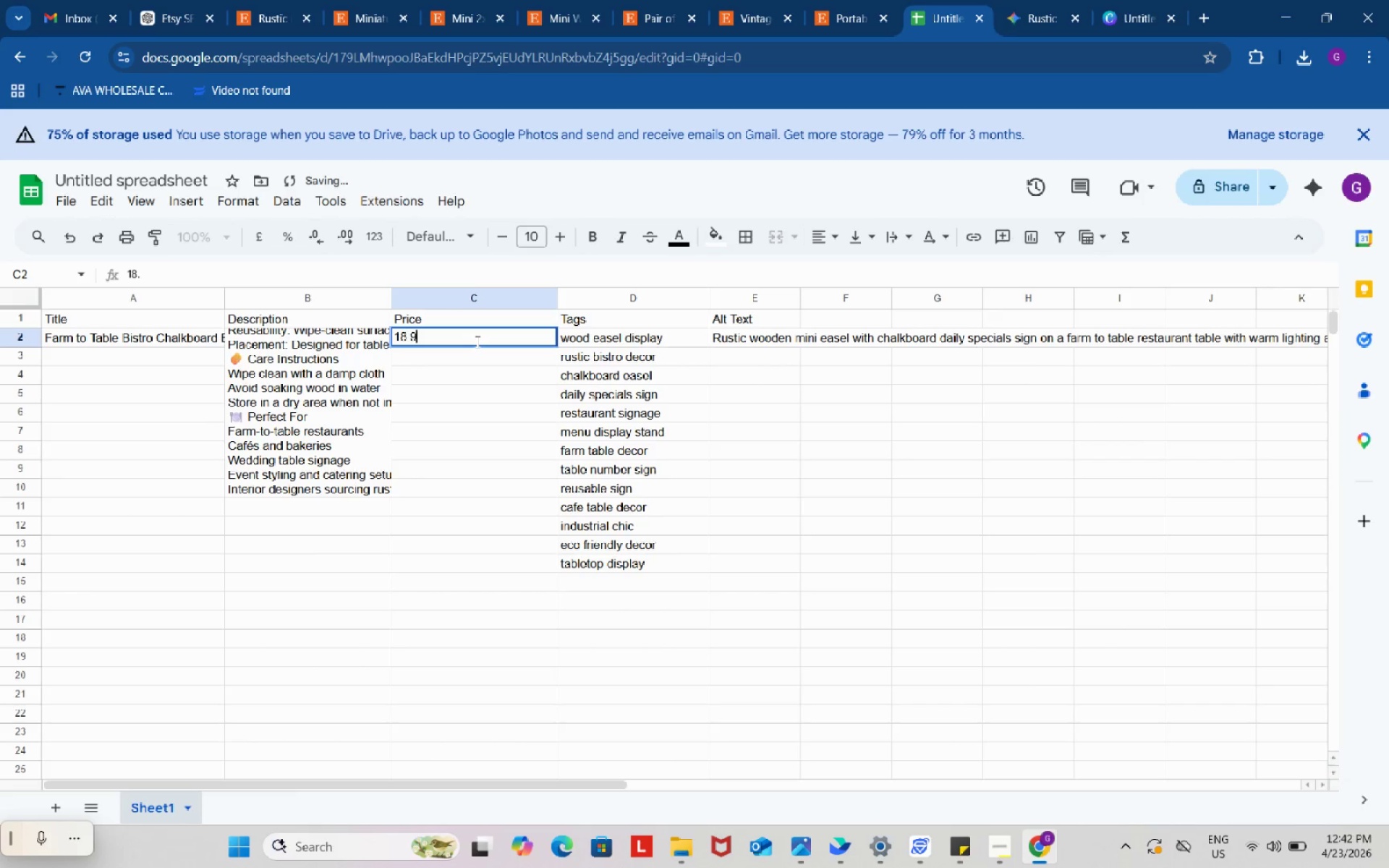 
key(Numpad9)
 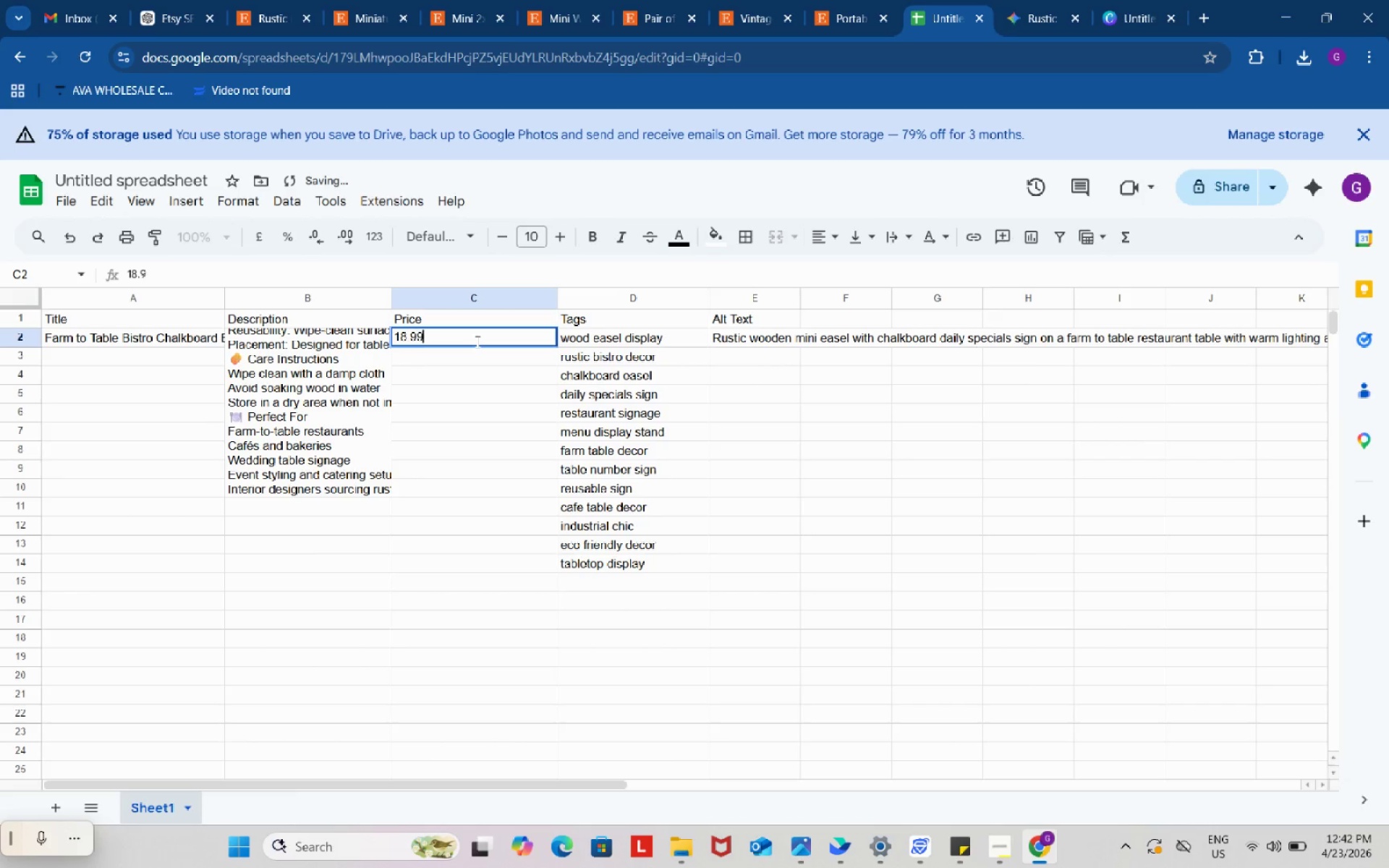 
key(Numpad9)
 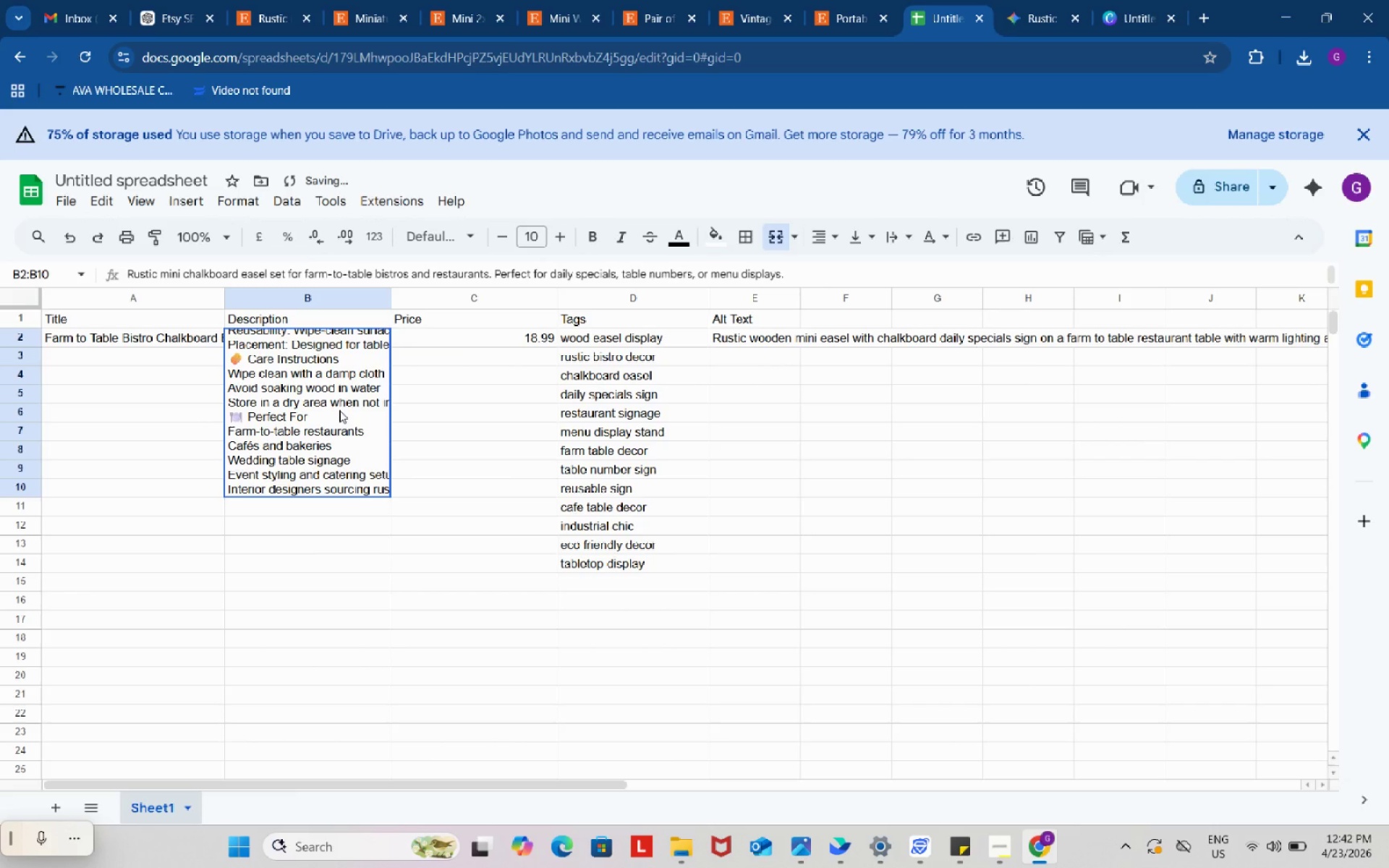 
double_click([339, 410])
 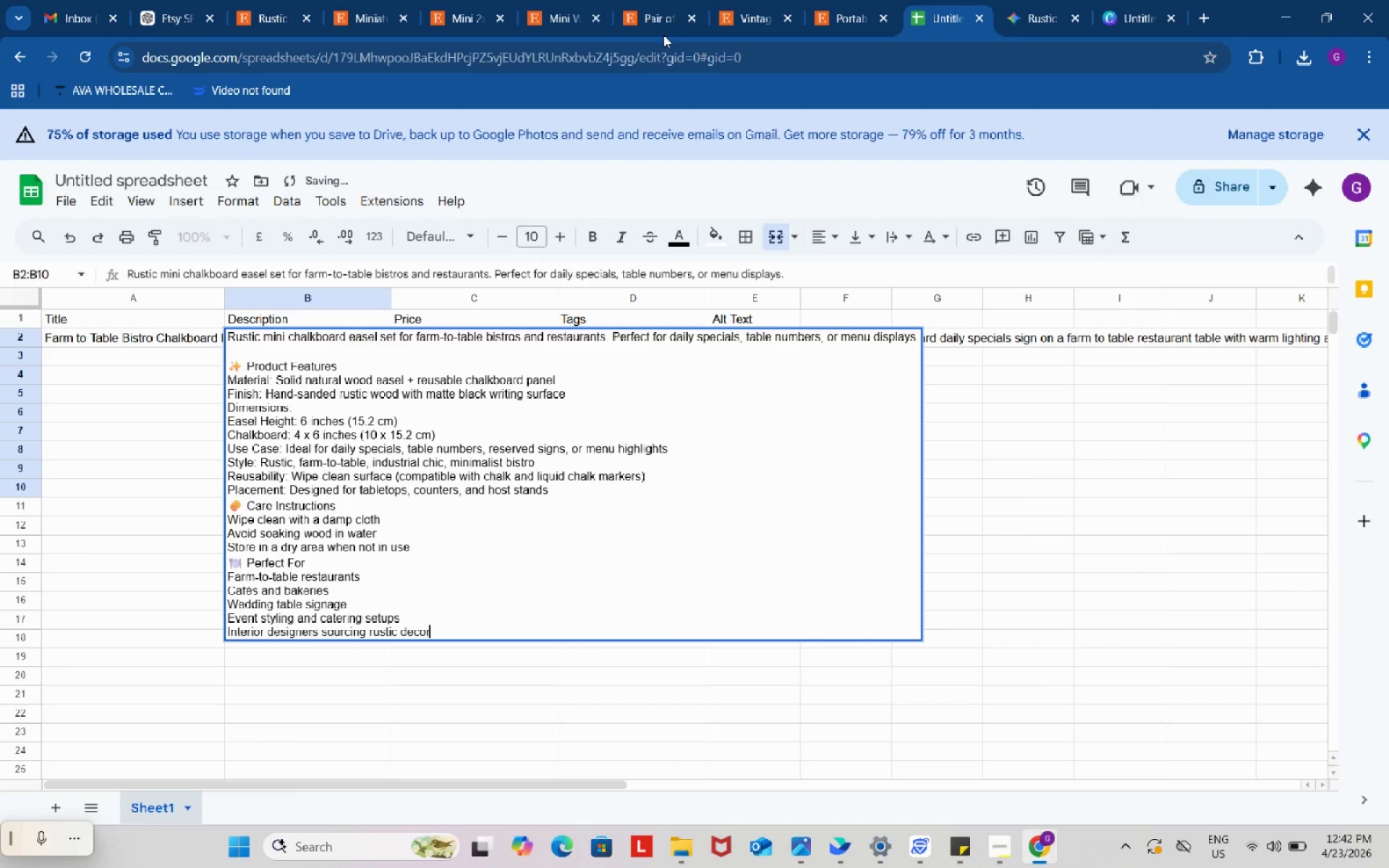 
left_click([731, 0])
 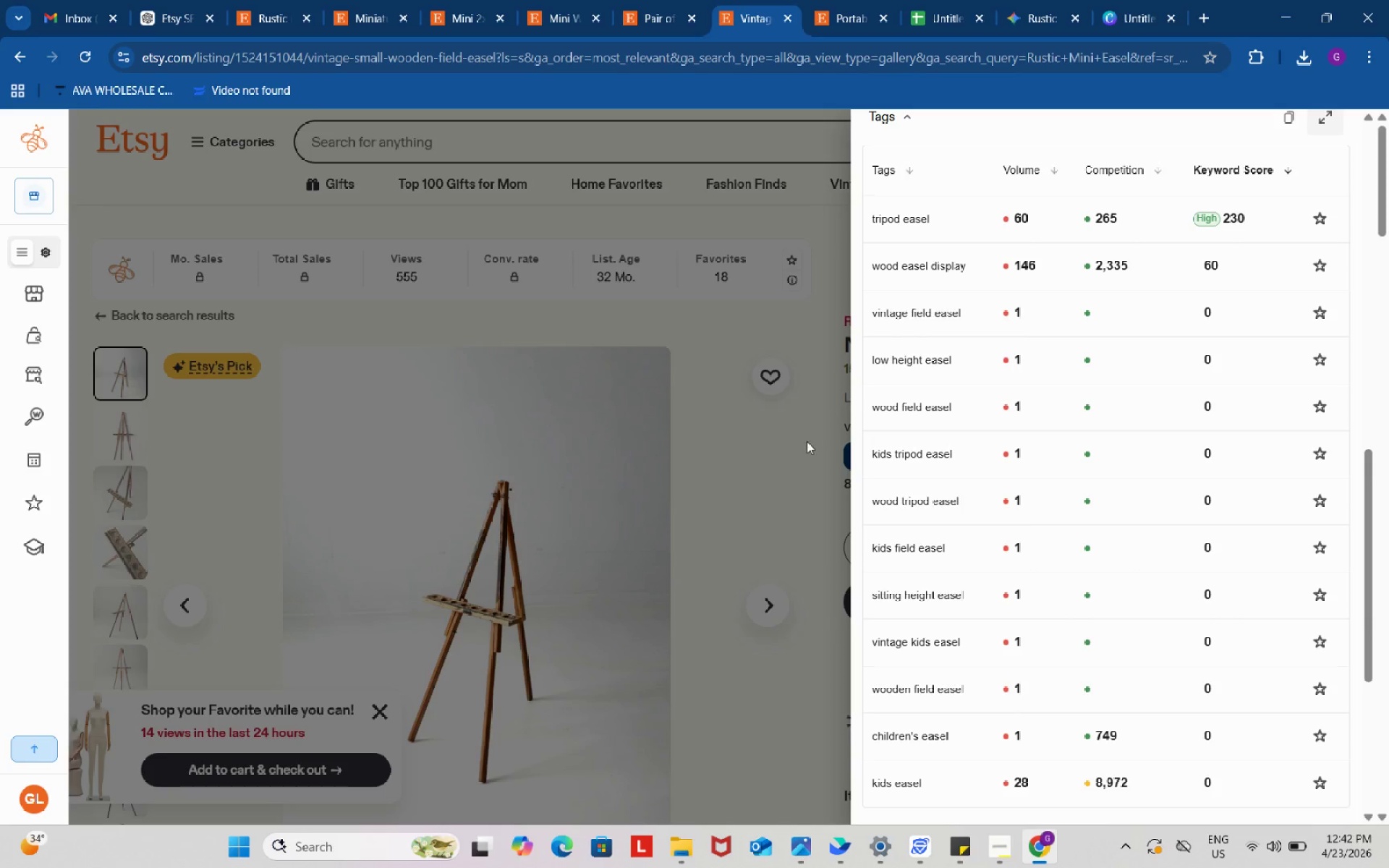 
left_click([781, 475])
 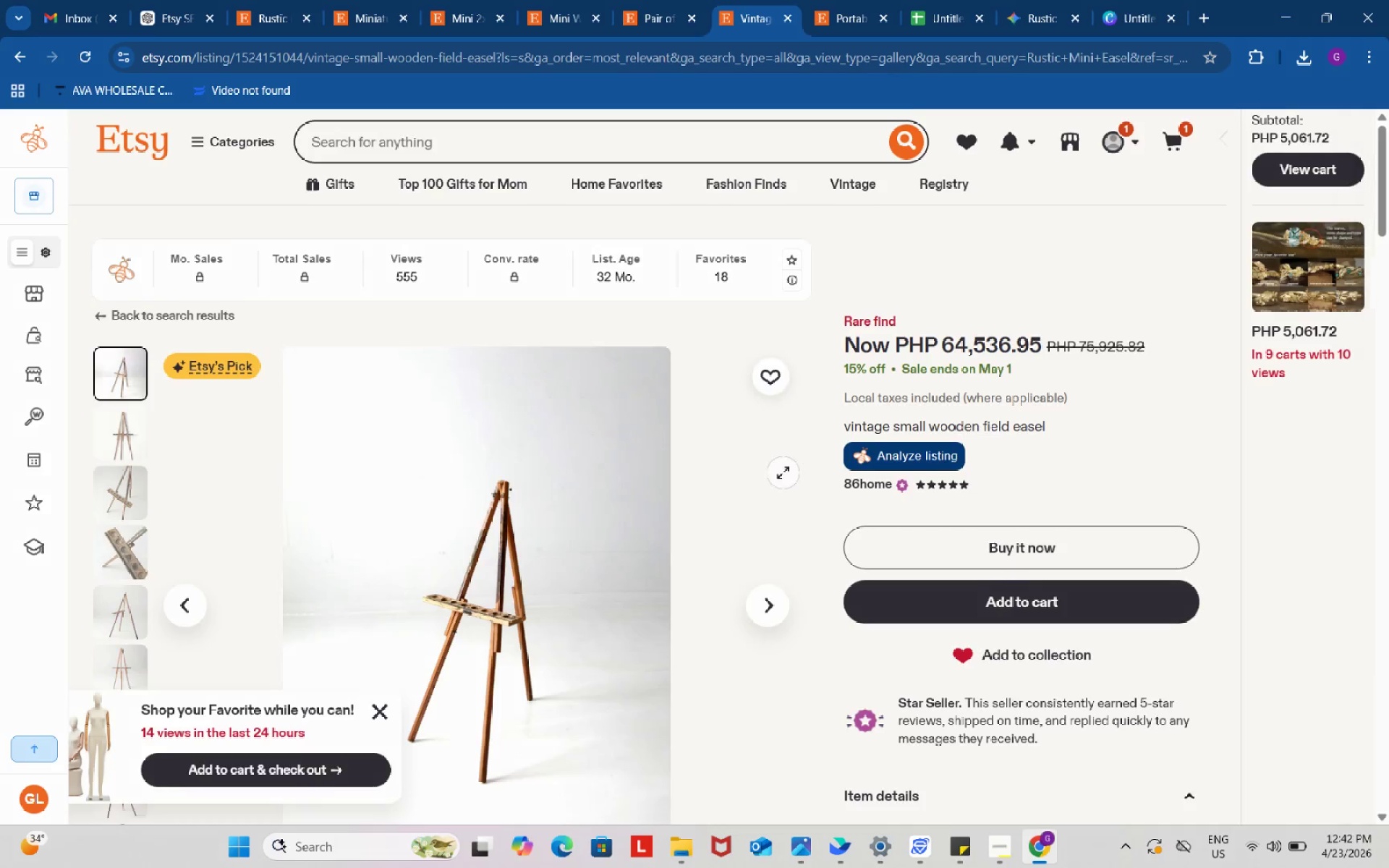 
scroll: coordinate [783, 471], scroll_direction: down, amount: 17.0
 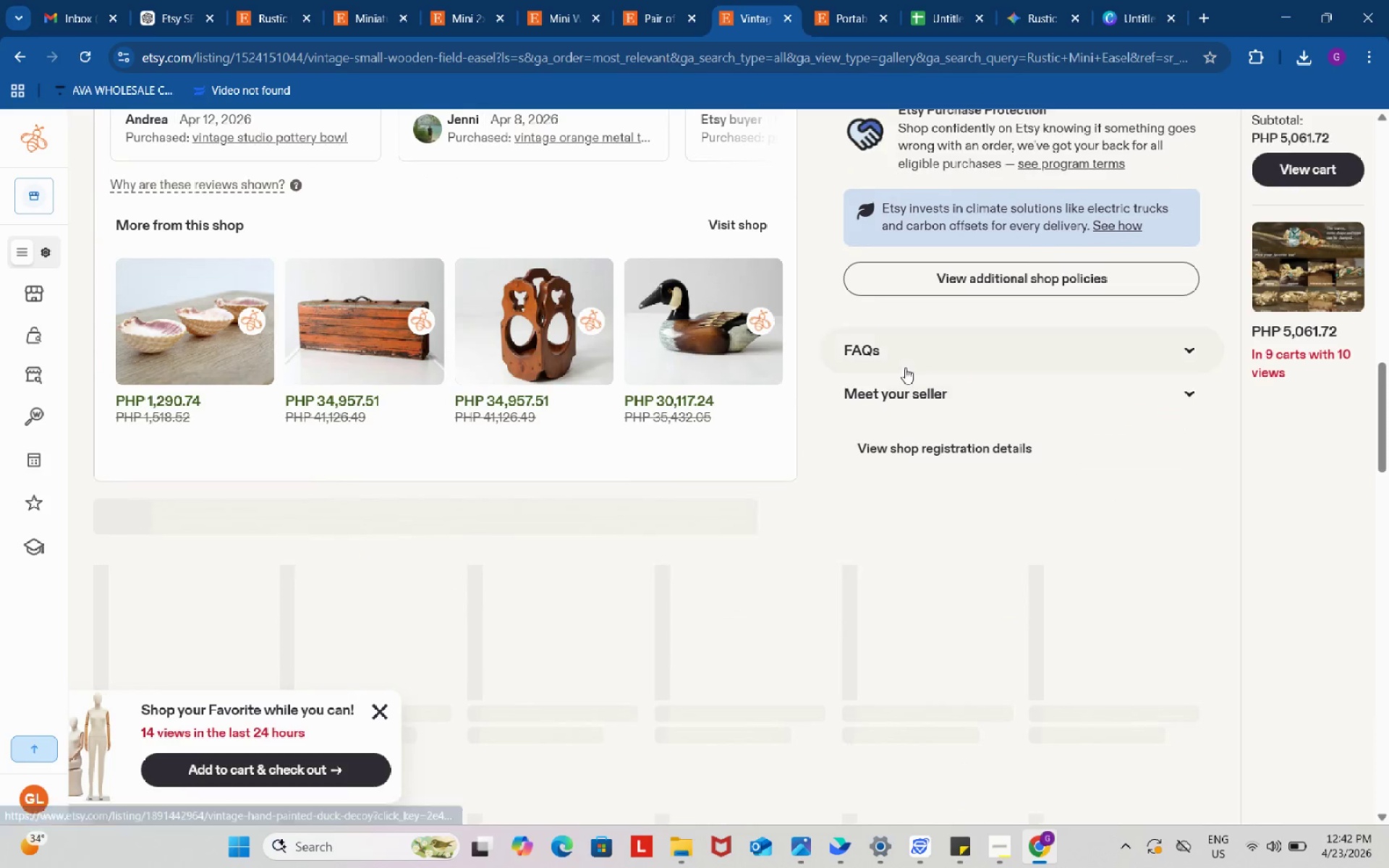 
scroll: coordinate [1006, 339], scroll_direction: up, amount: 7.0
 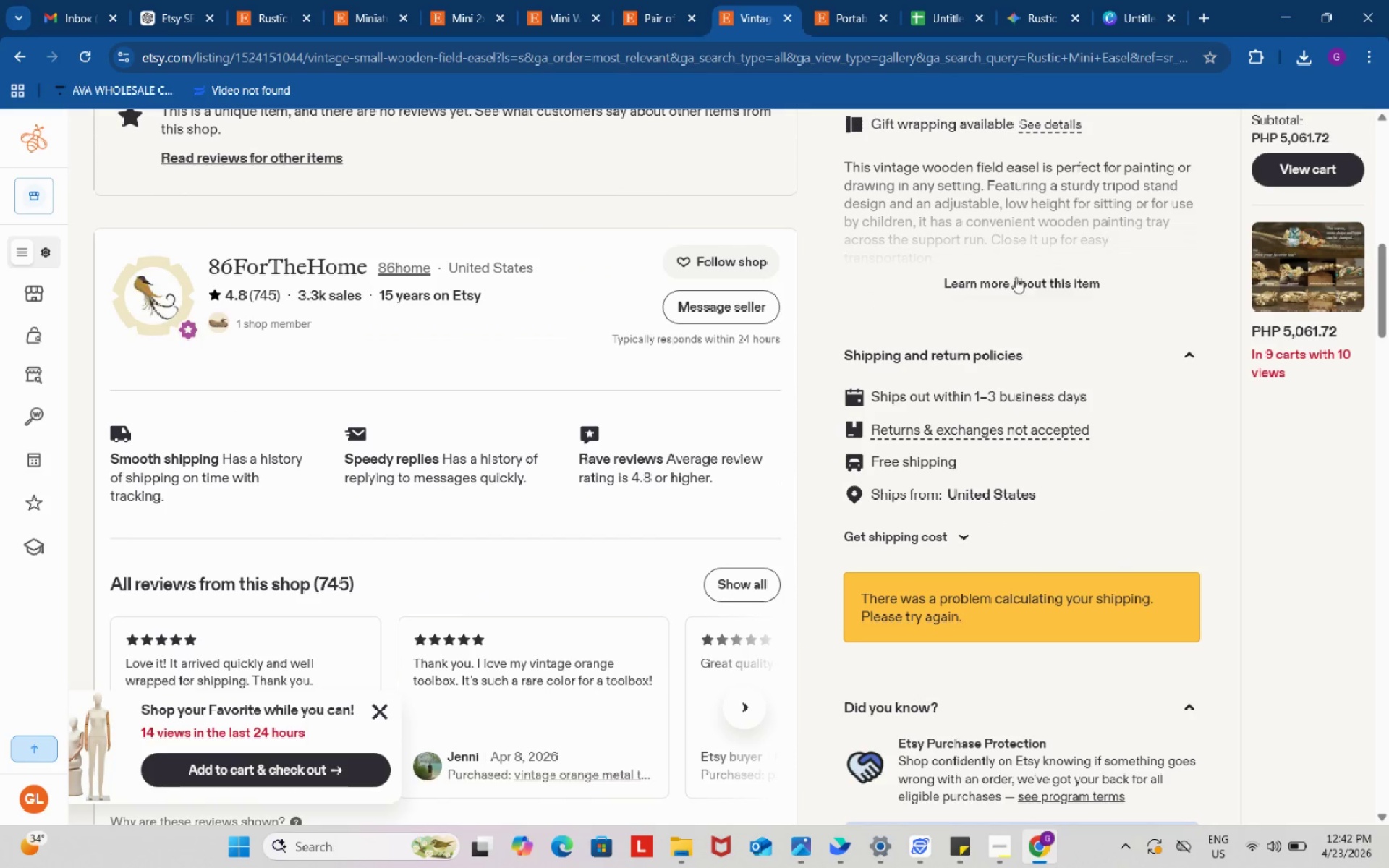 
left_click([1016, 277])
 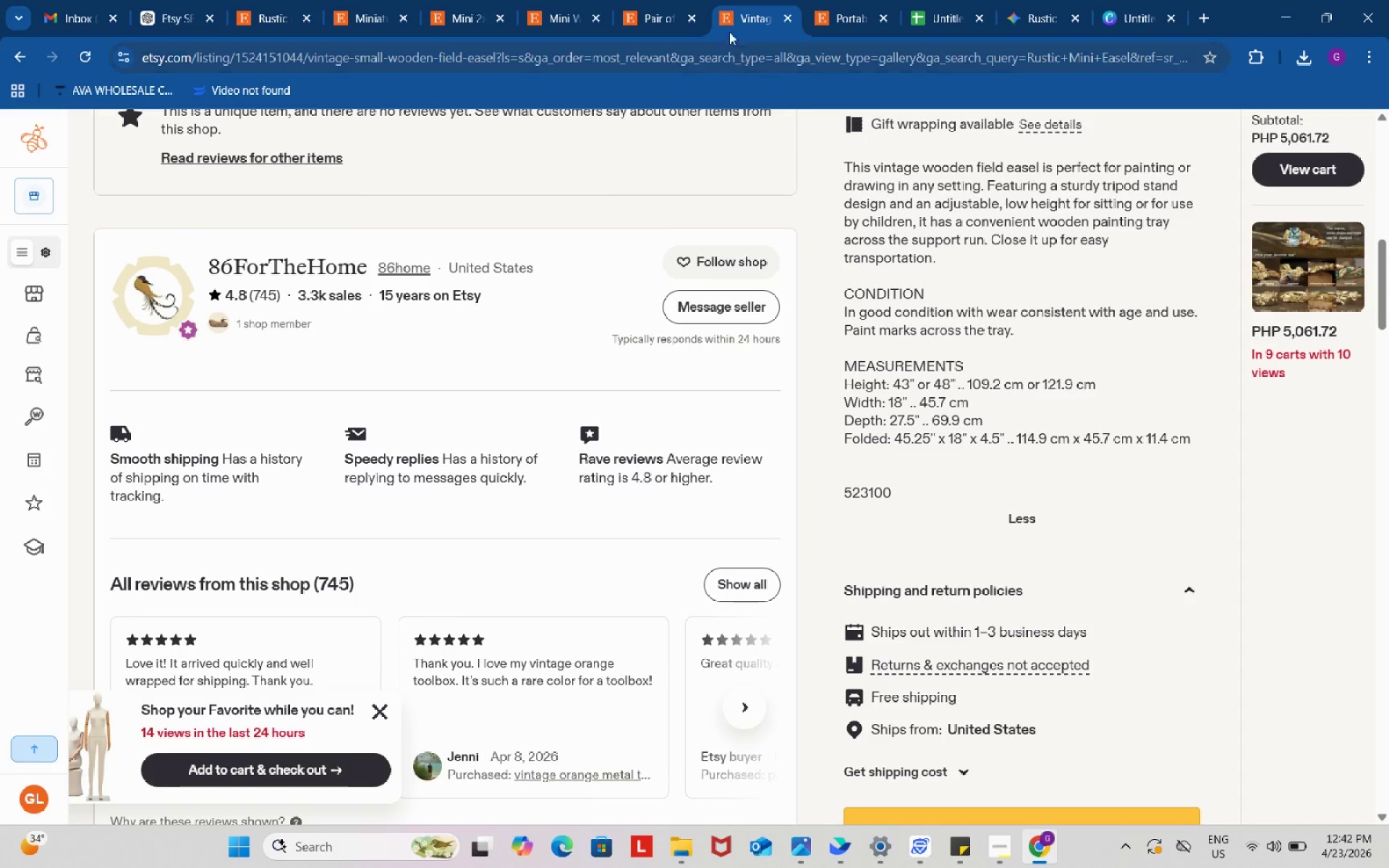 
left_click([876, 0])
 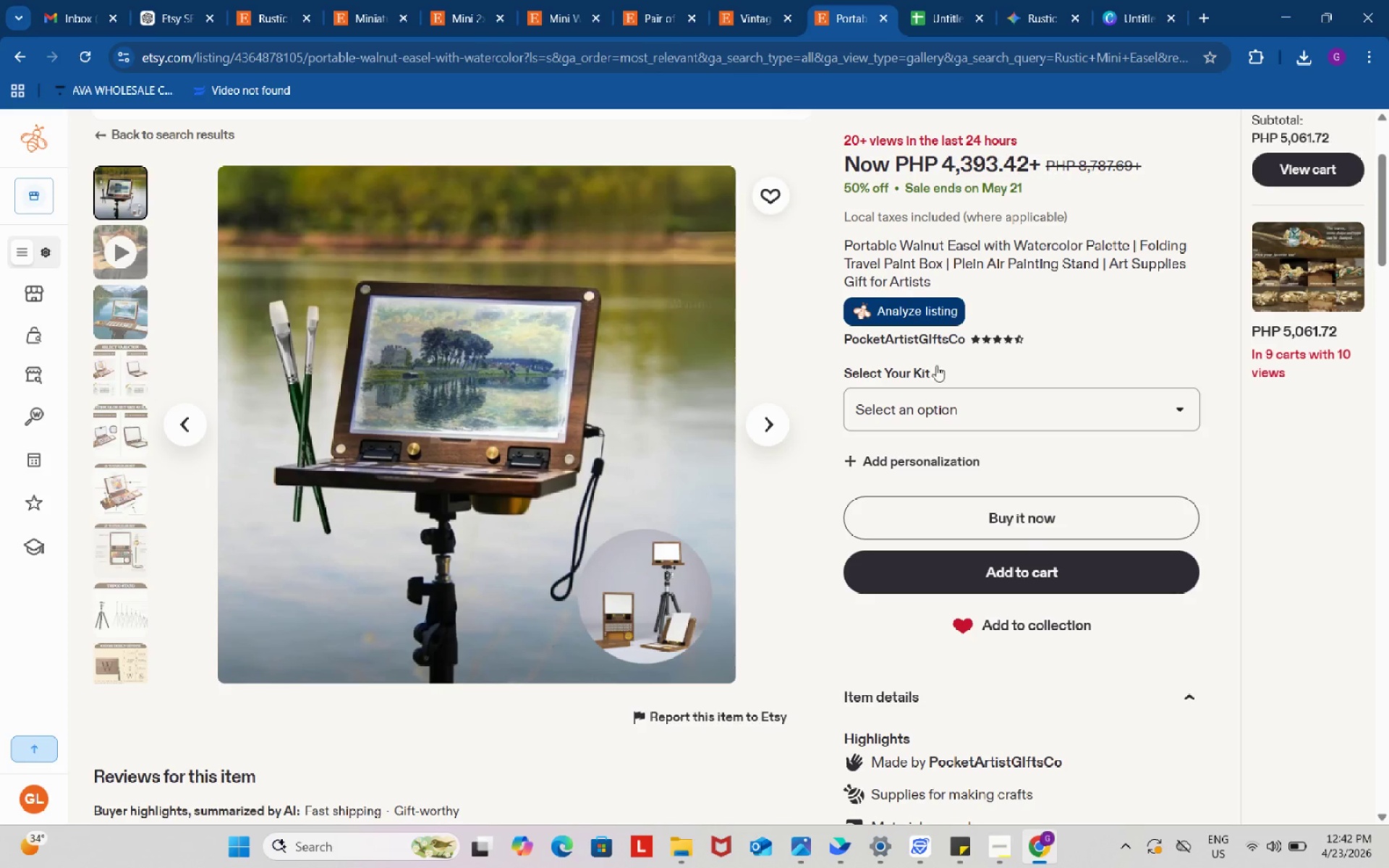 
scroll: coordinate [962, 466], scroll_direction: down, amount: 7.0
 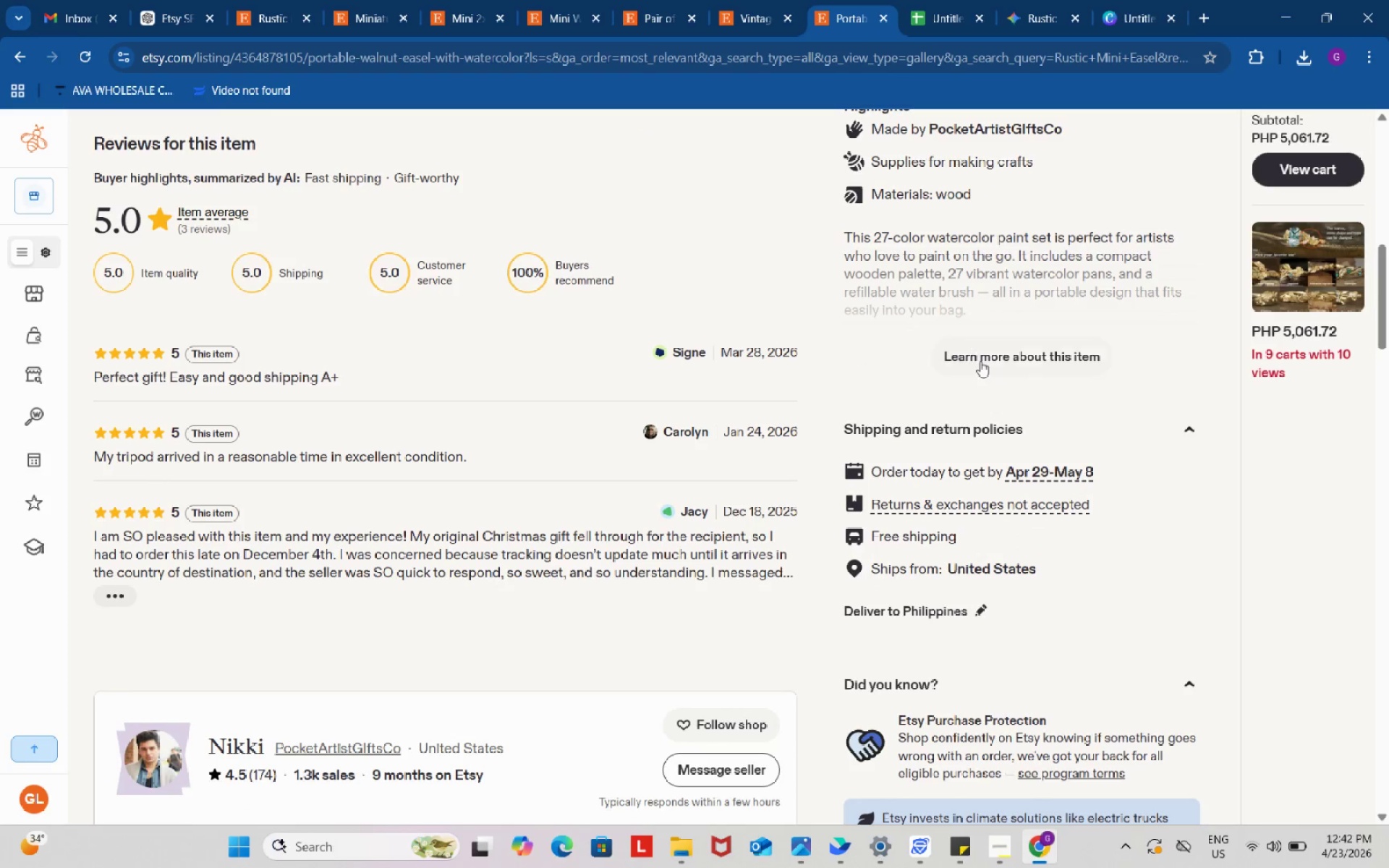 
left_click([980, 361])
 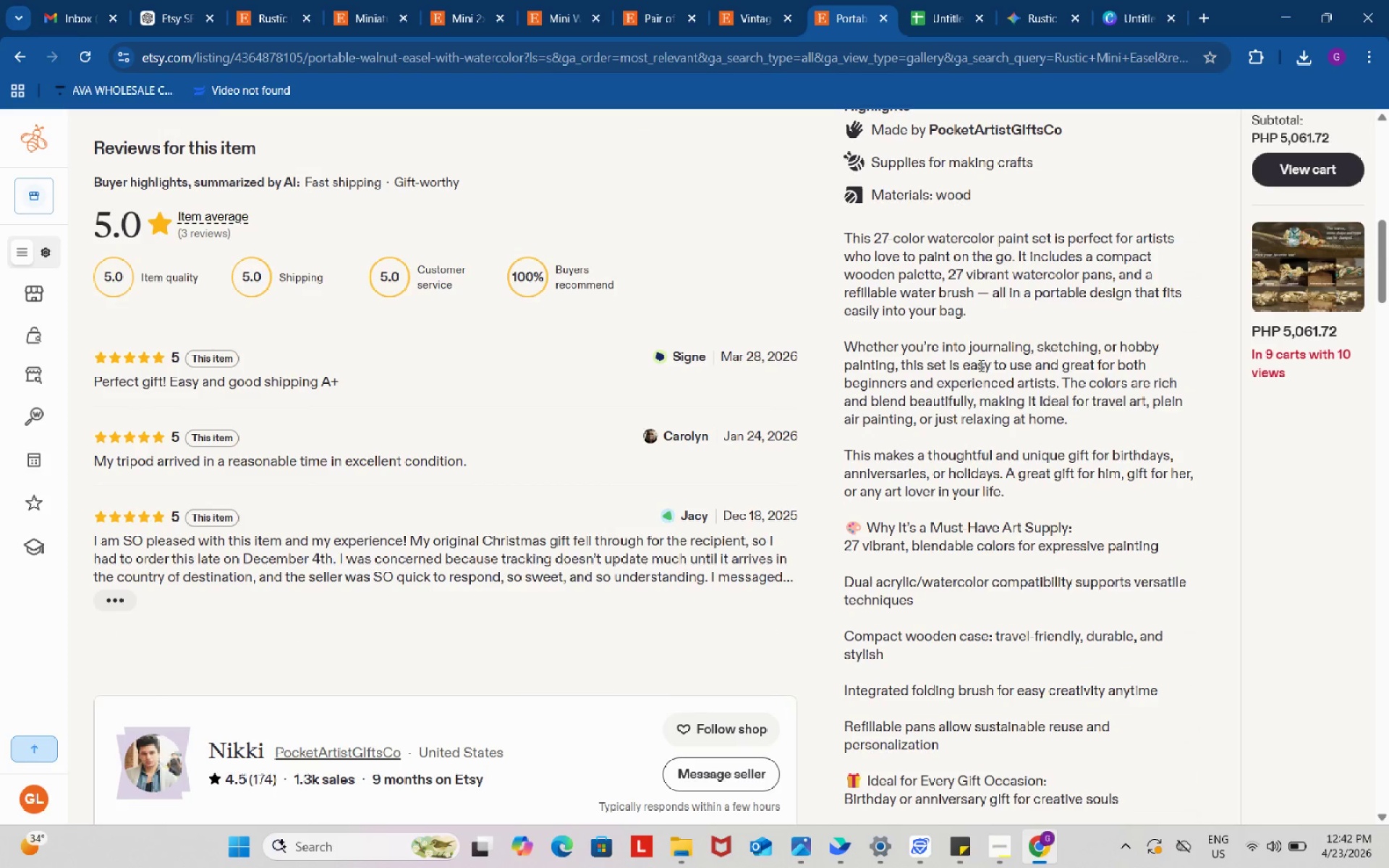 
scroll: coordinate [1037, 531], scroll_direction: down, amount: 17.0
 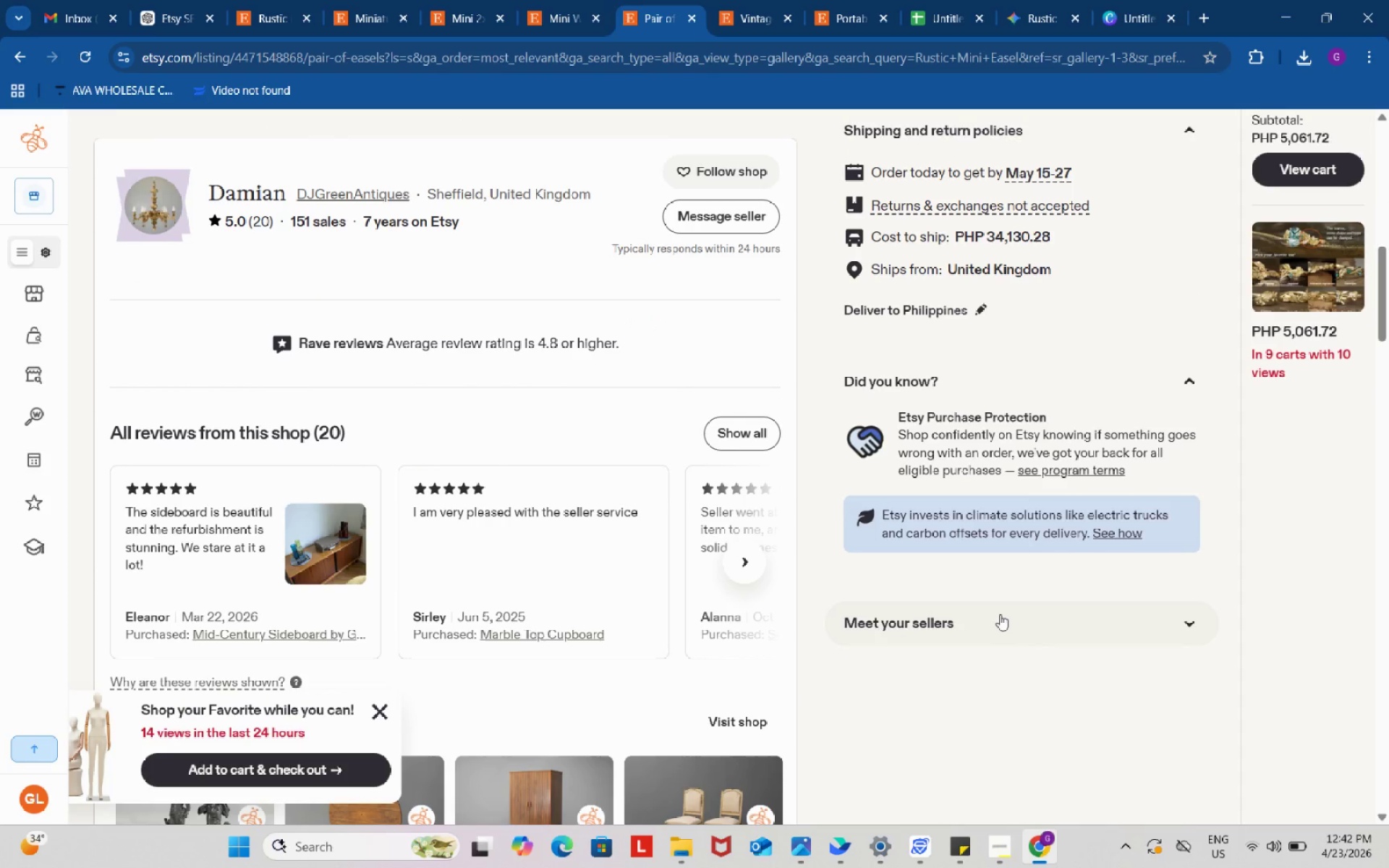 
scroll: coordinate [341, 434], scroll_direction: up, amount: 5.0
 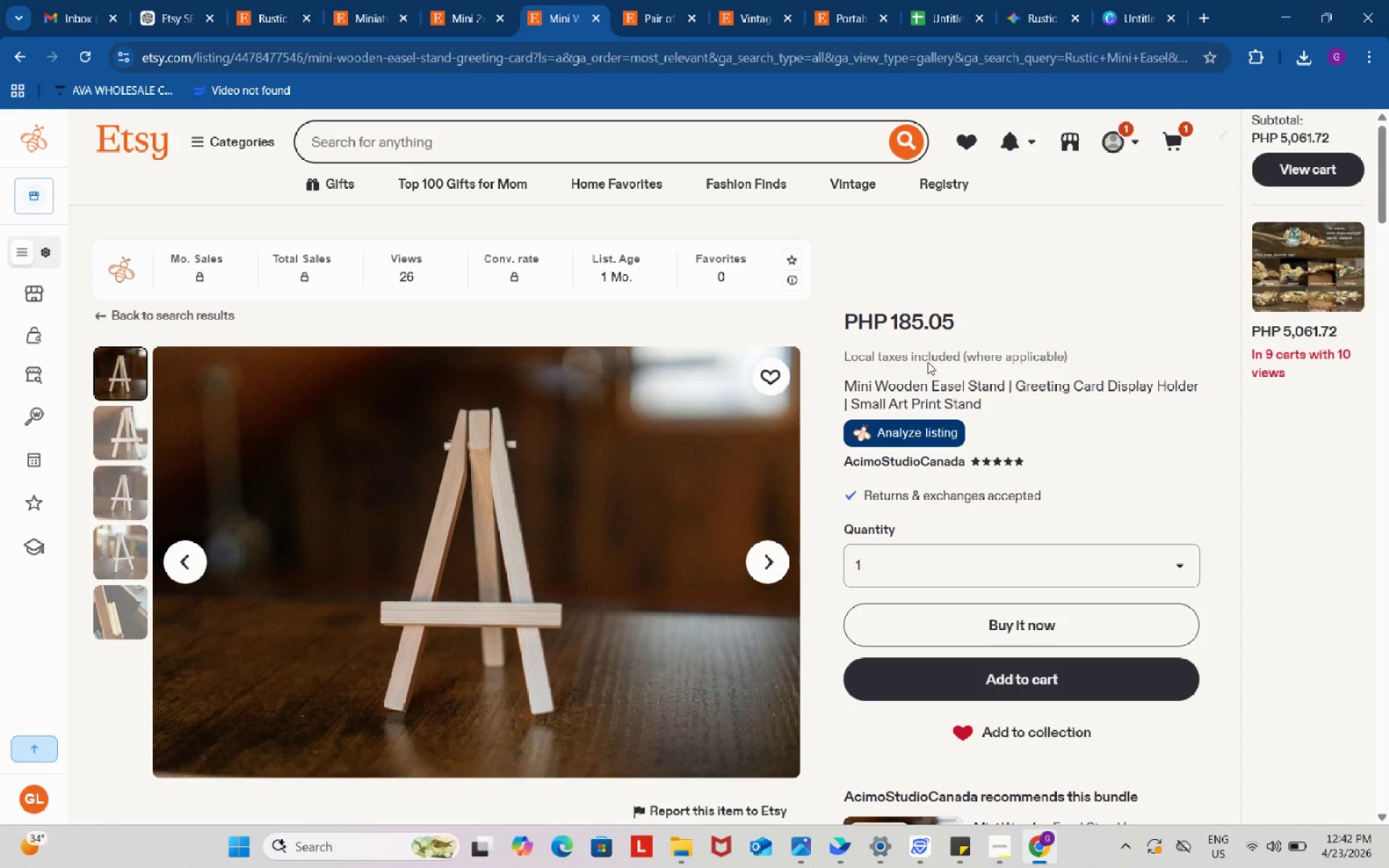 
scroll: coordinate [1071, 532], scroll_direction: down, amount: 13.0
 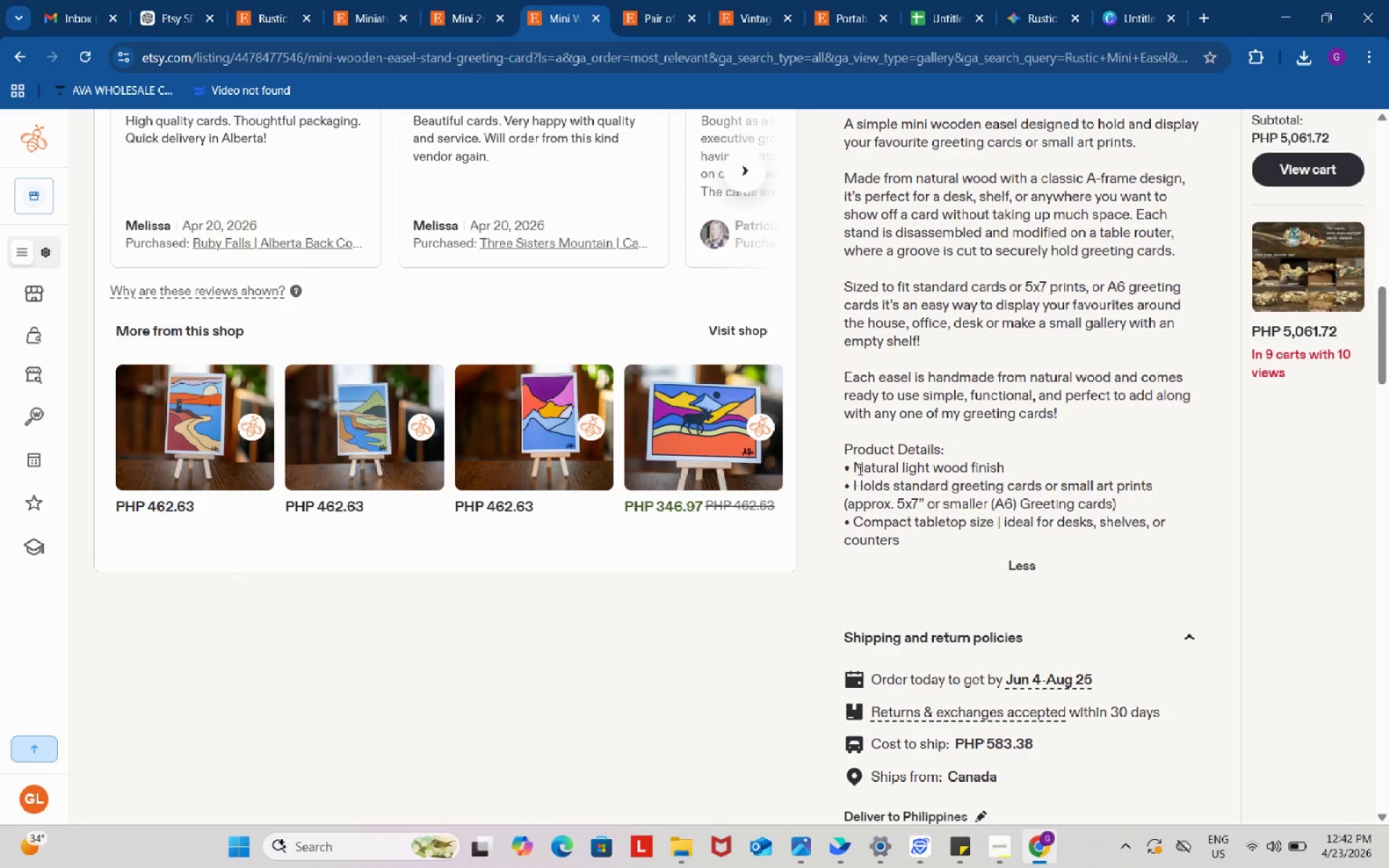 
left_click_drag(start_coordinate=[857, 467], to_coordinate=[846, 468])
 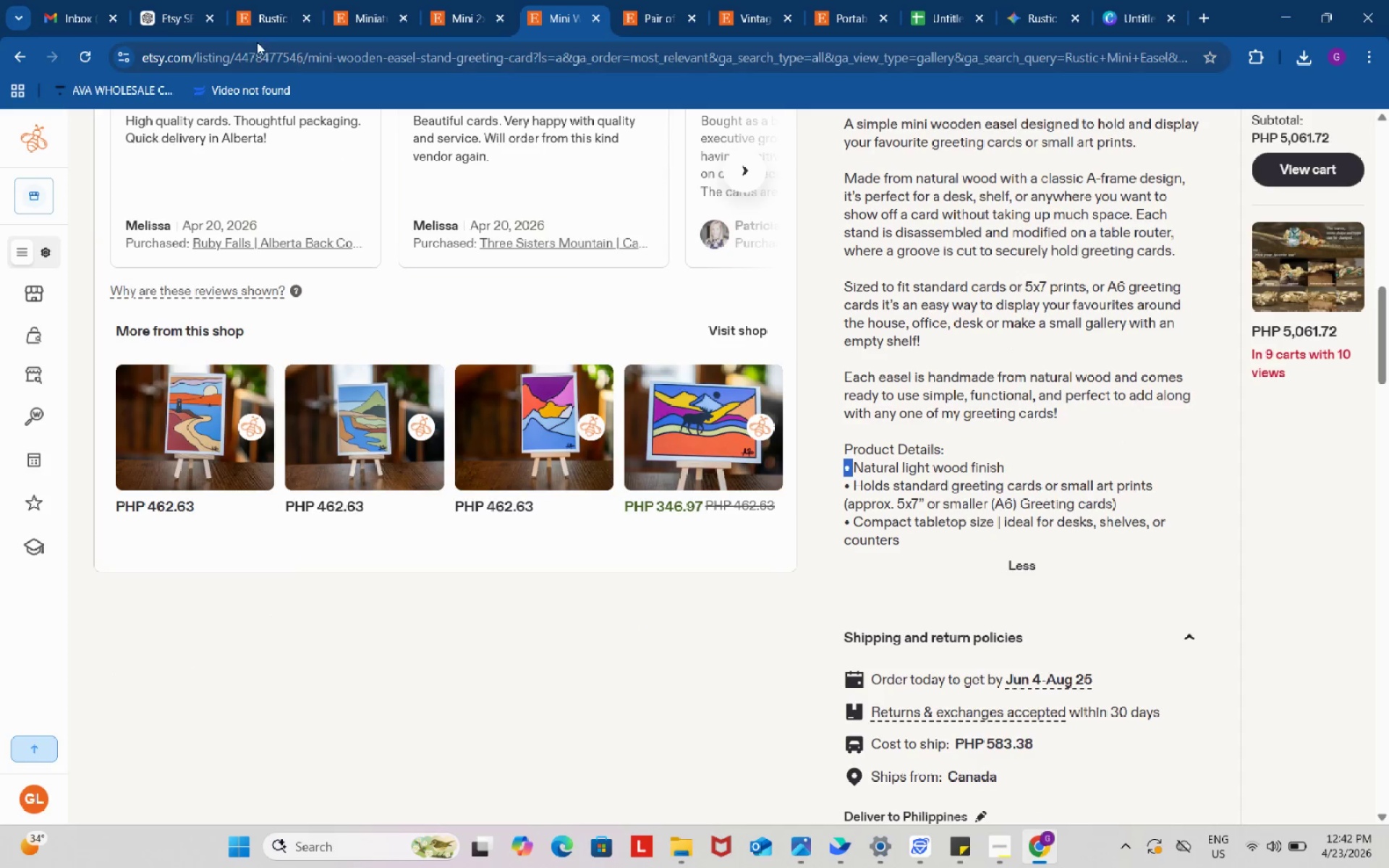 
key(Control+C)
 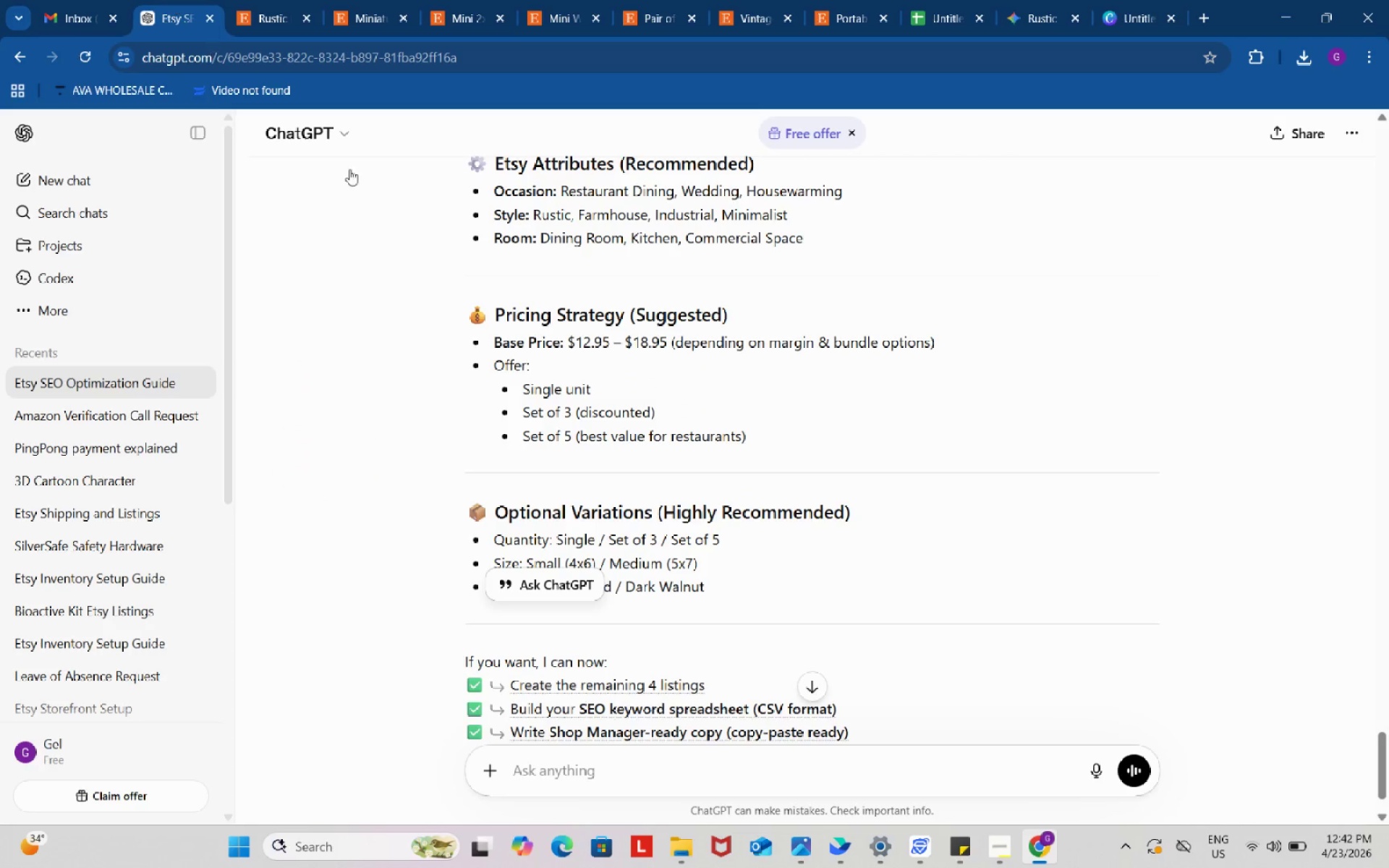 
scroll: coordinate [655, 535], scroll_direction: up, amount: 16.0
 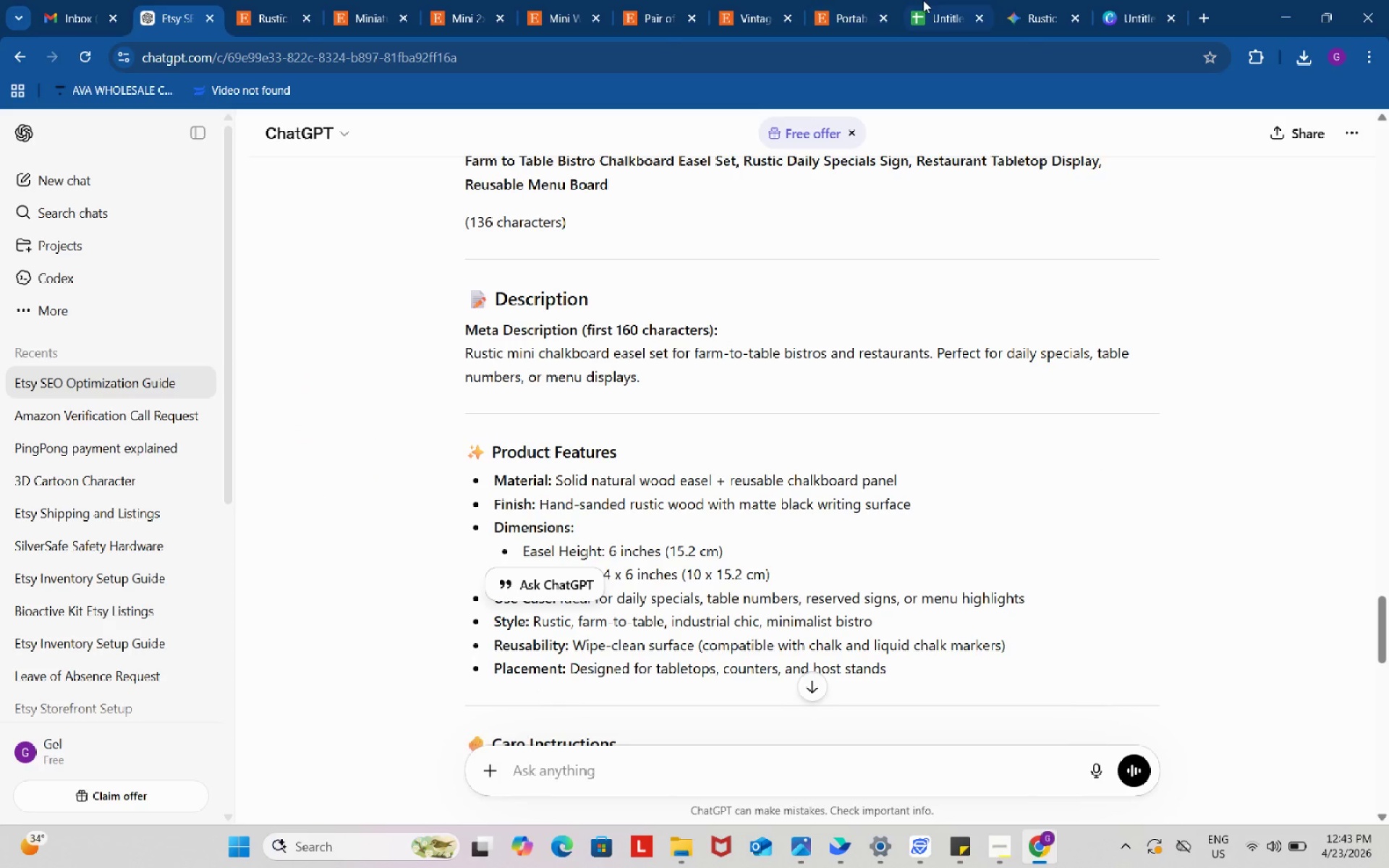 
left_click([926, 0])
 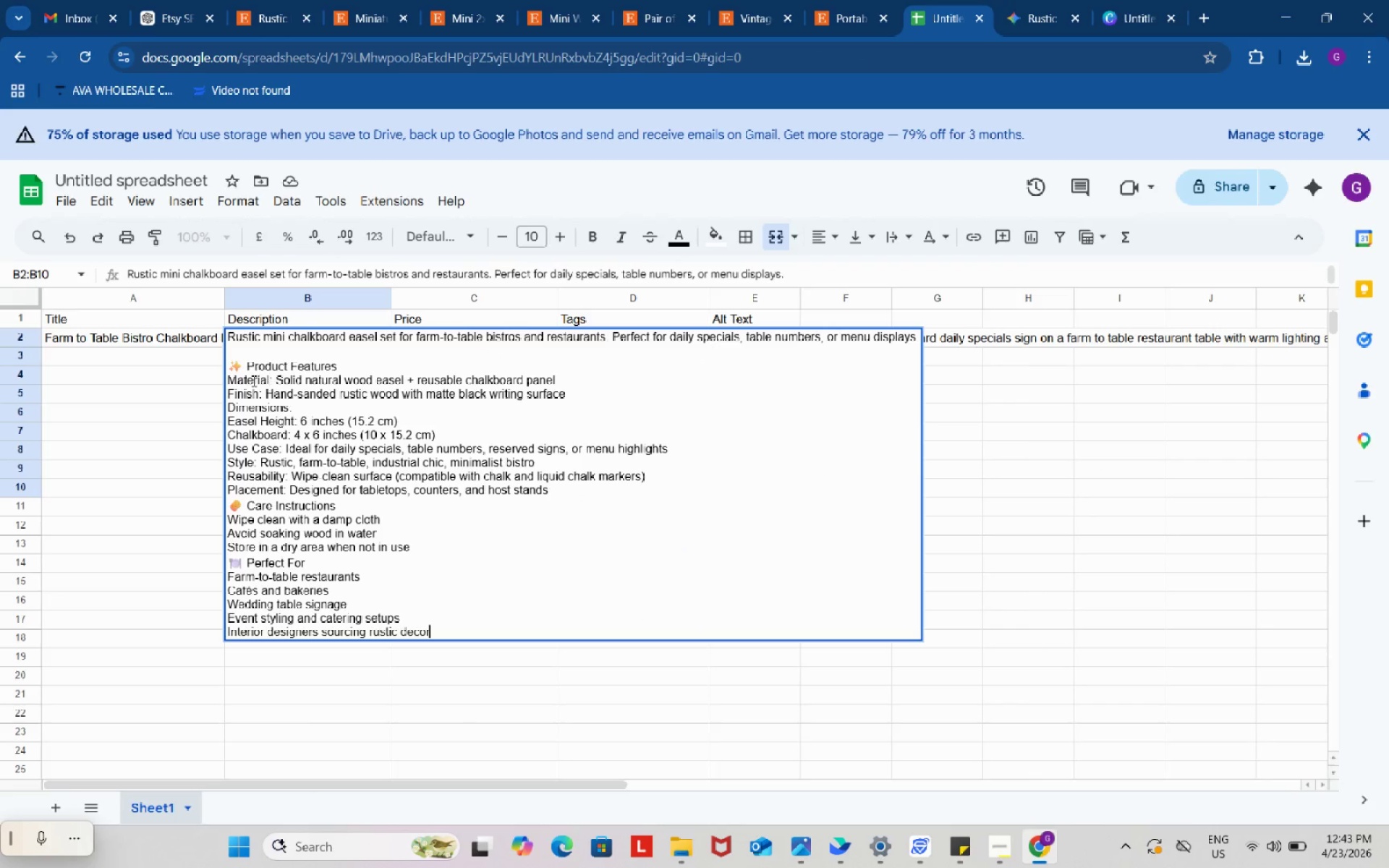 
left_click([228, 381])
 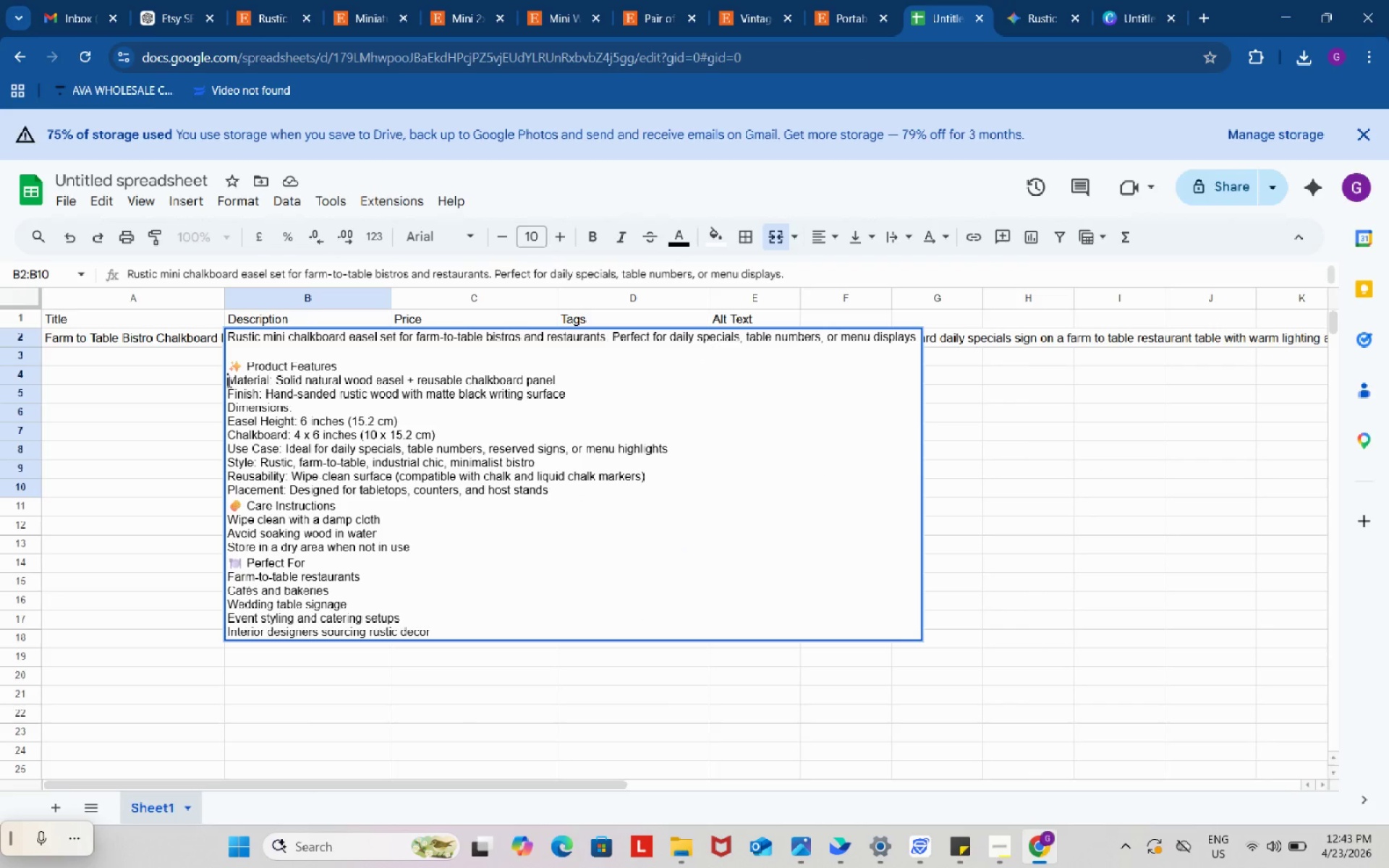 
key(Control+ControlLeft)
 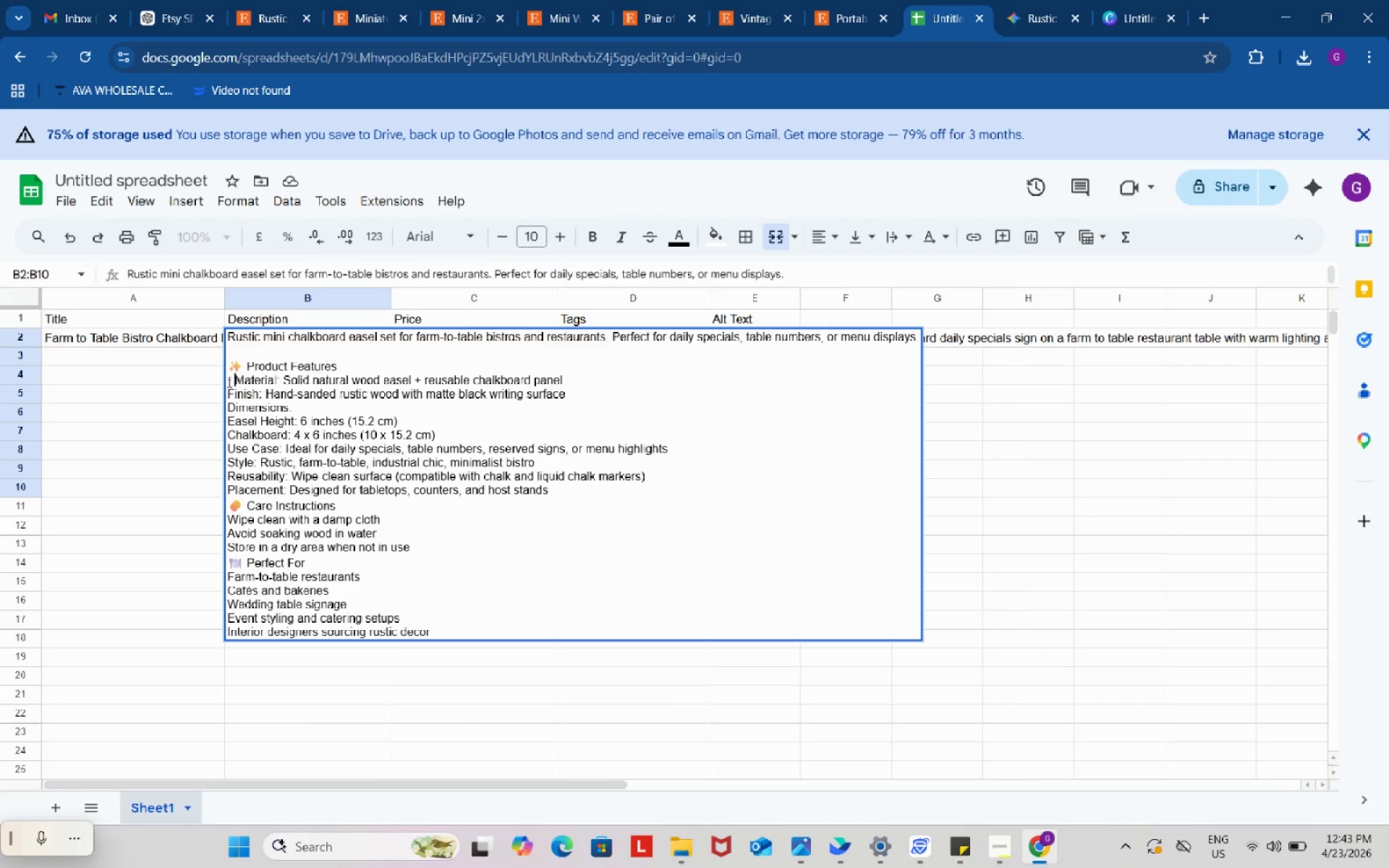 
key(Control+V)
 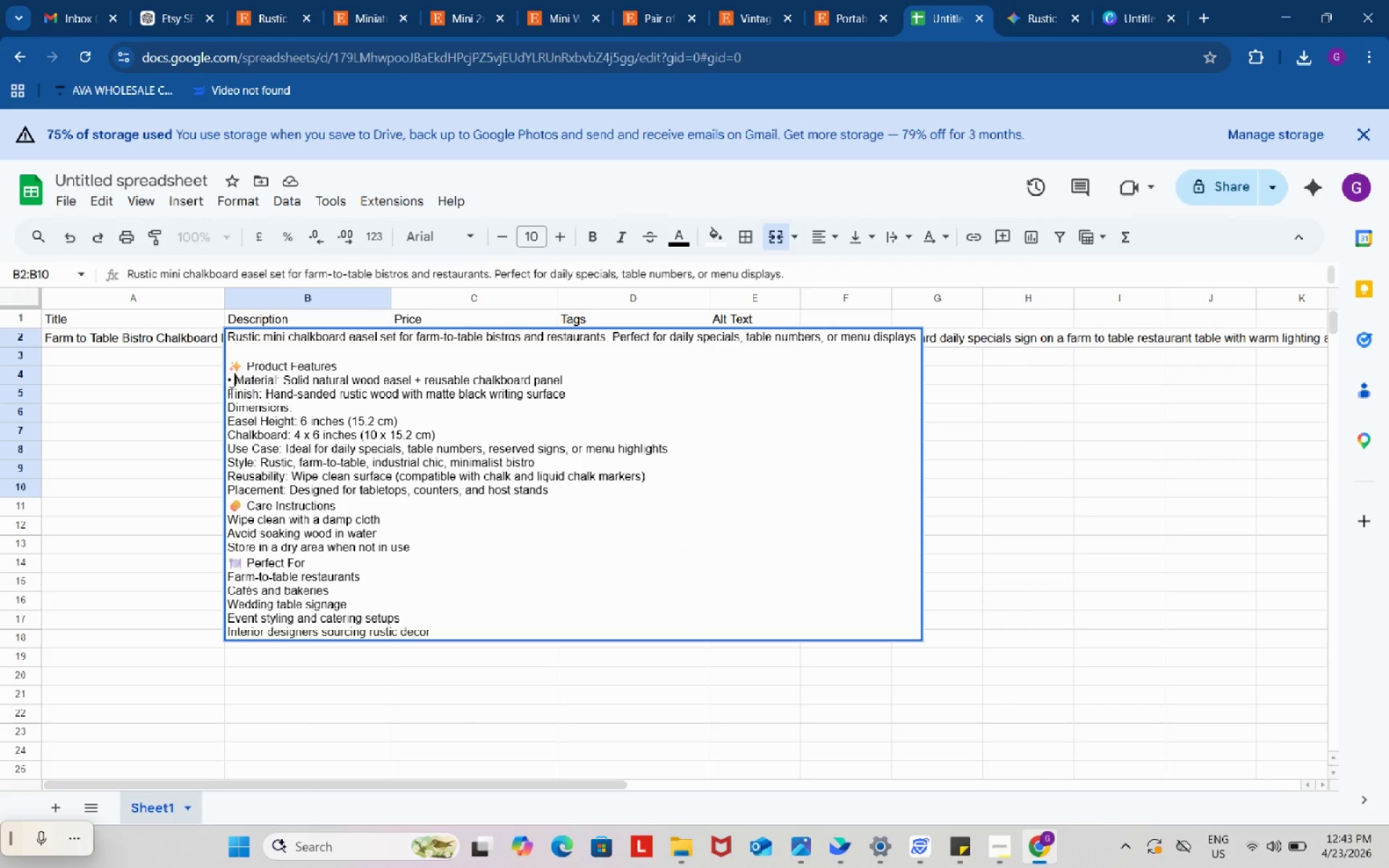 
left_click([229, 392])
 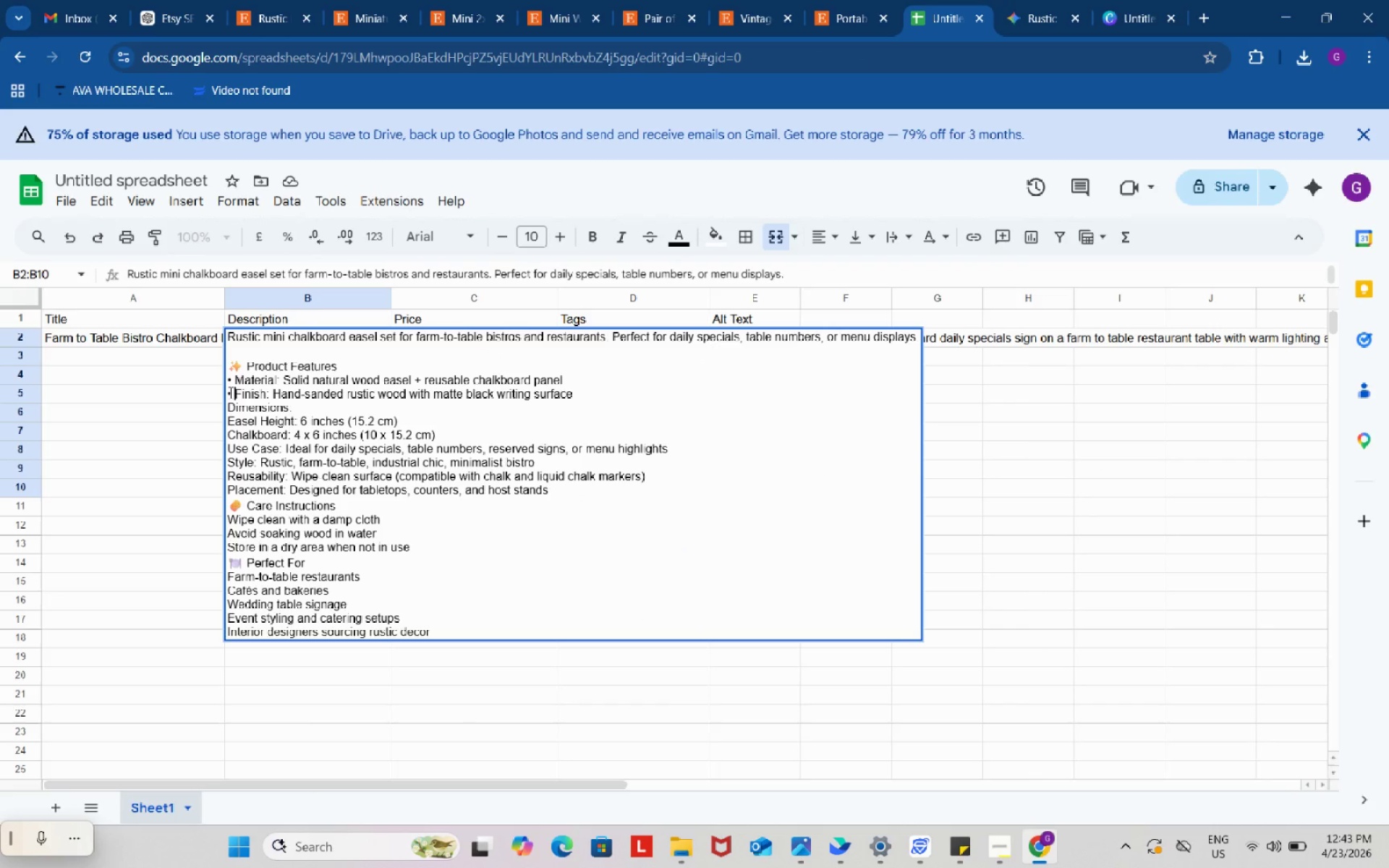 
key(Control+ControlLeft)
 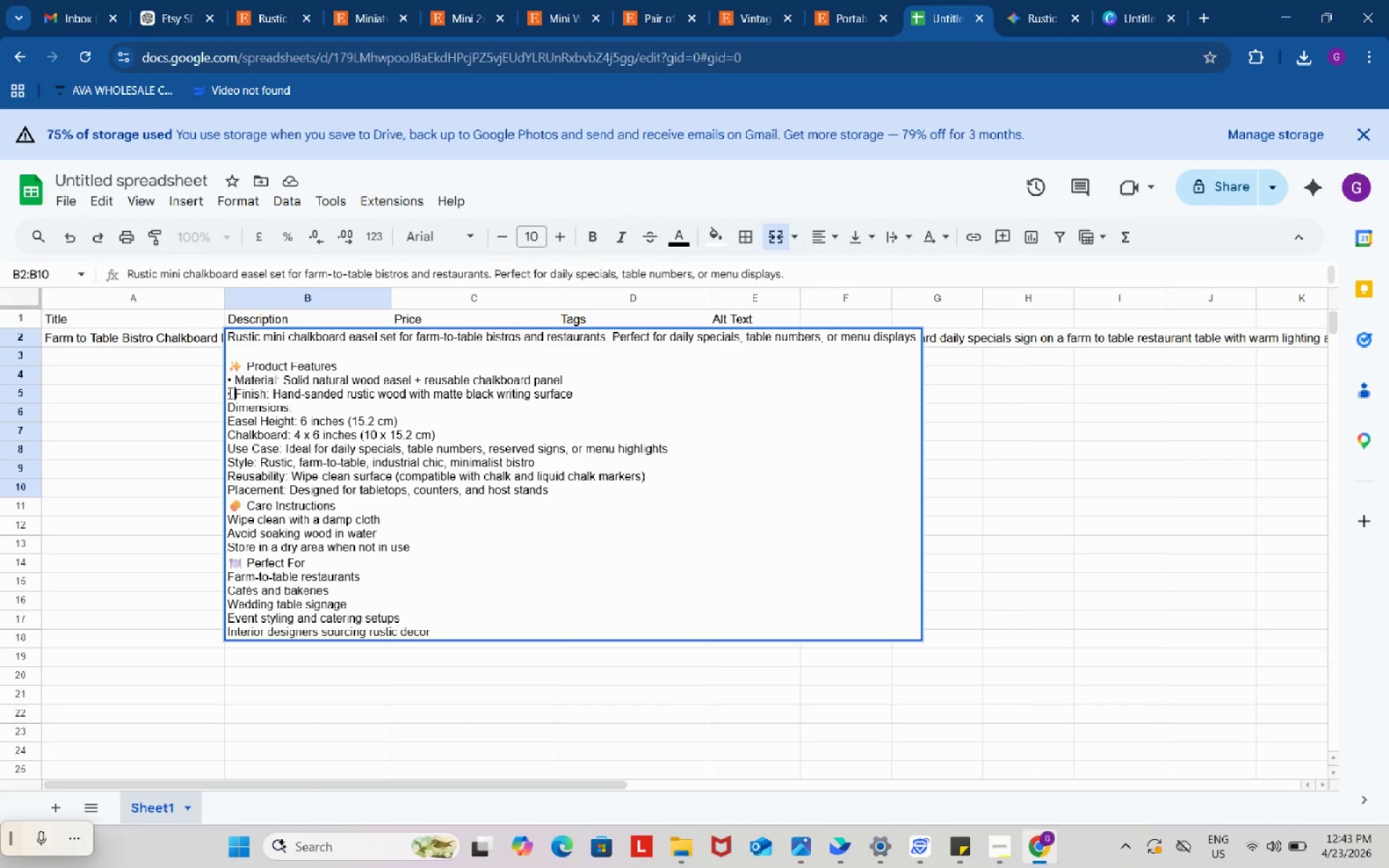 
key(Control+V)
 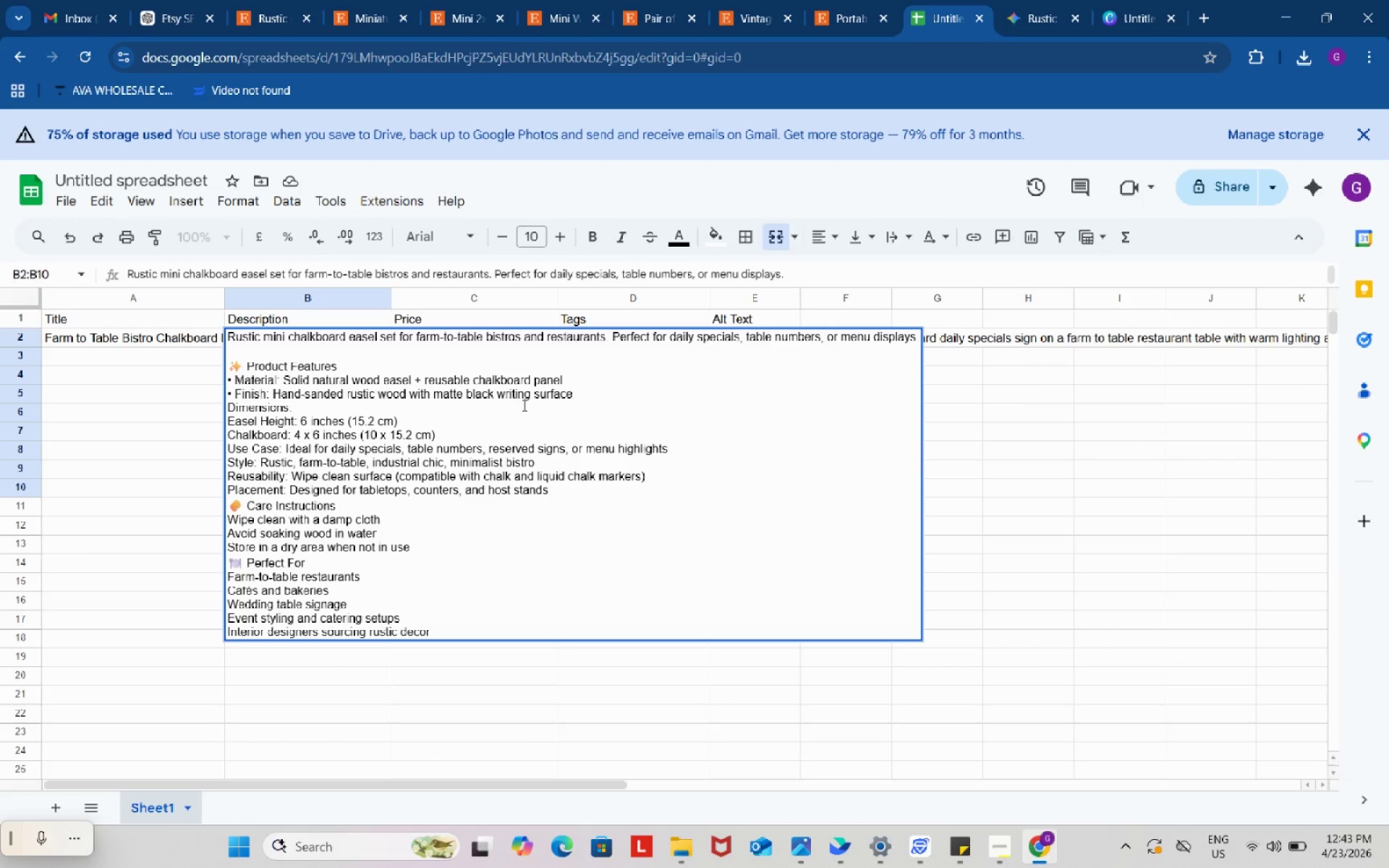 
left_click([590, 391])
 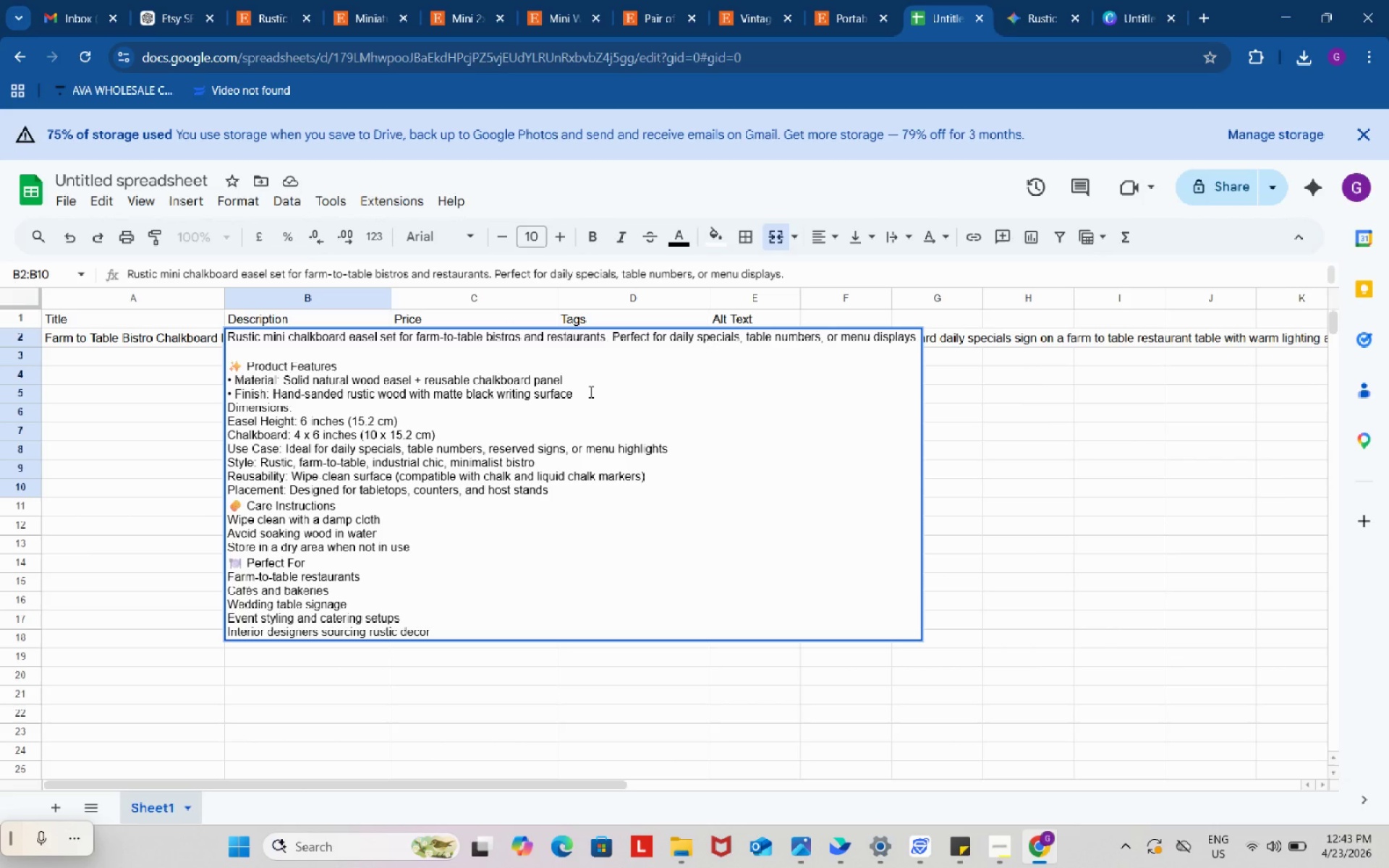 
key(Alt+Control+Enter)
 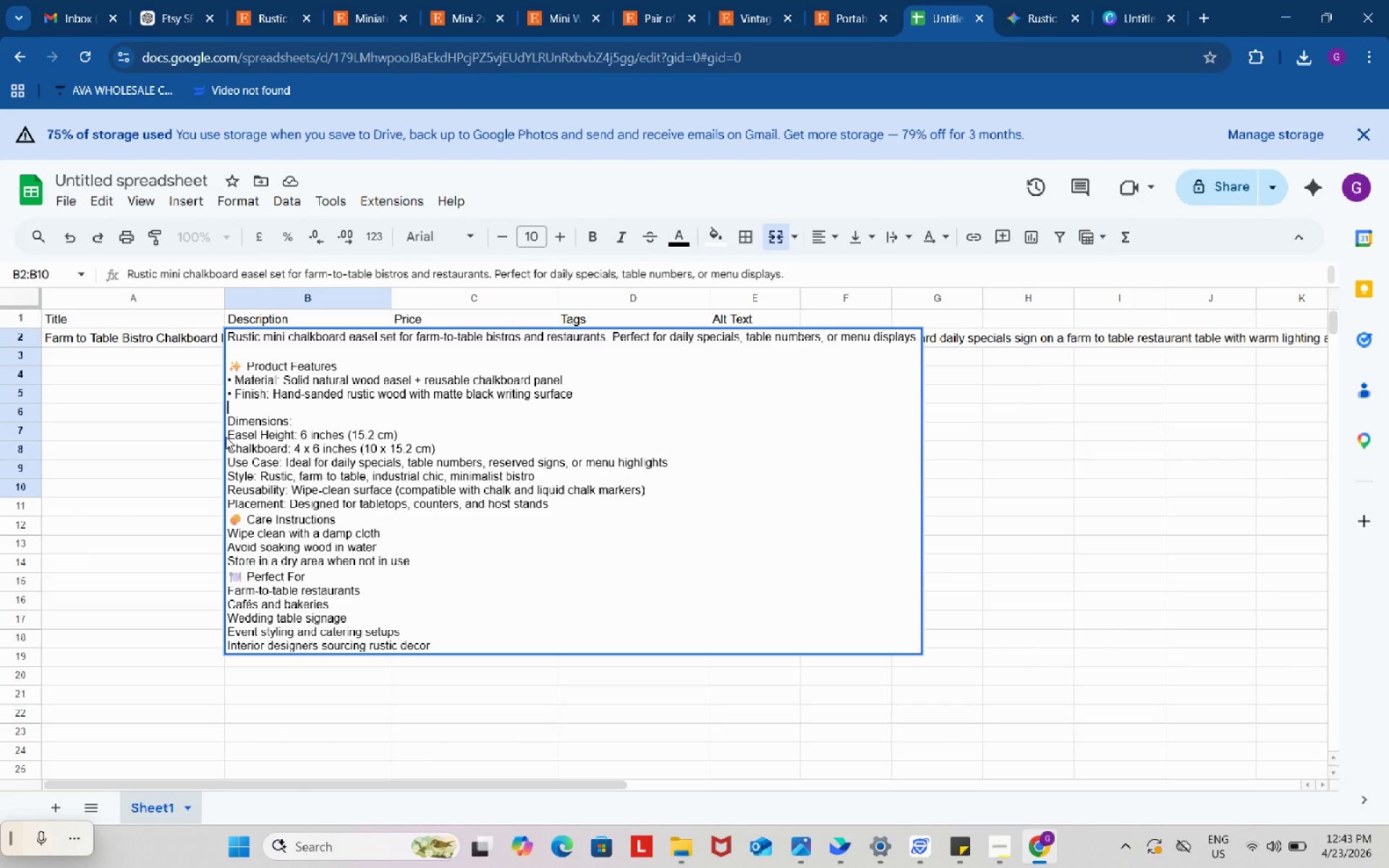 
left_click([164, 8])
 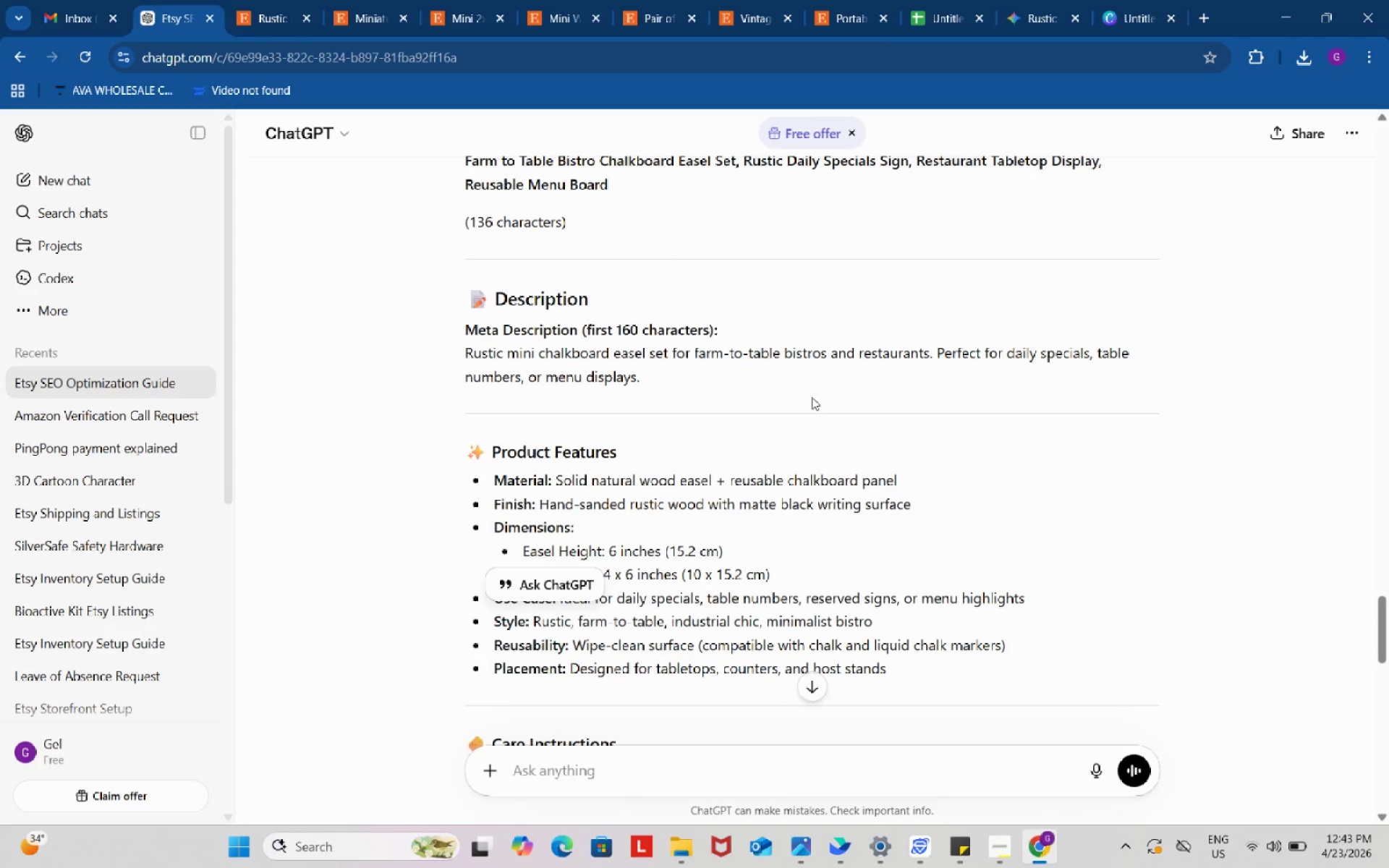 
scroll: coordinate [846, 444], scroll_direction: down, amount: 1.0
 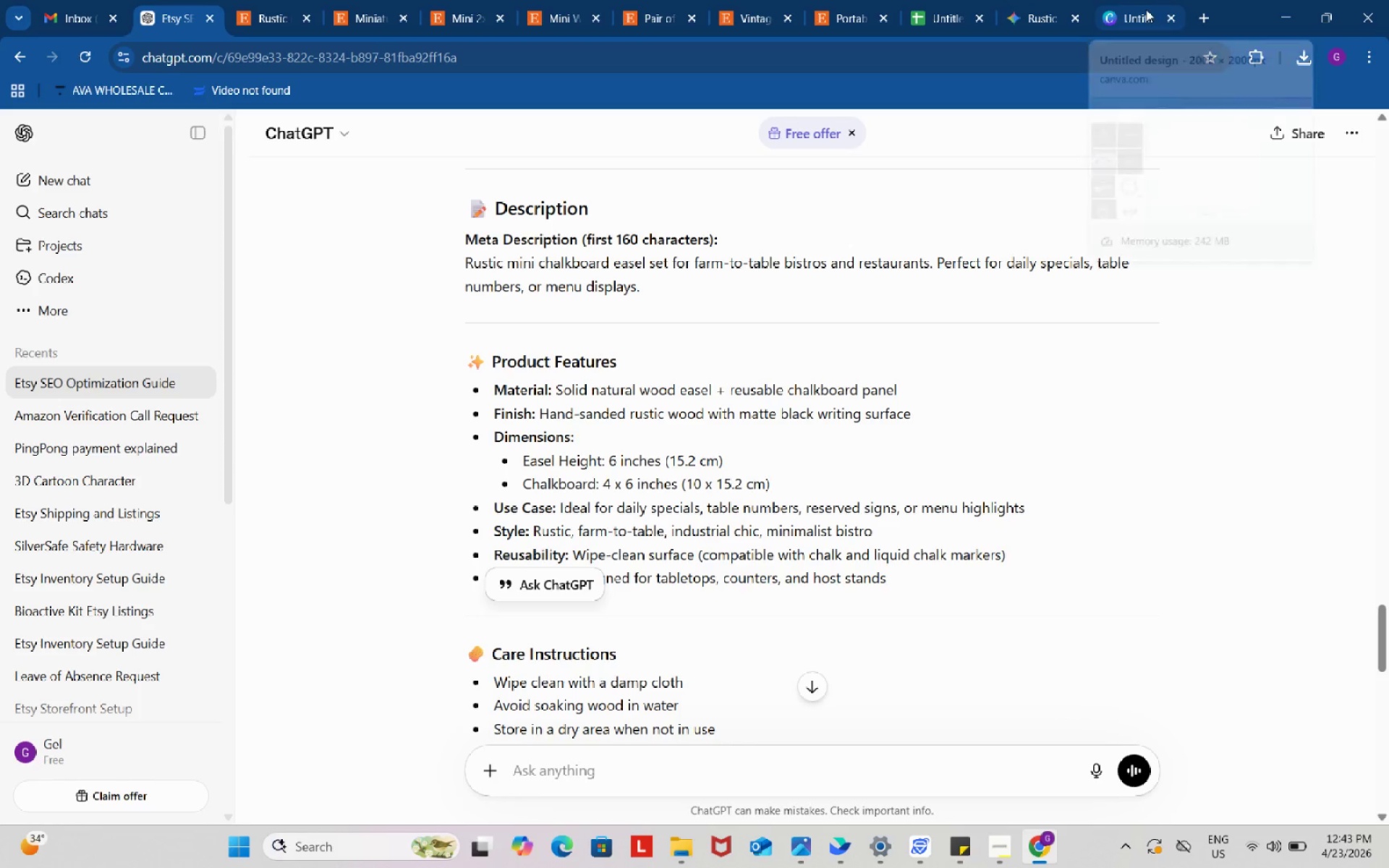 
left_click([944, 7])
 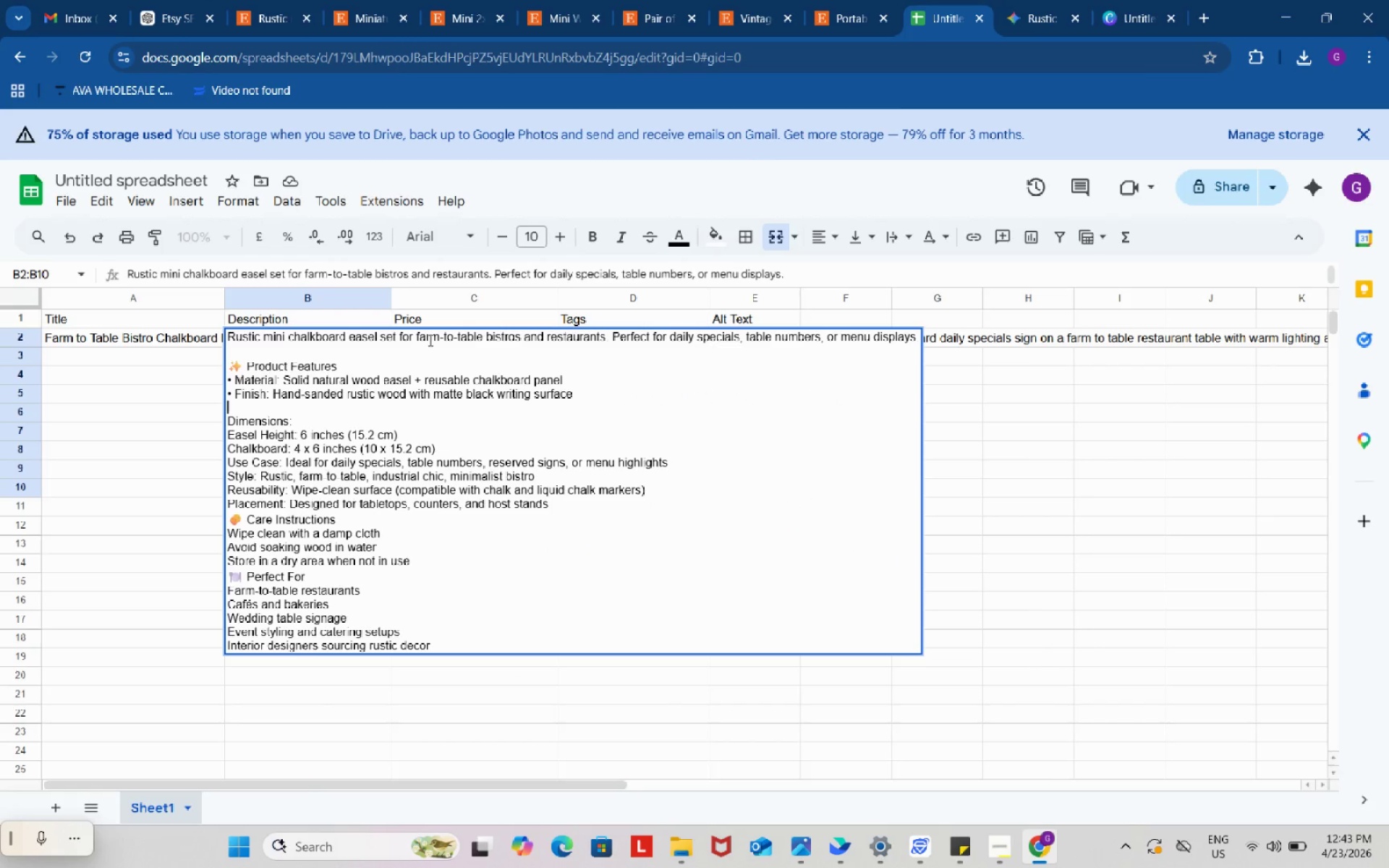 
key(Backspace)
 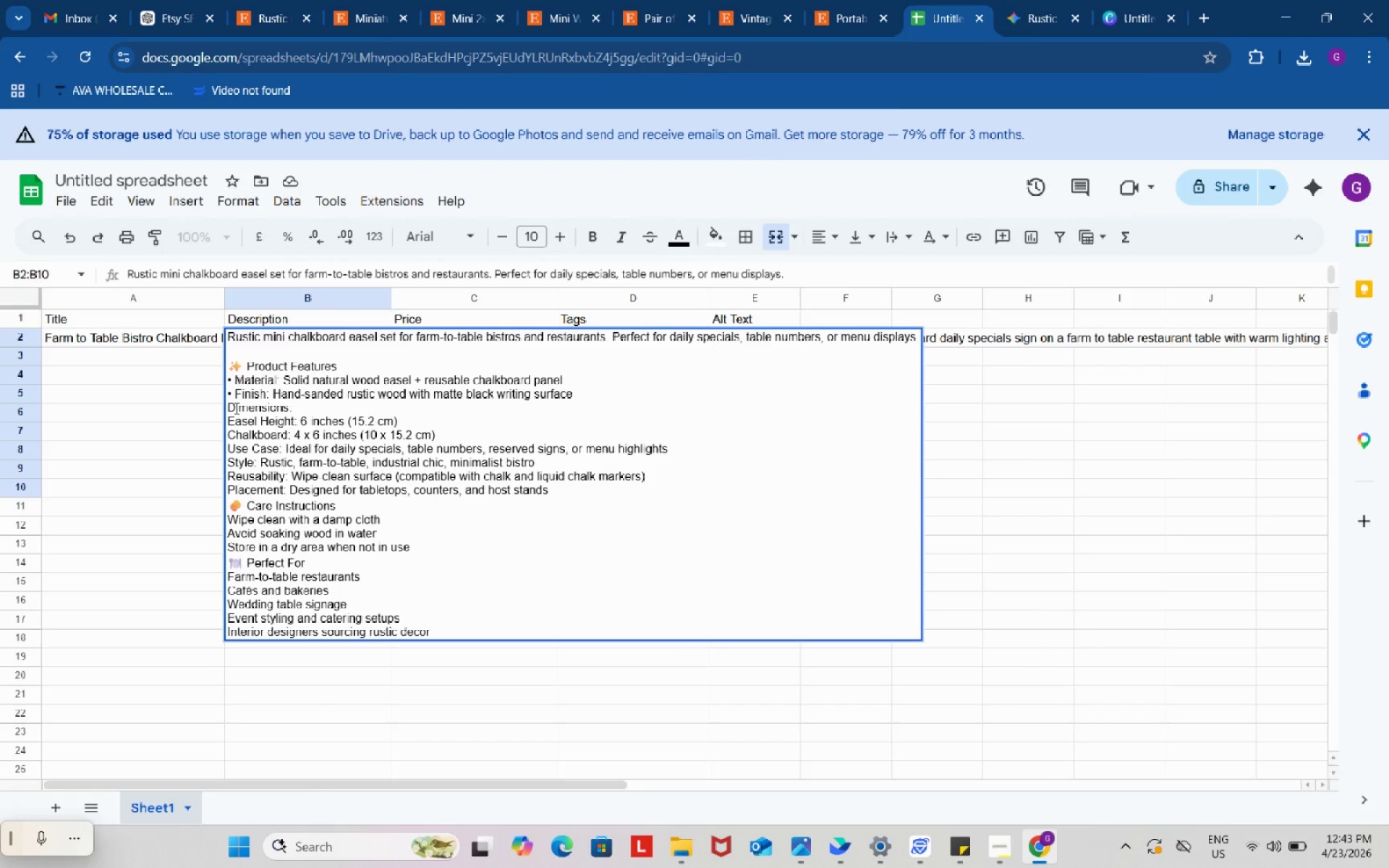 
left_click([228, 405])
 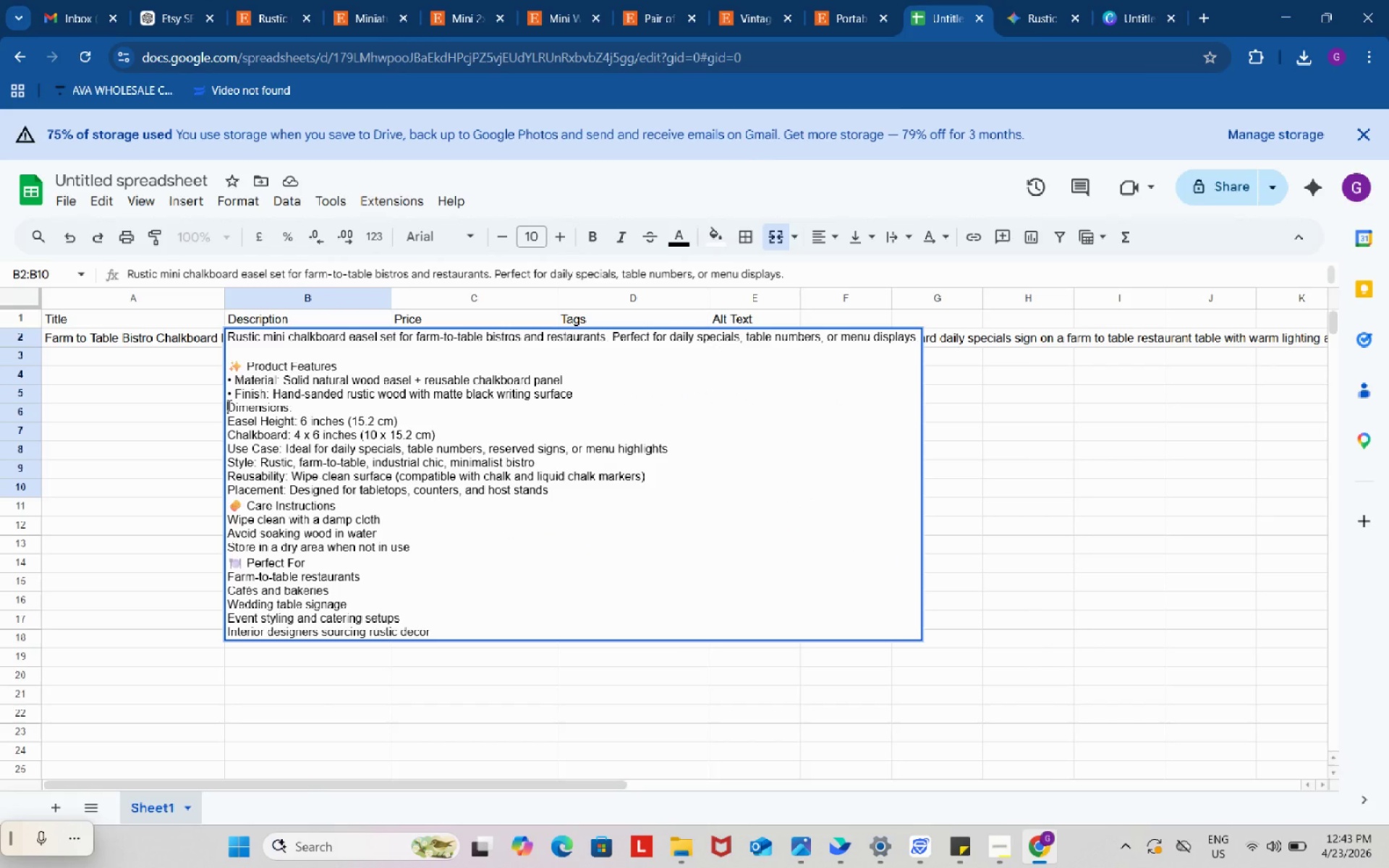 
key(Control+V)
 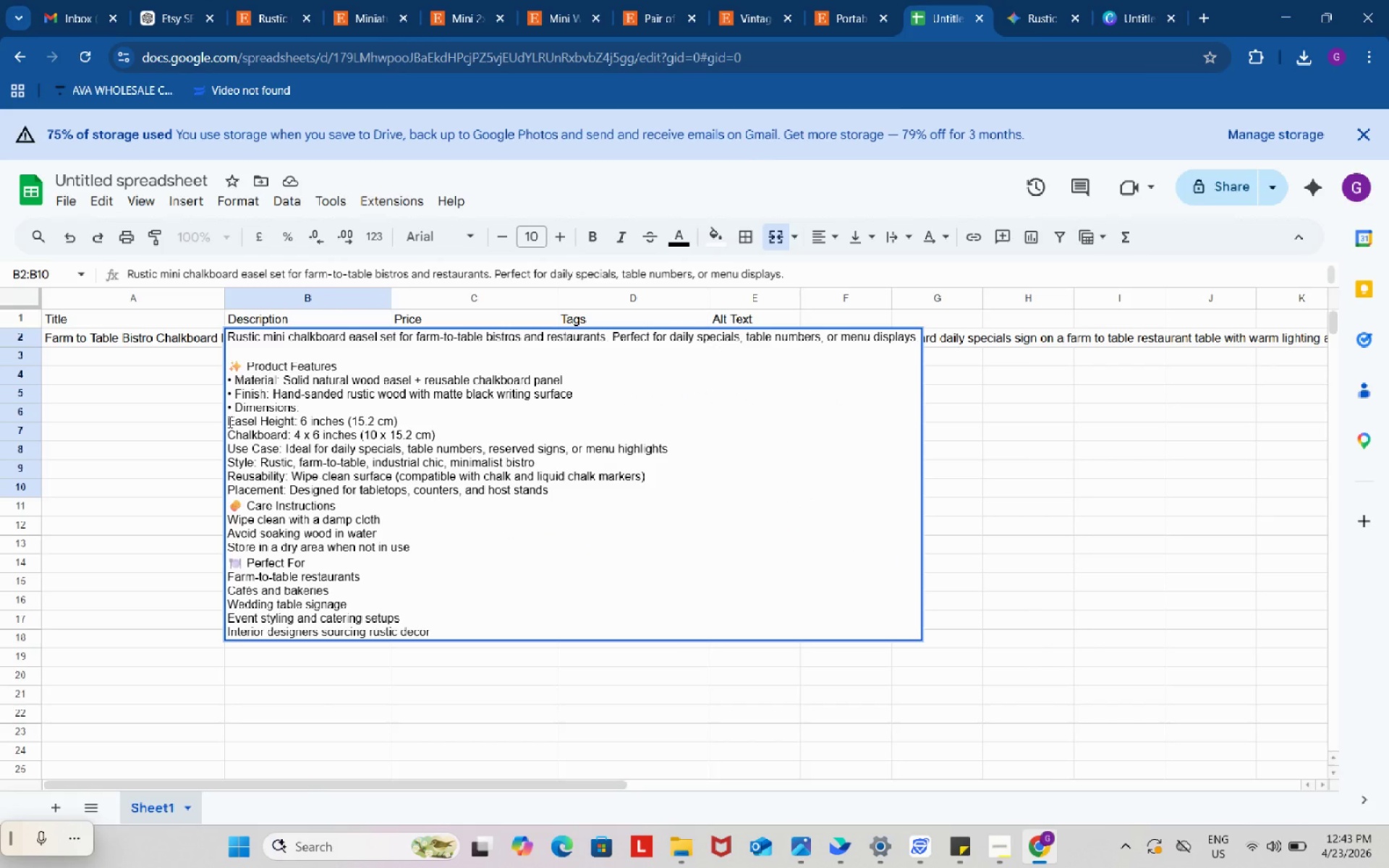 
left_click([229, 422])
 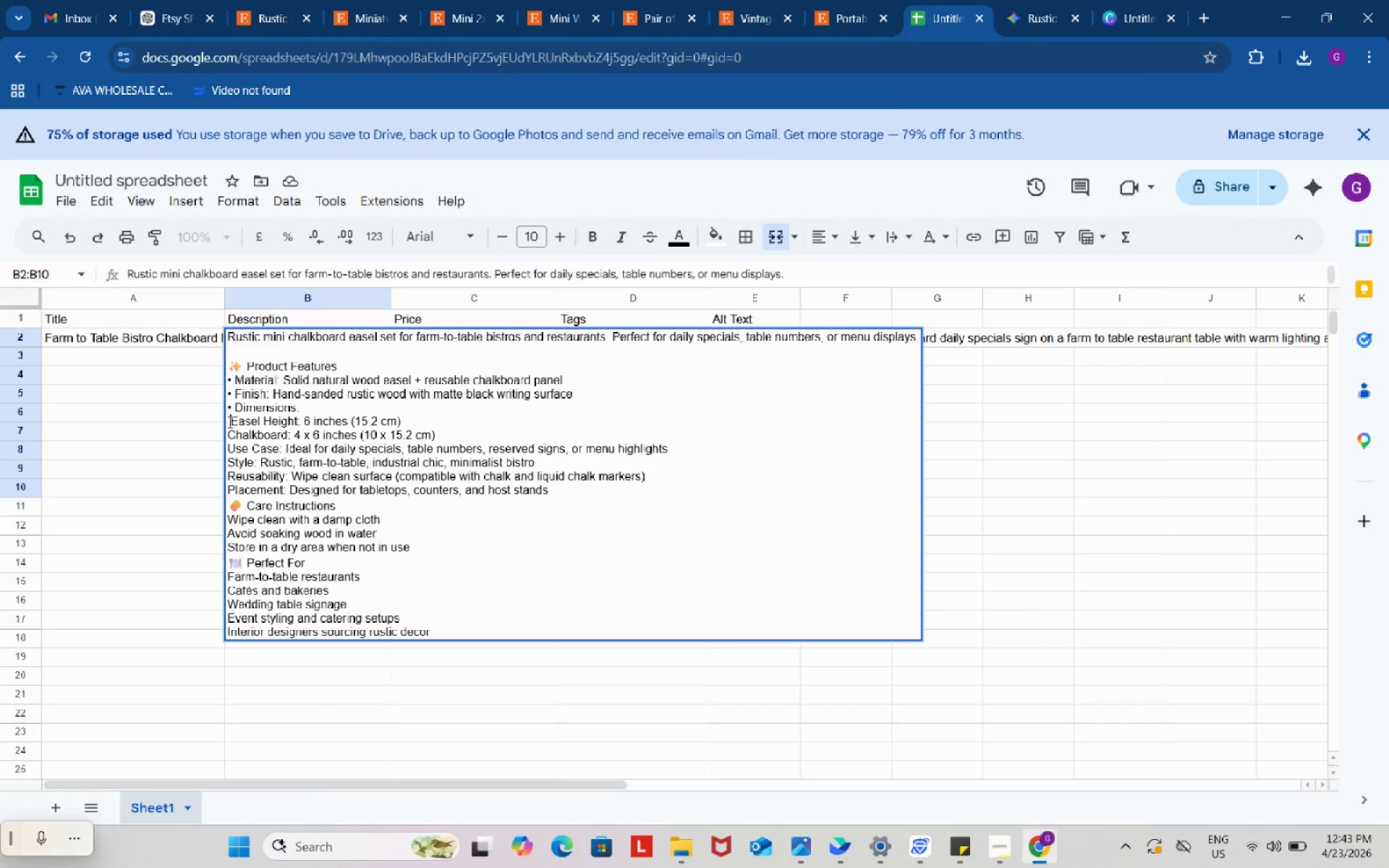 
key(Space)
 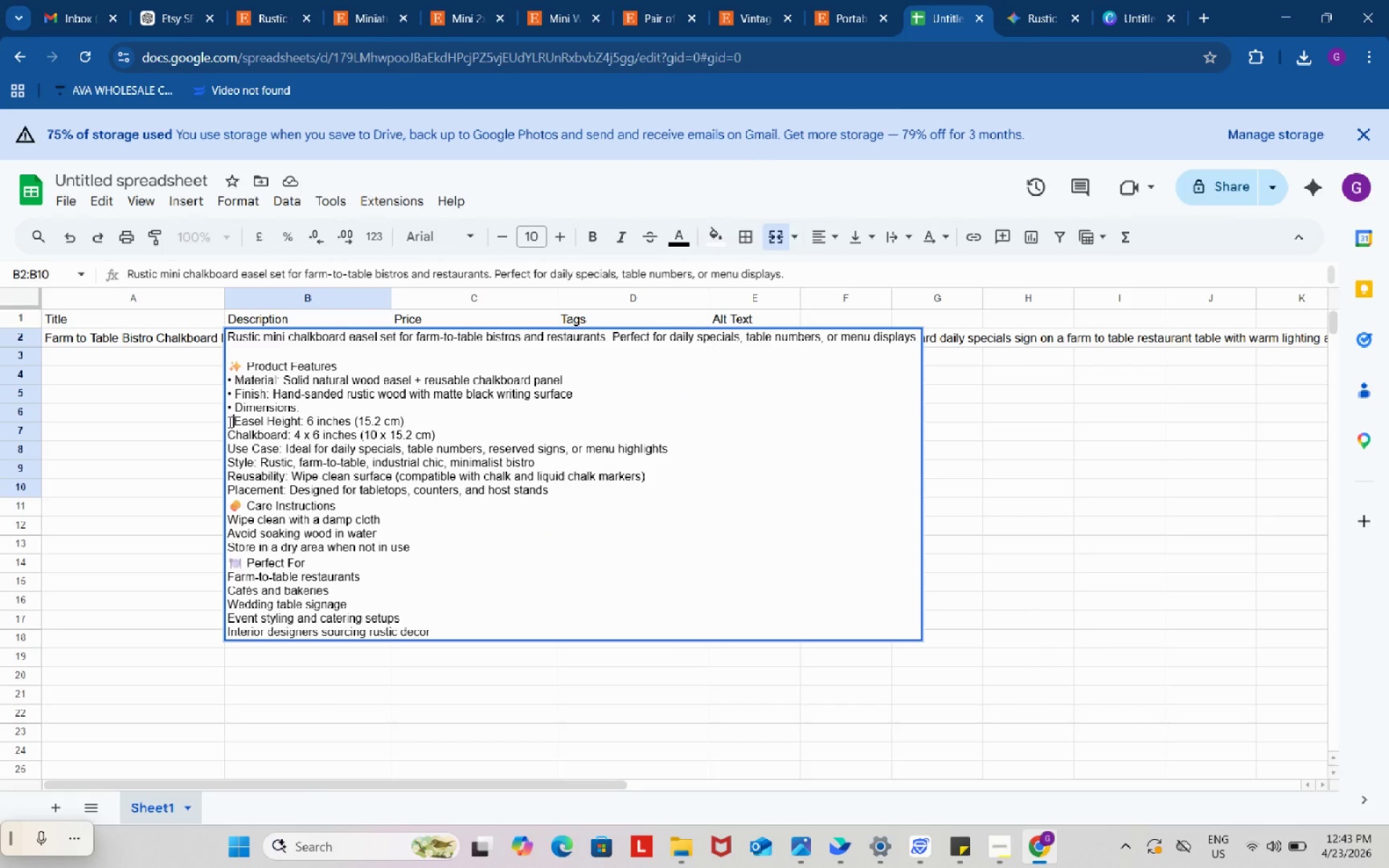 
key(Space)
 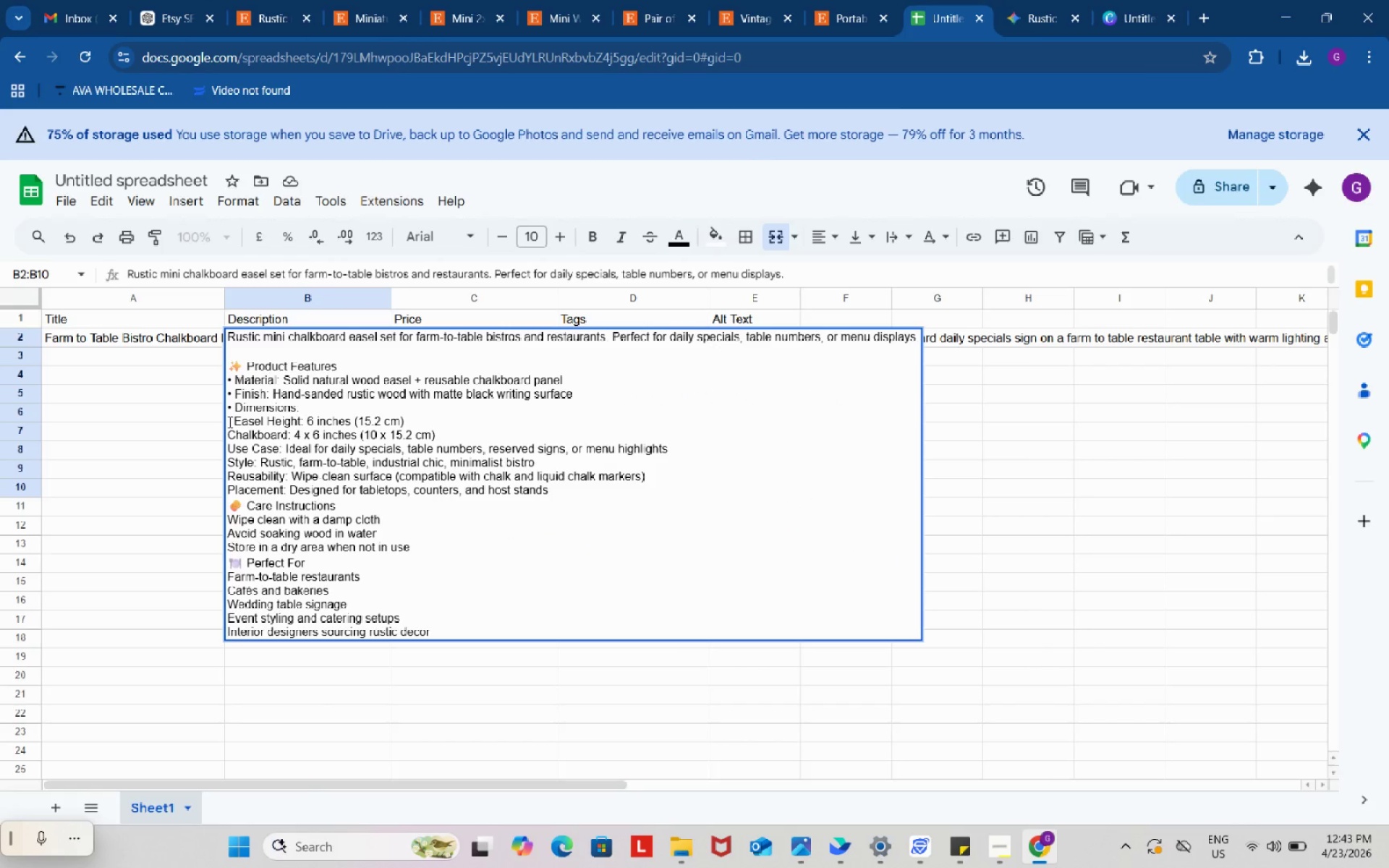 
key(Control+V)
 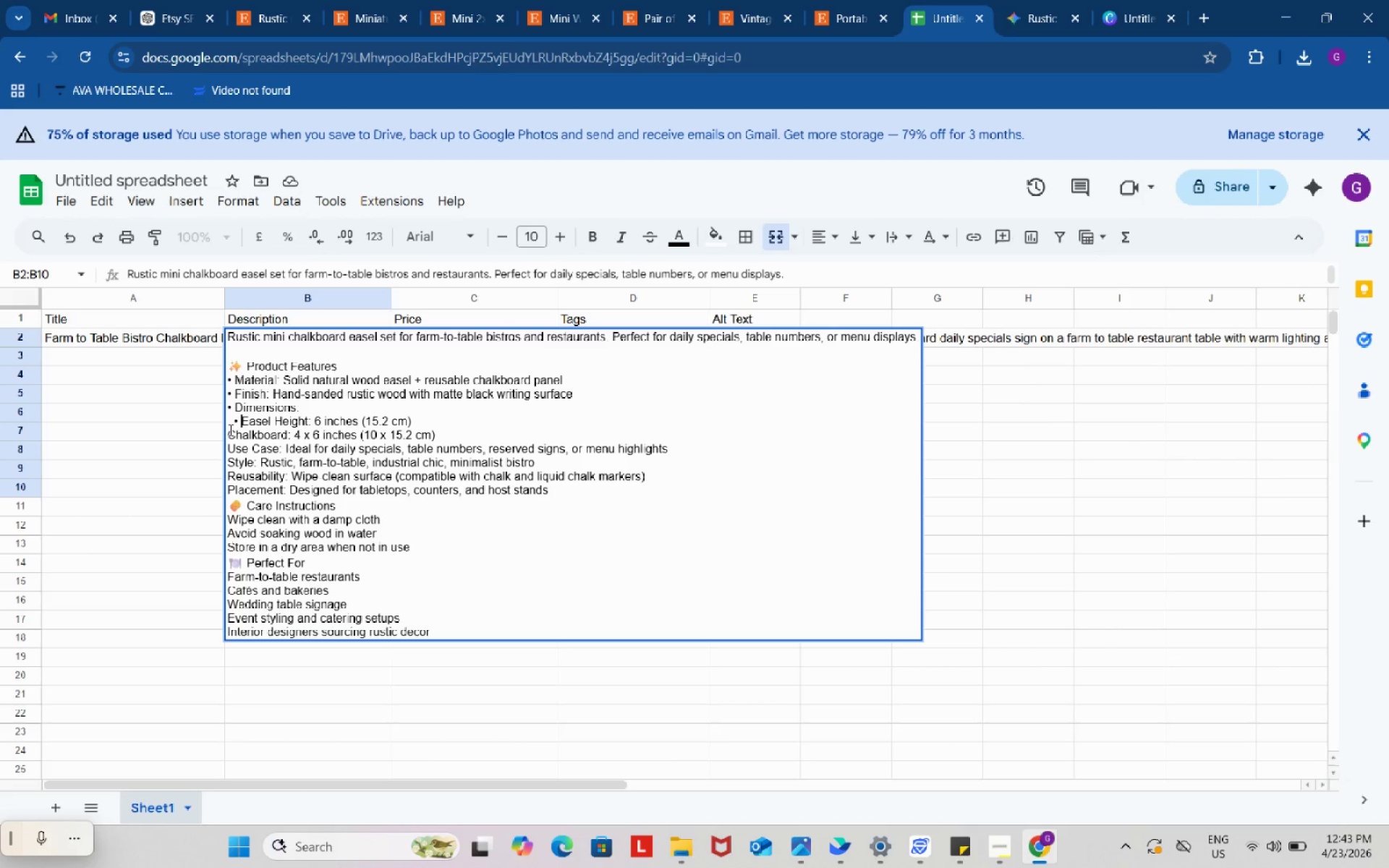 
left_click([229, 430])
 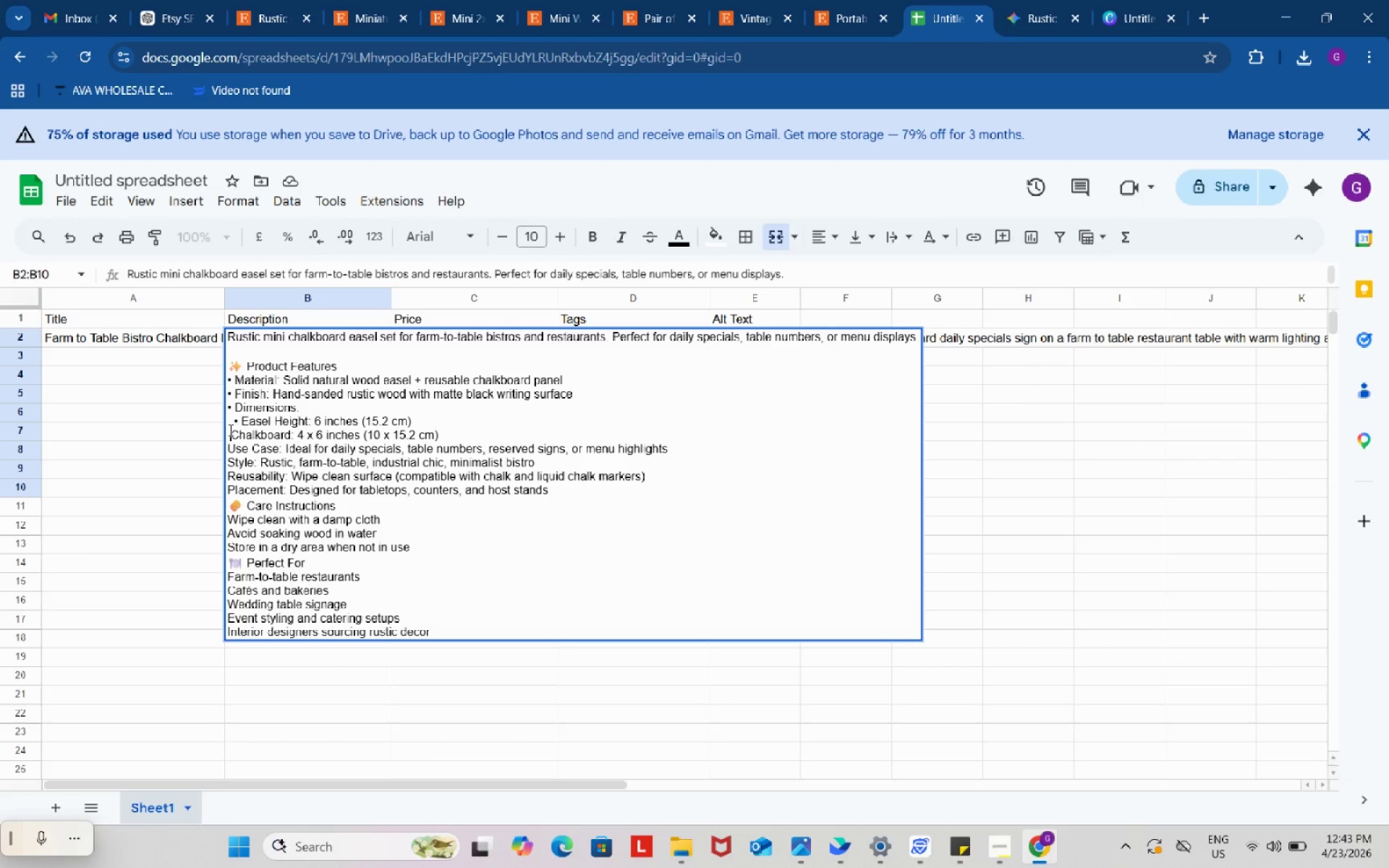 
key(Space)
 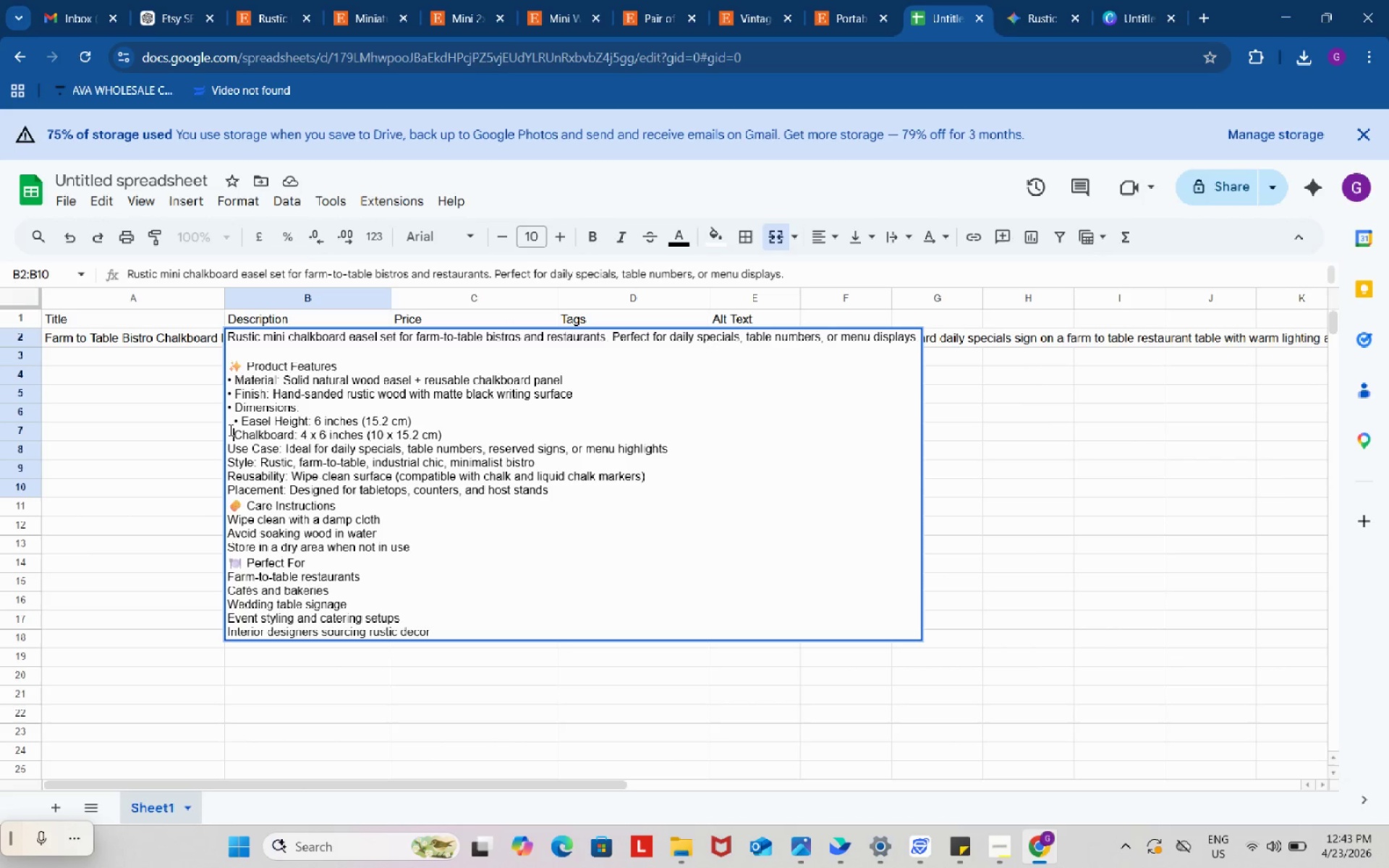 
key(Space)
 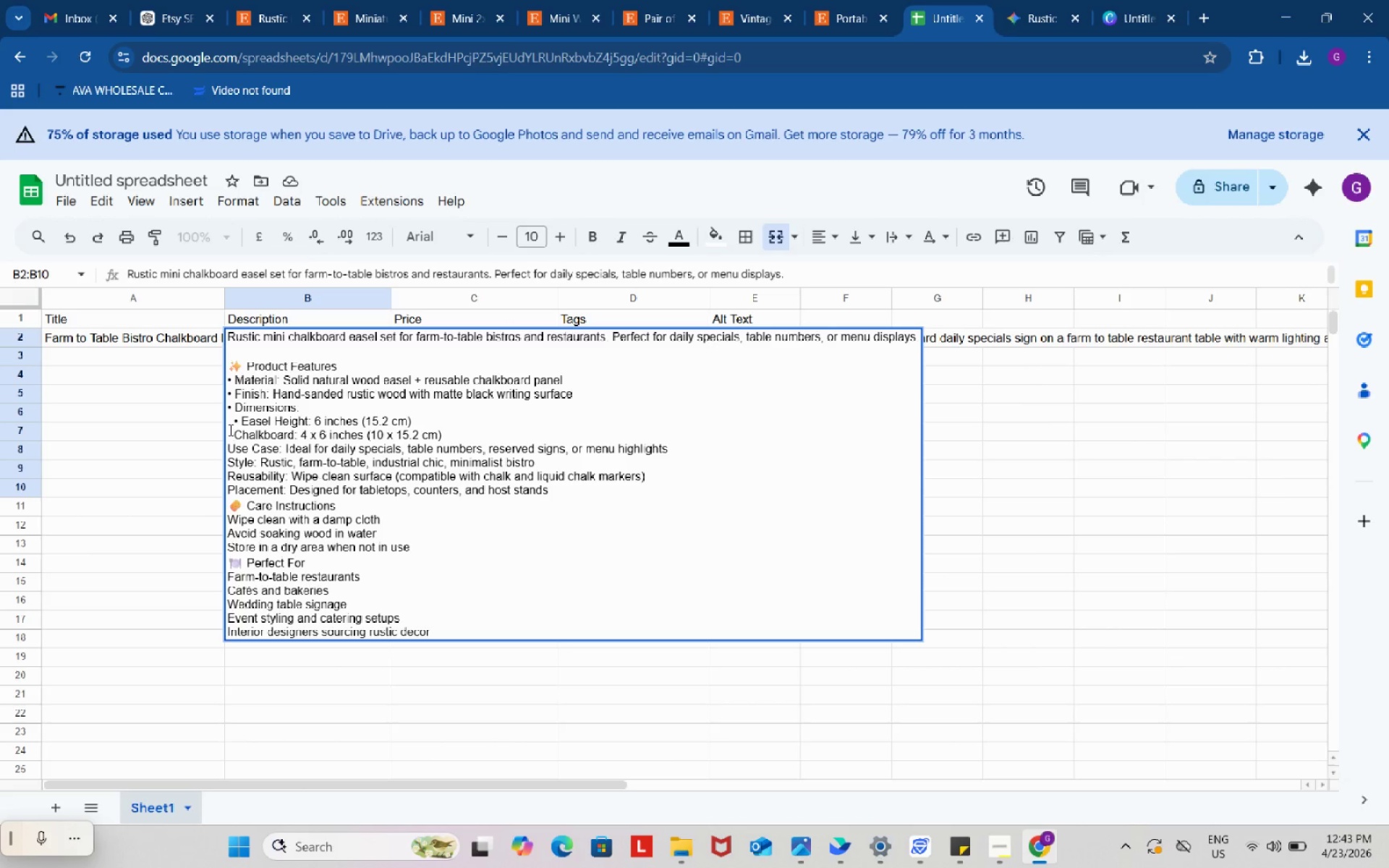 
key(Control+V)
 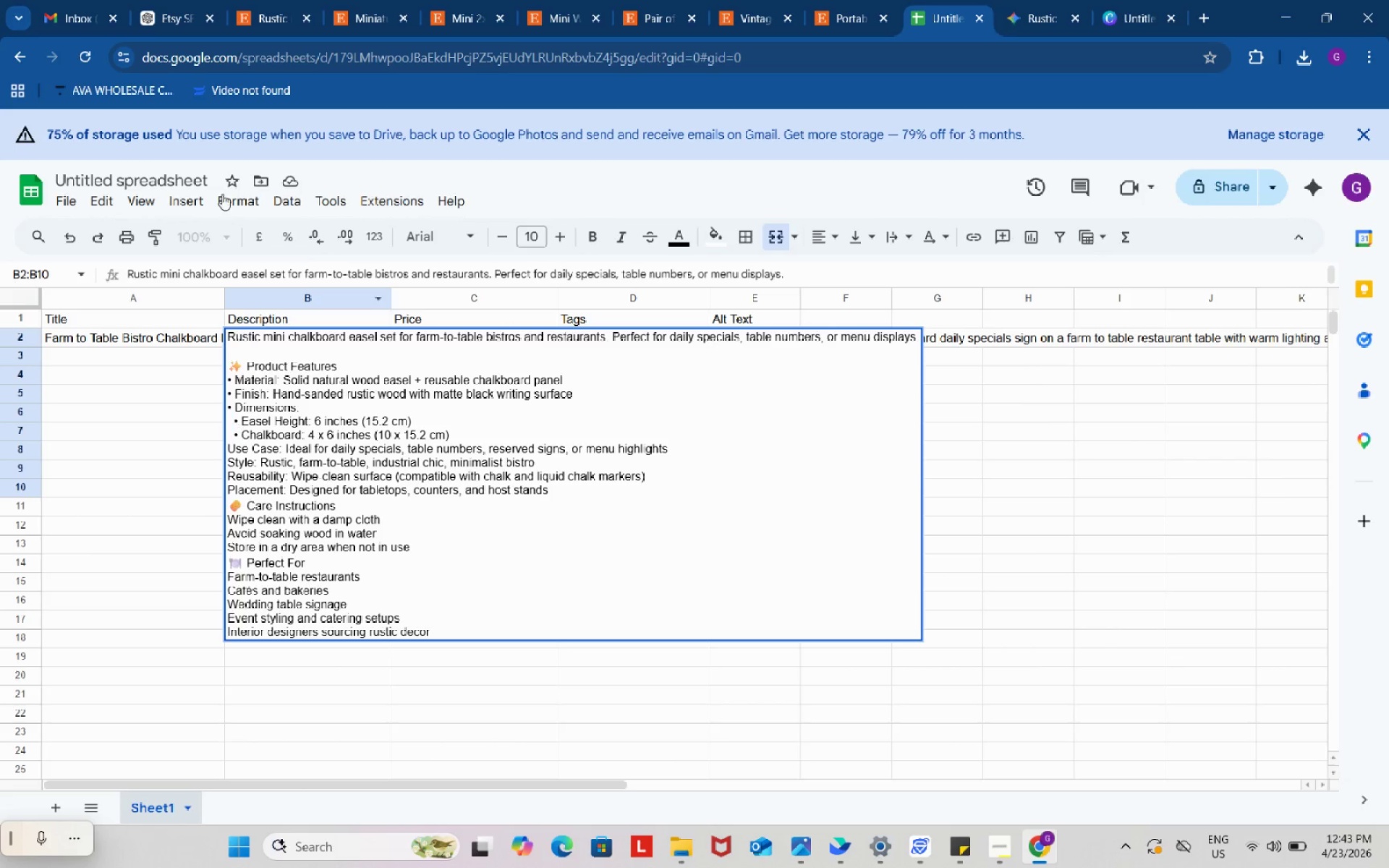 
left_click([169, 0])
 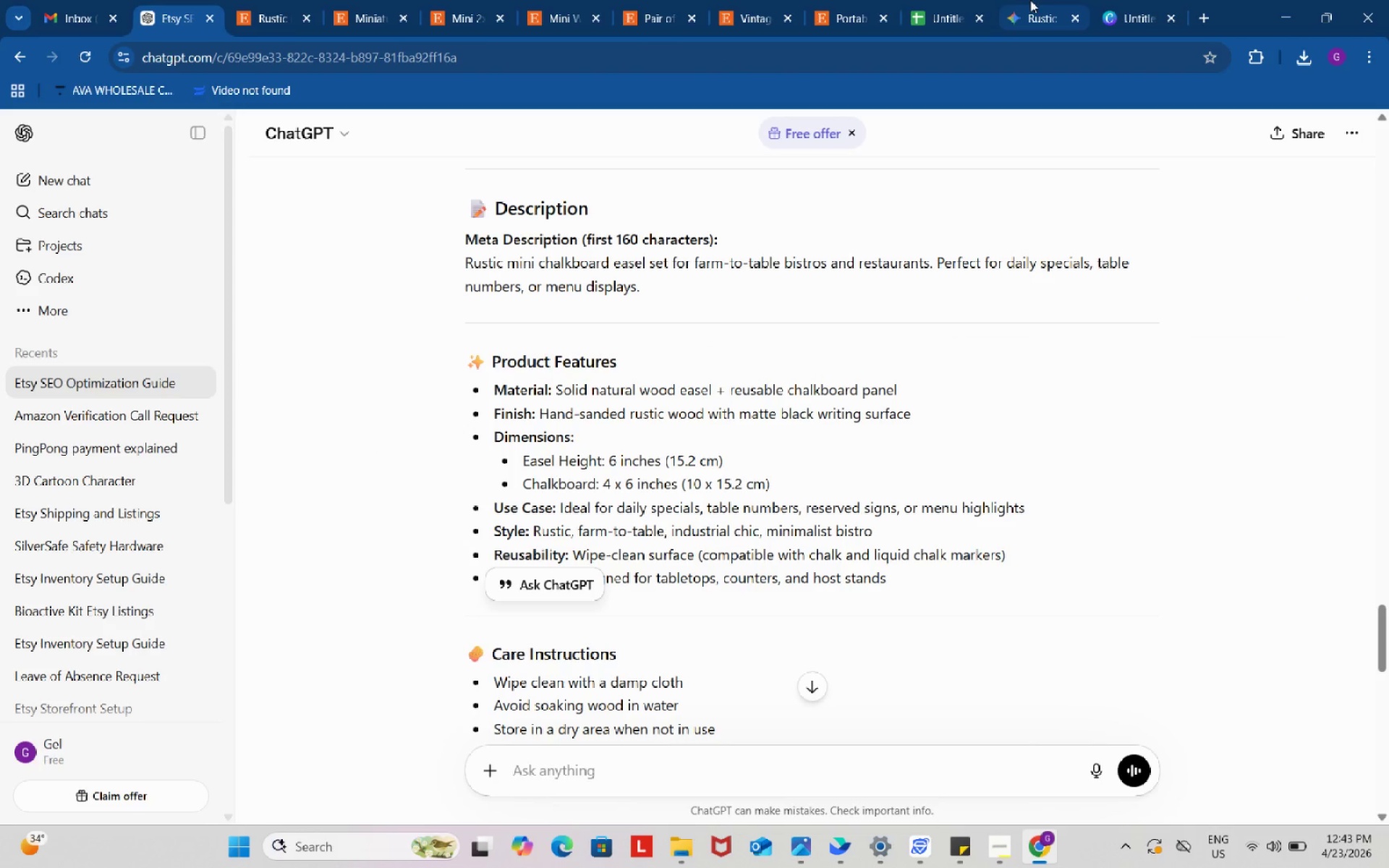 
left_click([929, 0])
 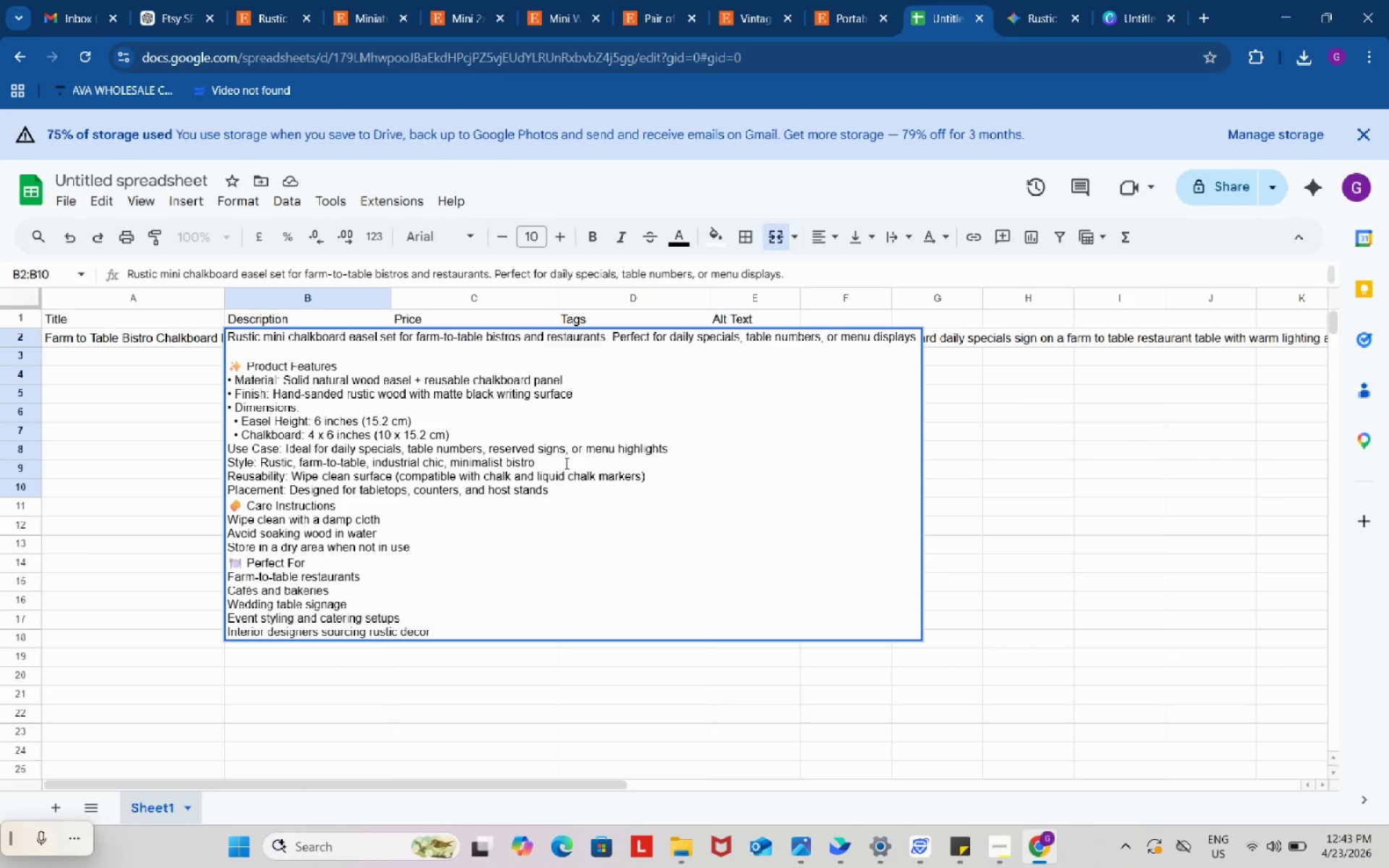 
wait(12.08)
 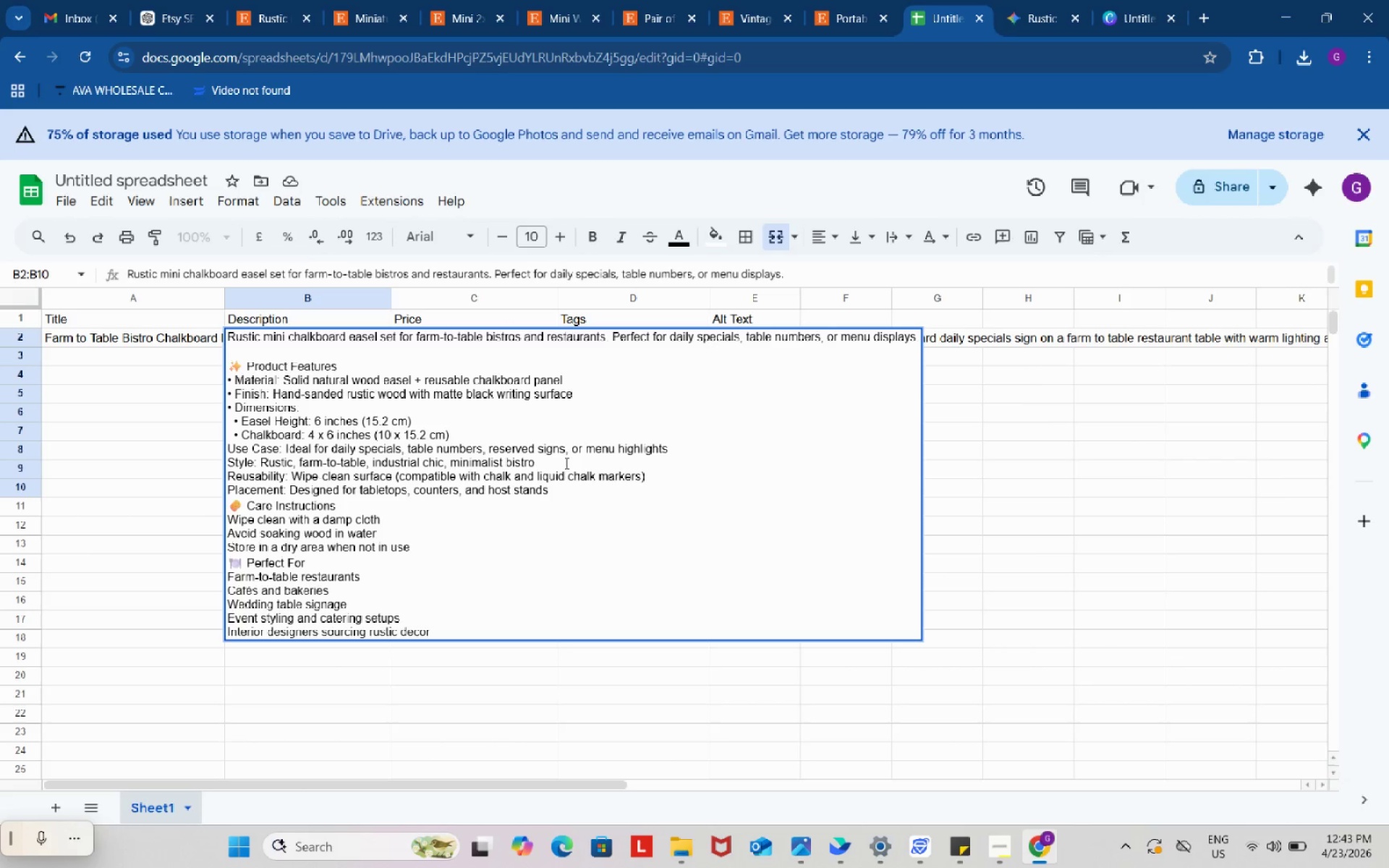 
left_click([232, 446])
 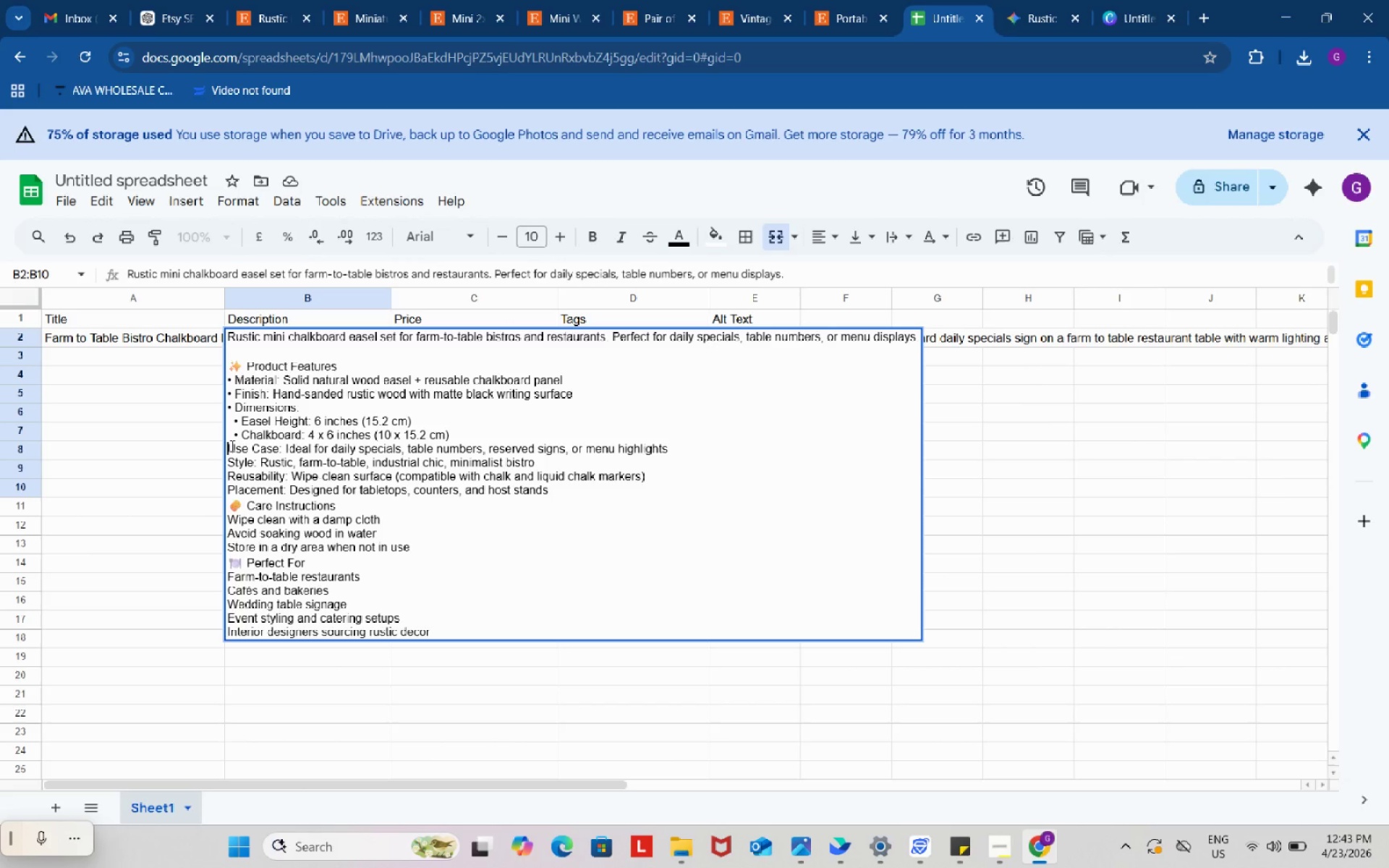 
key(Control+ControlLeft)
 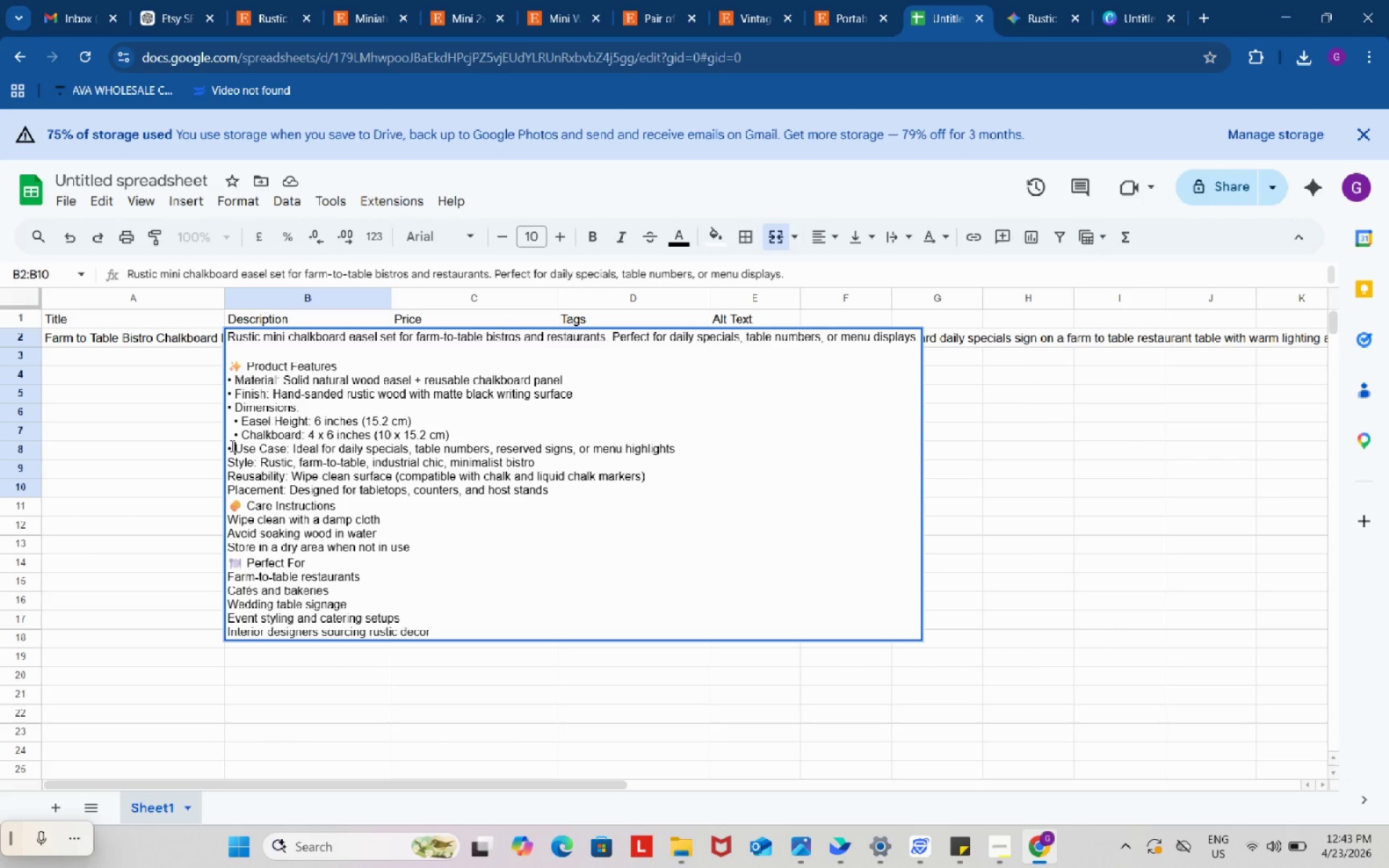 
key(Control+V)
 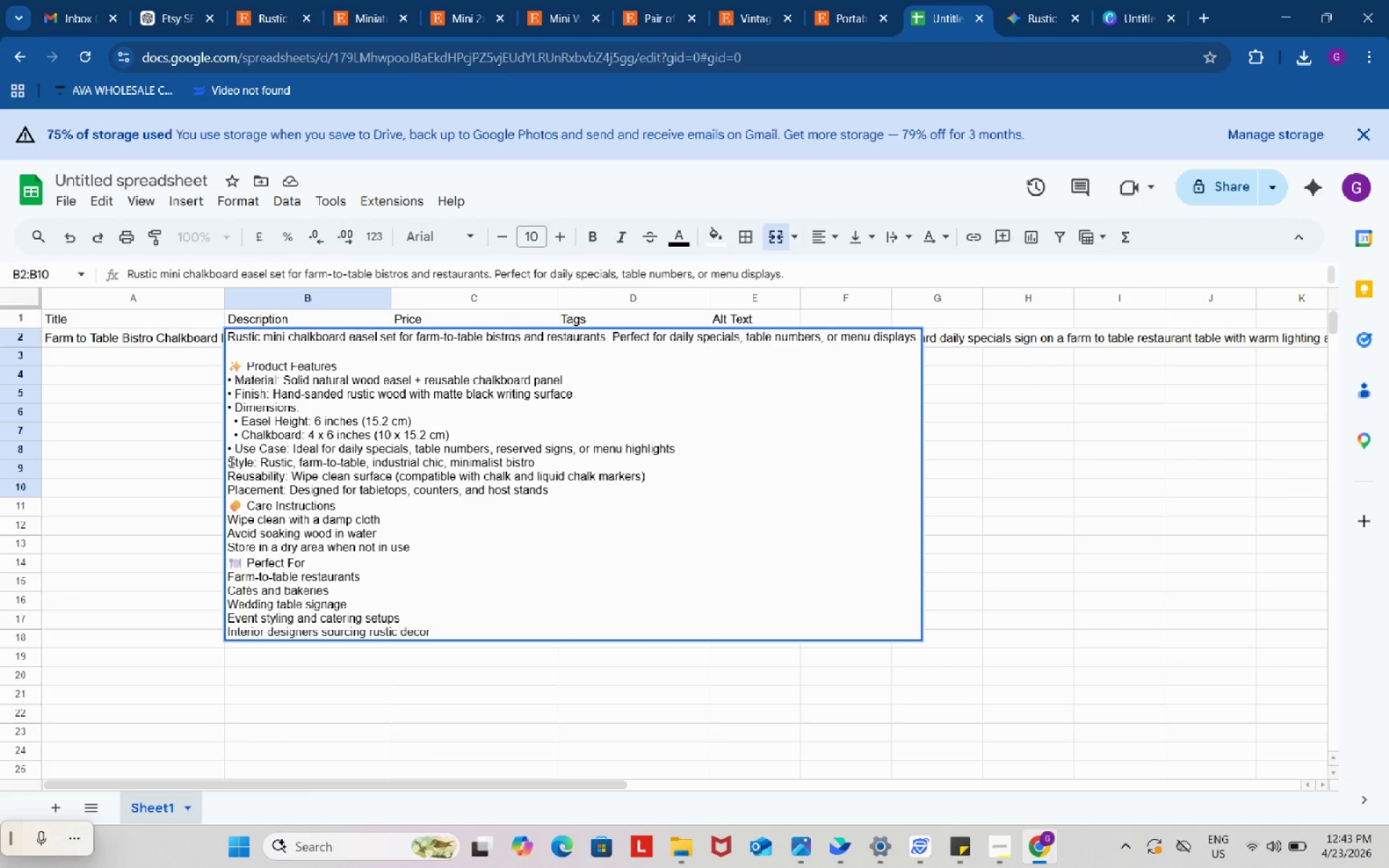 
left_click([230, 461])
 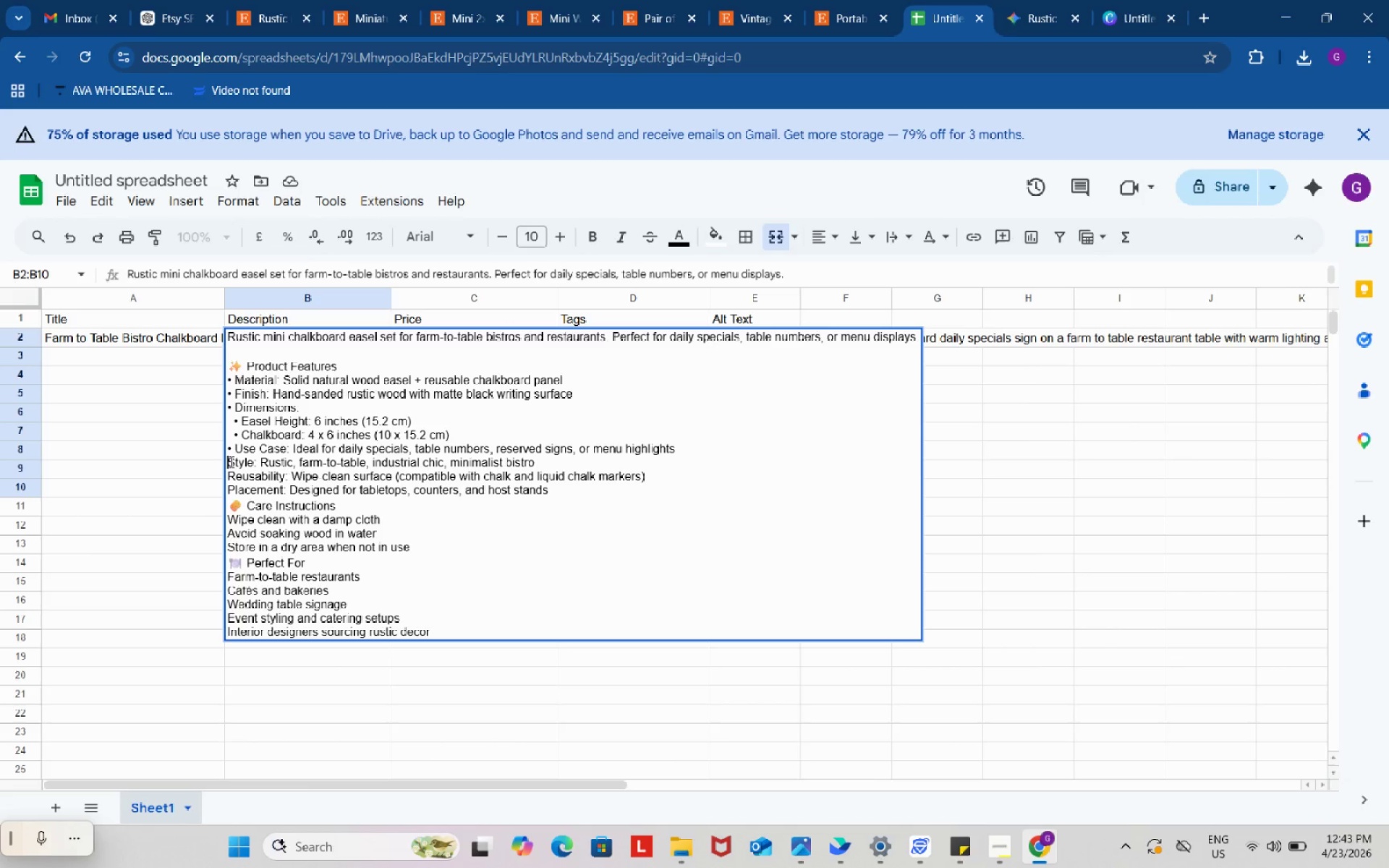 
key(Control+ControlLeft)
 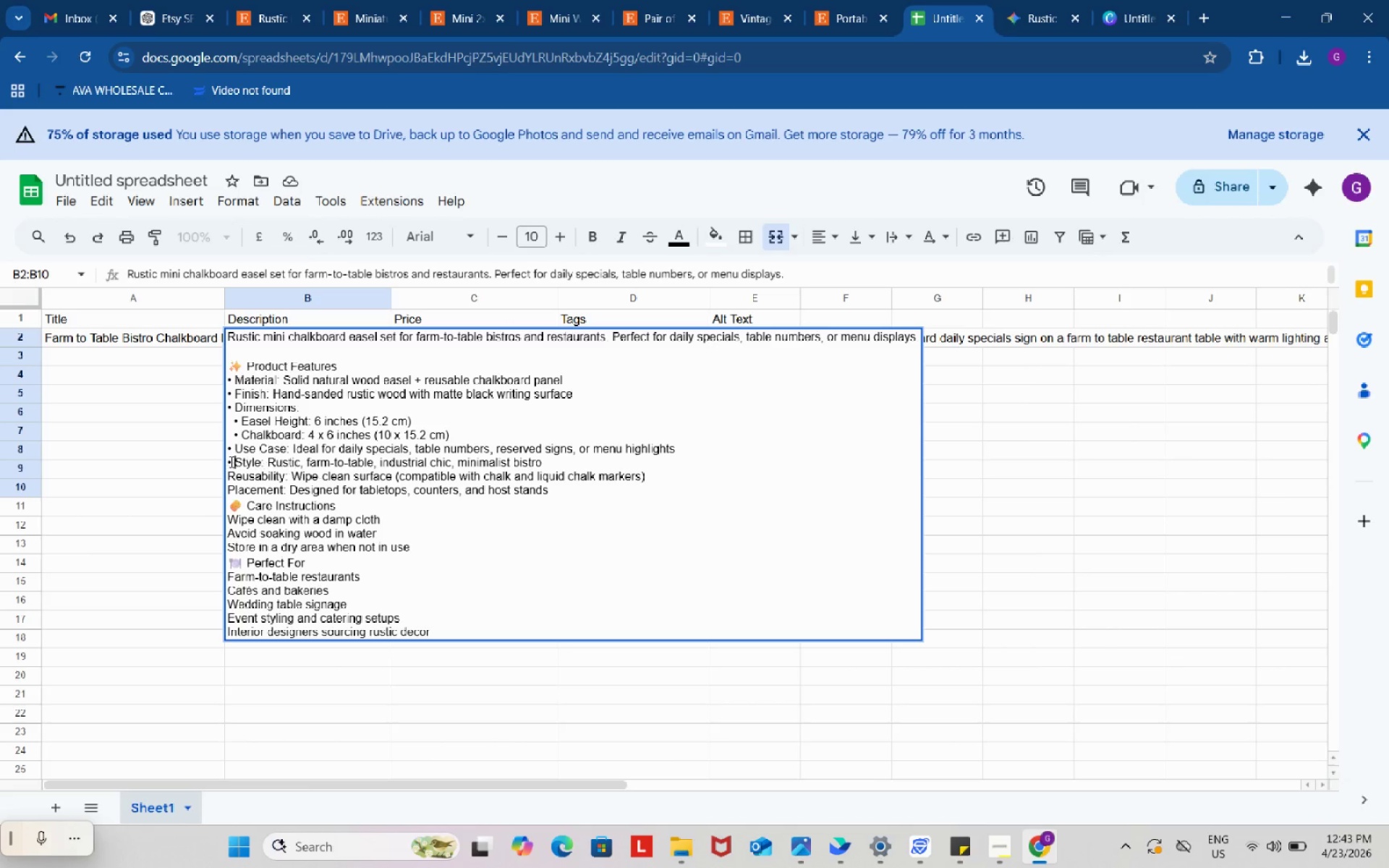 
key(Control+V)
 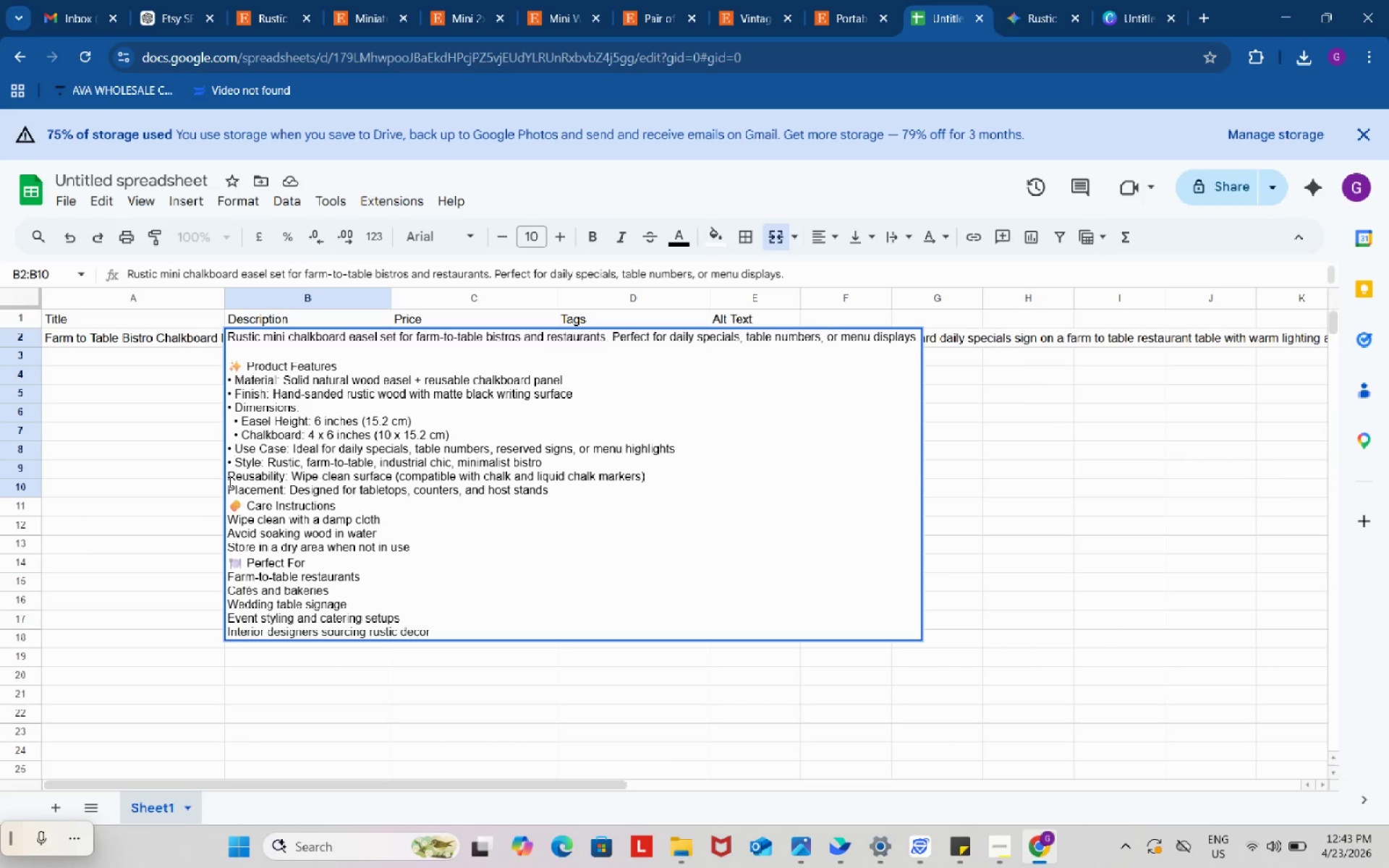 
left_click([229, 482])
 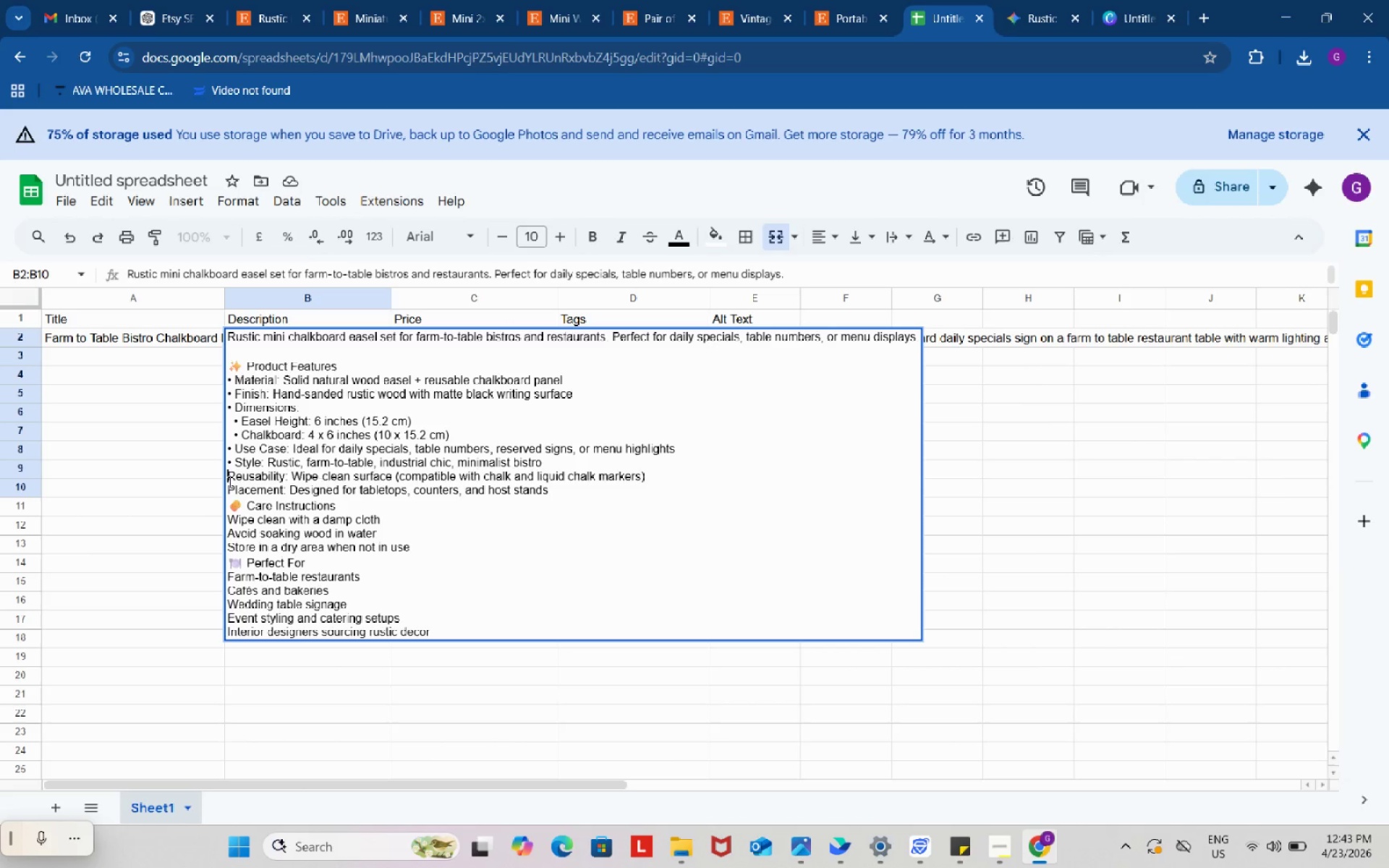 
key(Control+ControlLeft)
 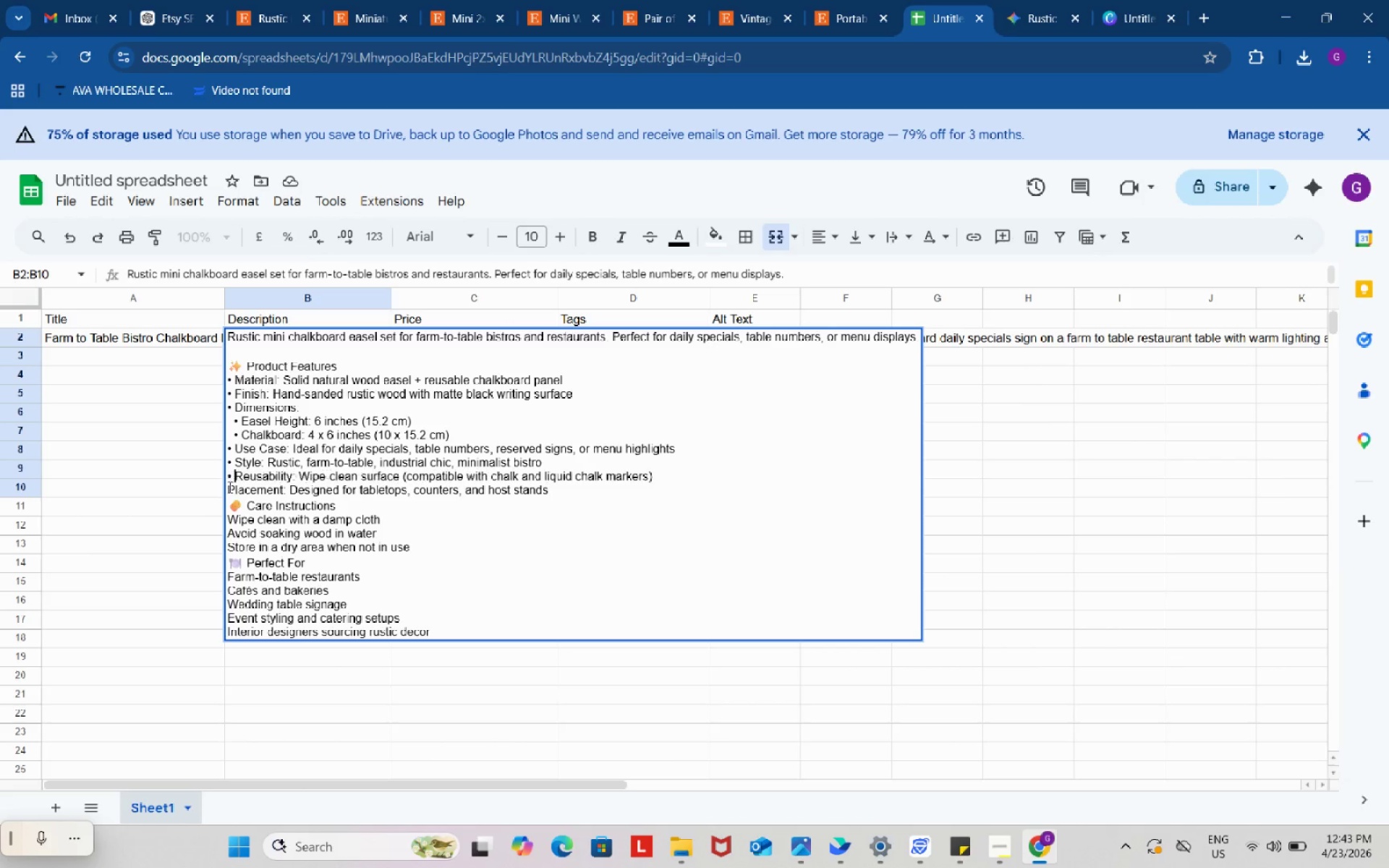 
key(Control+V)
 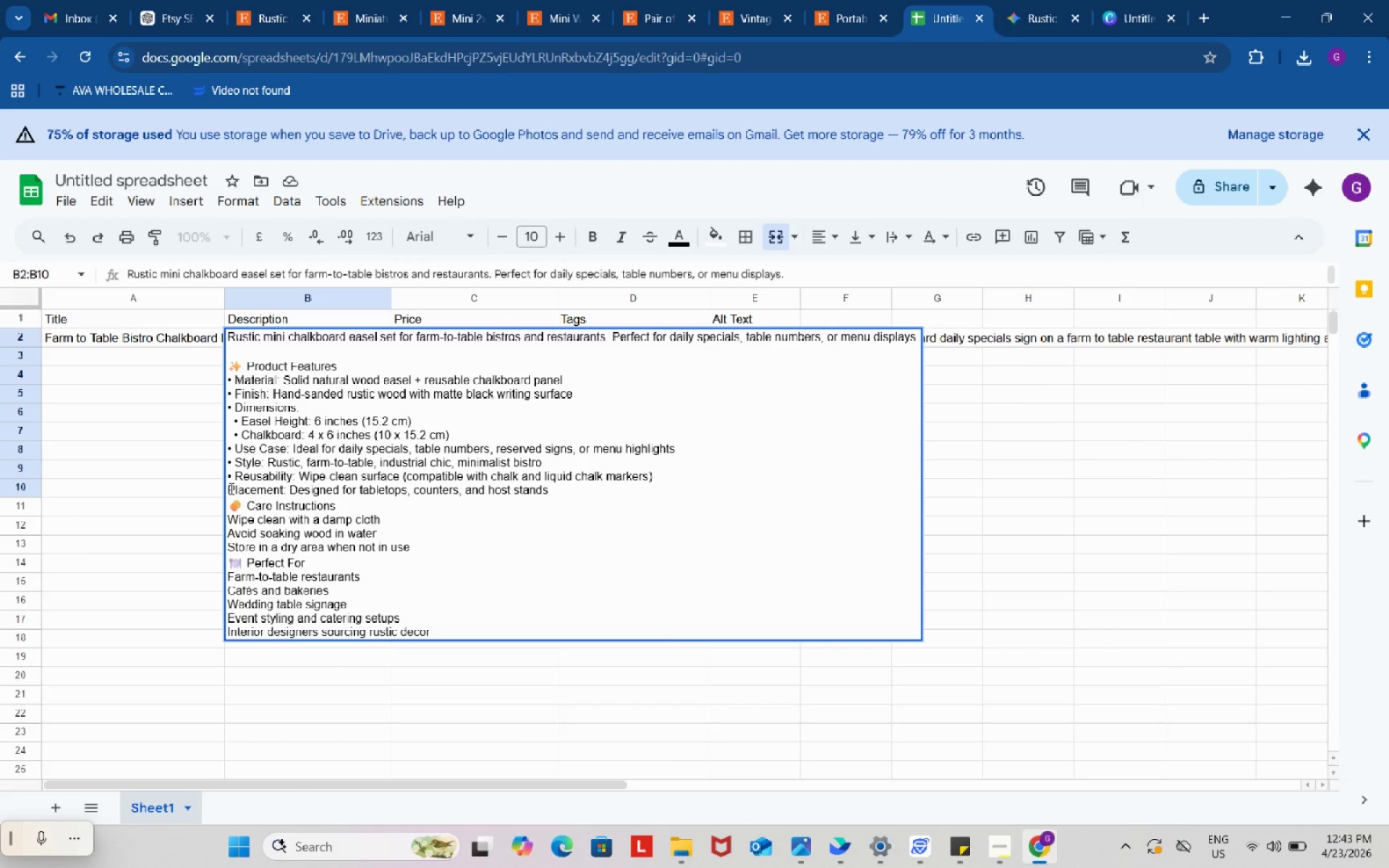 
left_click([230, 488])
 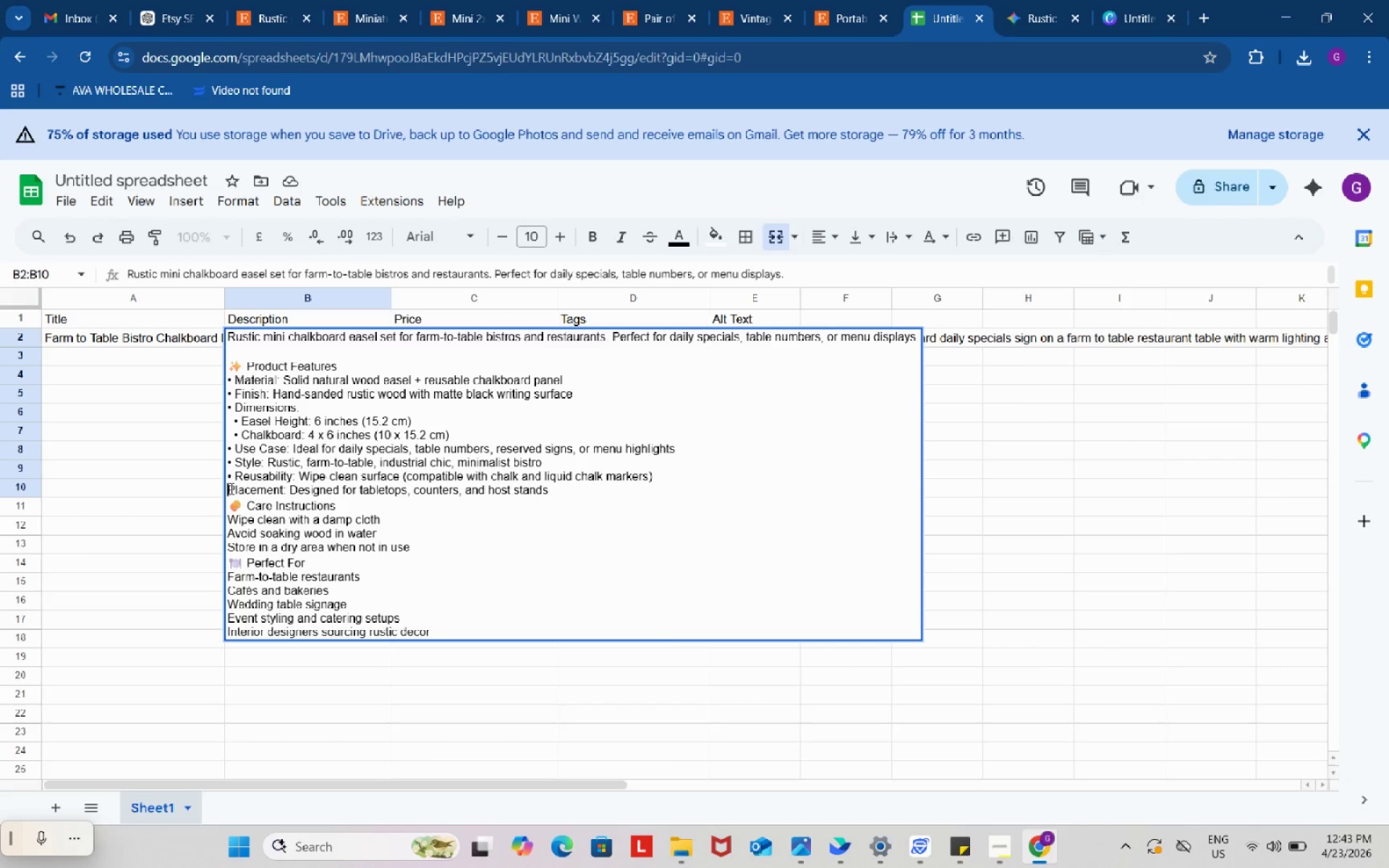 
key(Control+ControlLeft)
 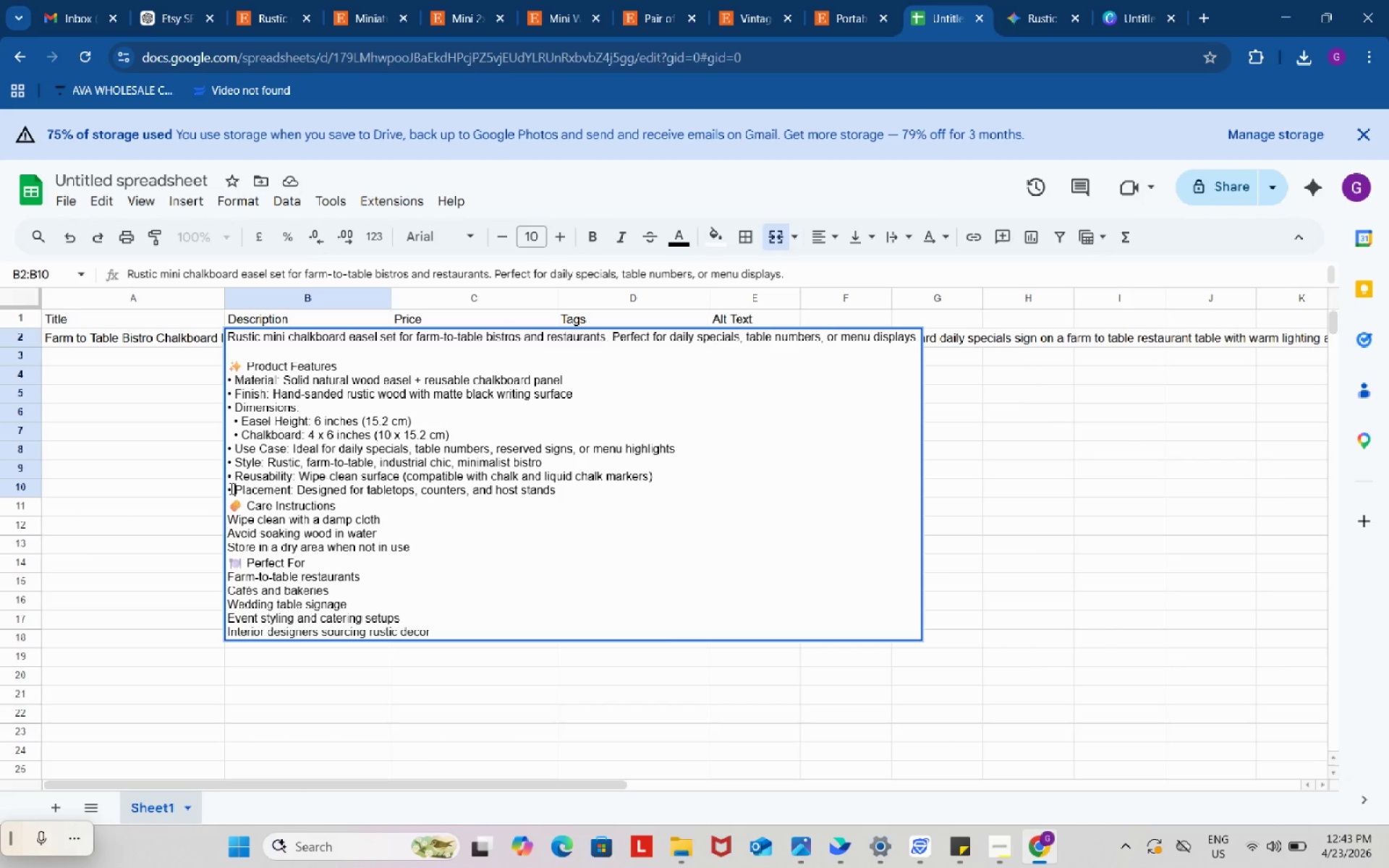 
key(Control+V)
 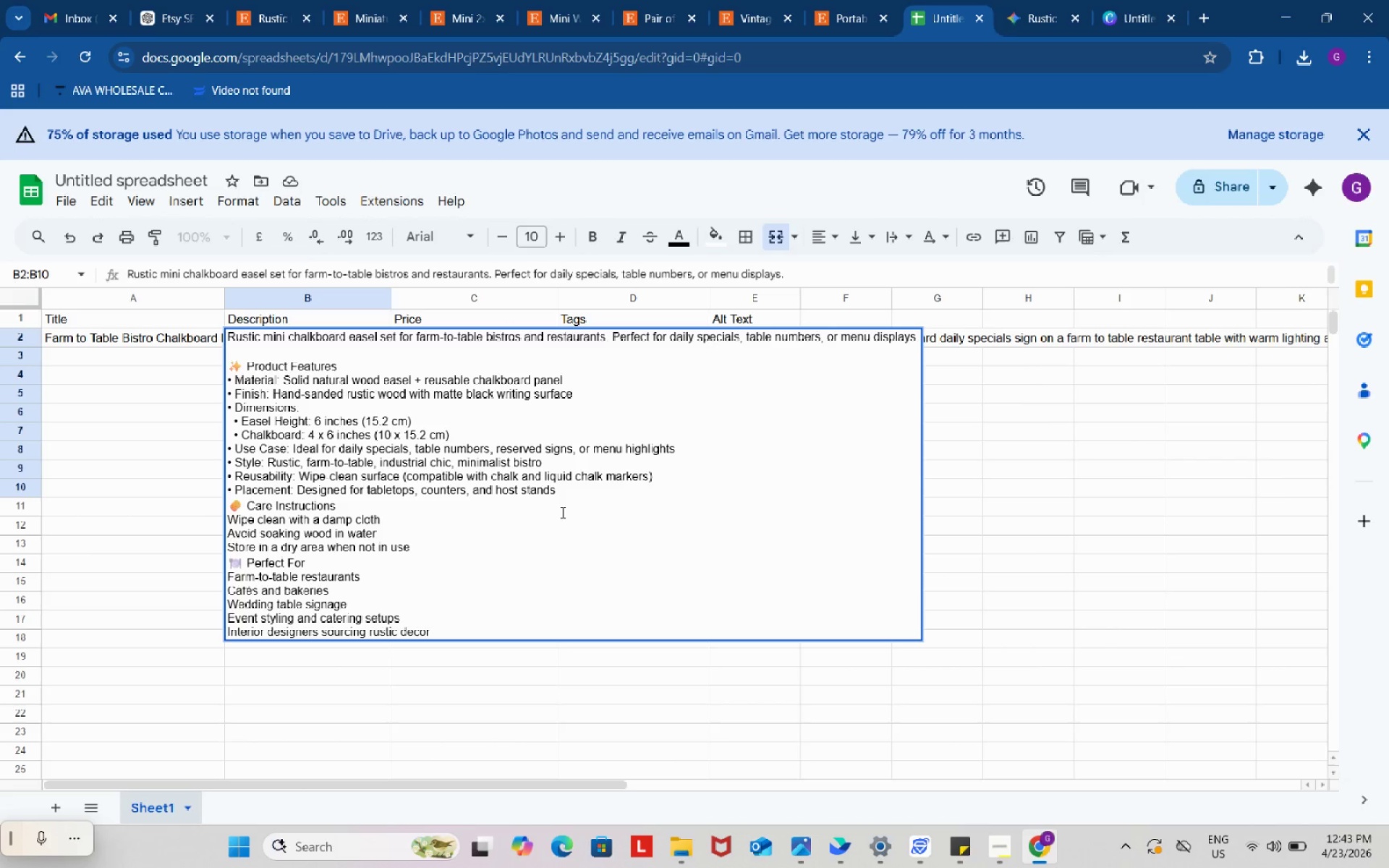 
left_click([573, 491])
 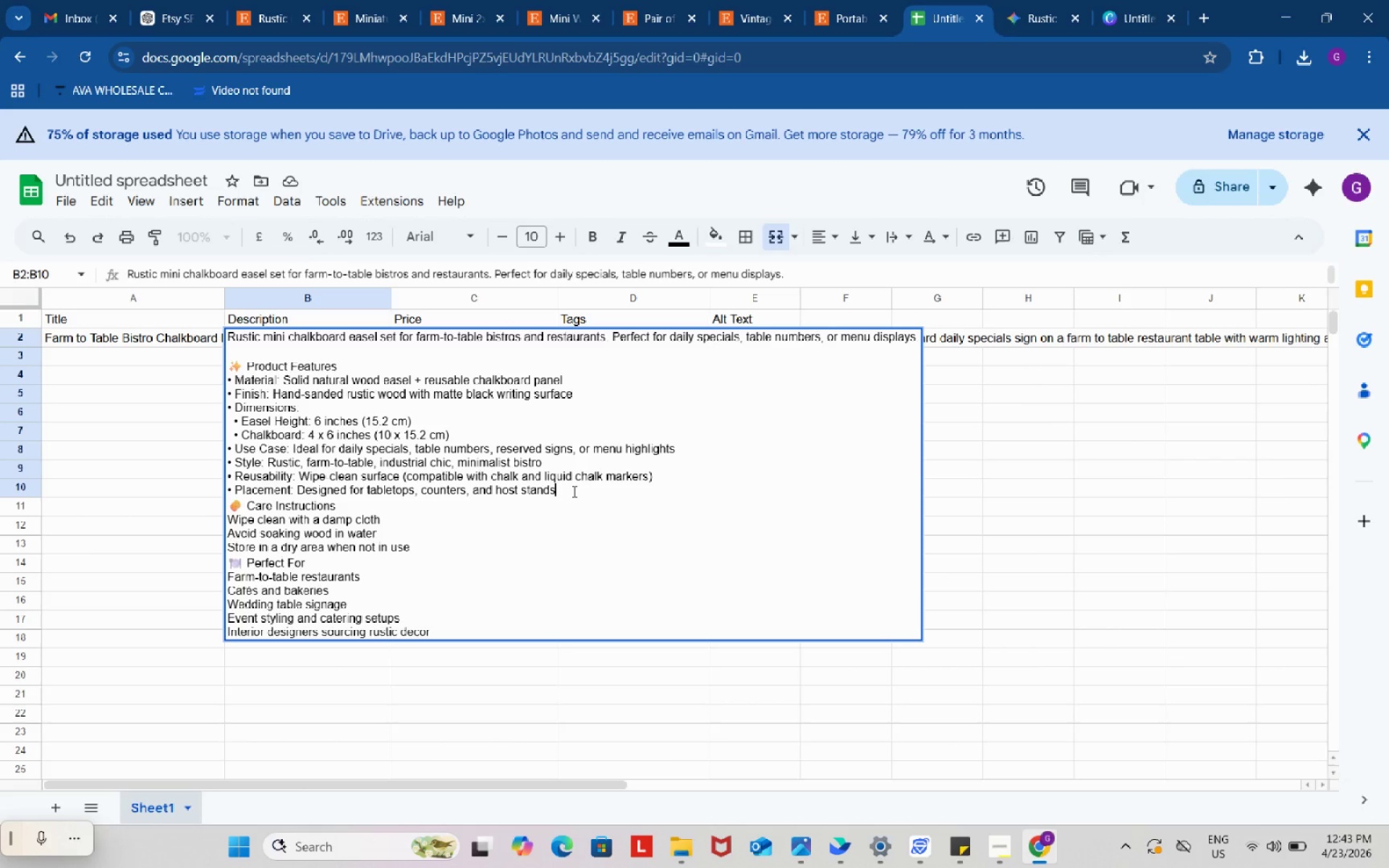 
key(Alt+Control+Enter)
 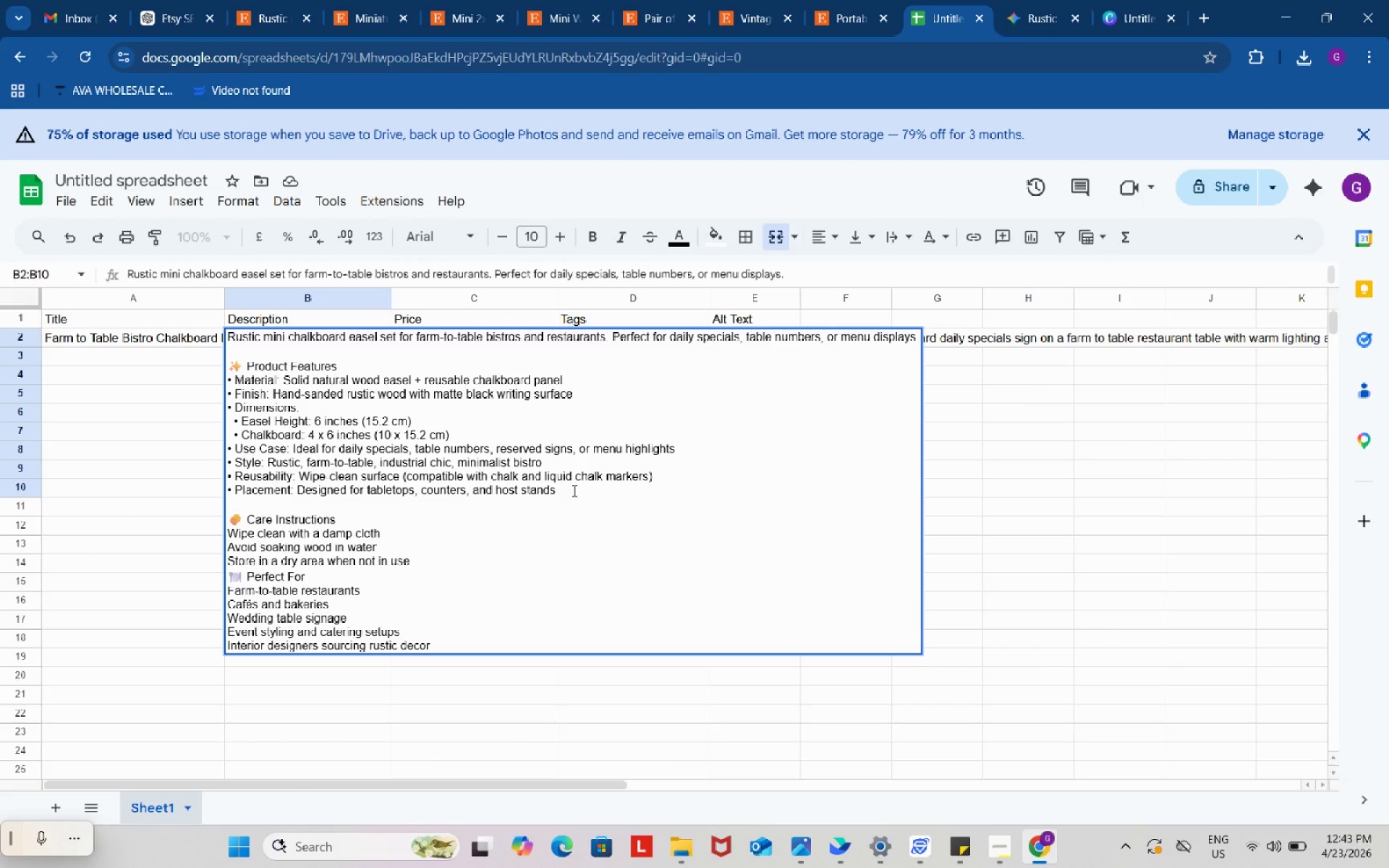 
scroll: coordinate [573, 490], scroll_direction: up, amount: 1.0
 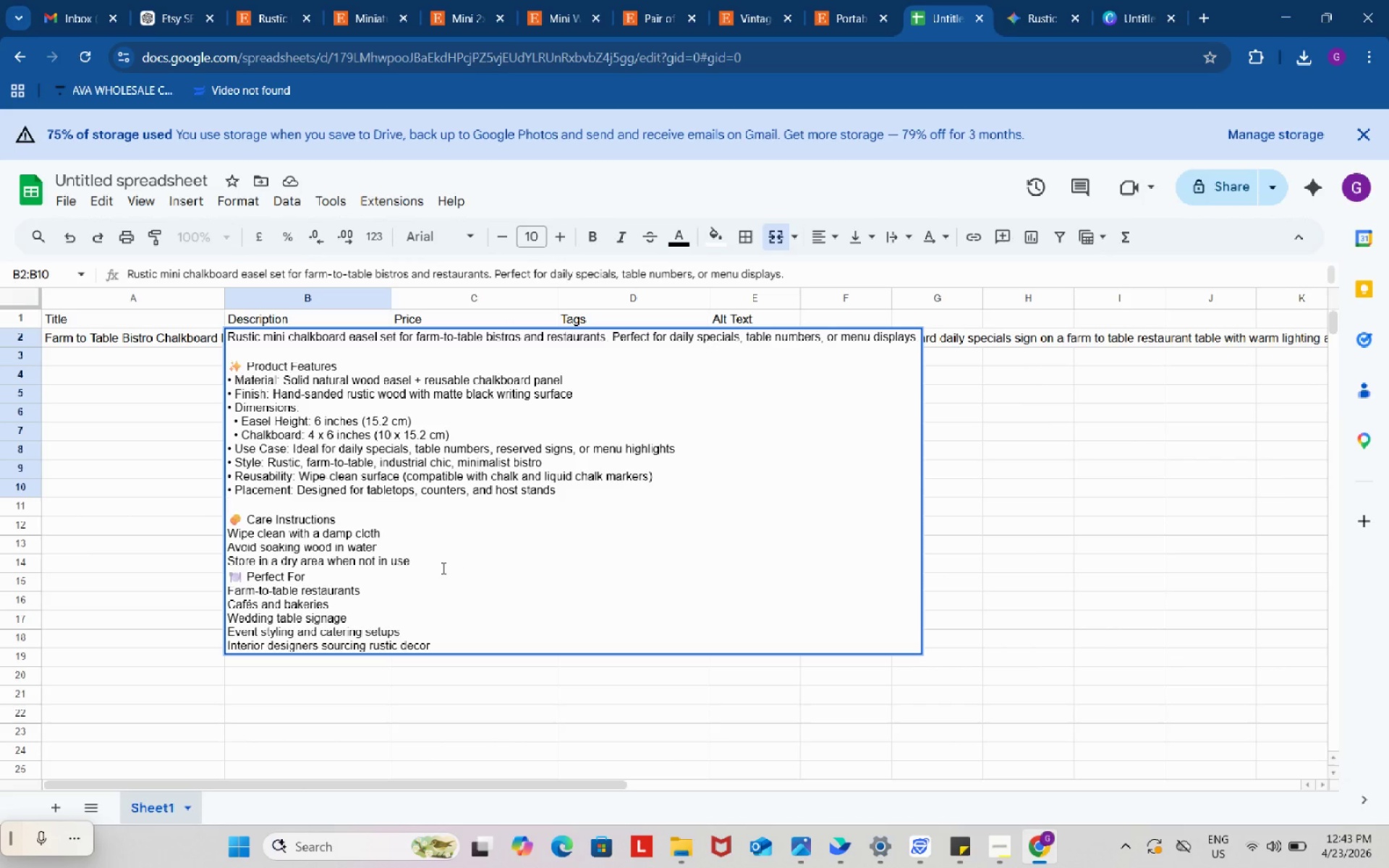 
left_click([440, 560])
 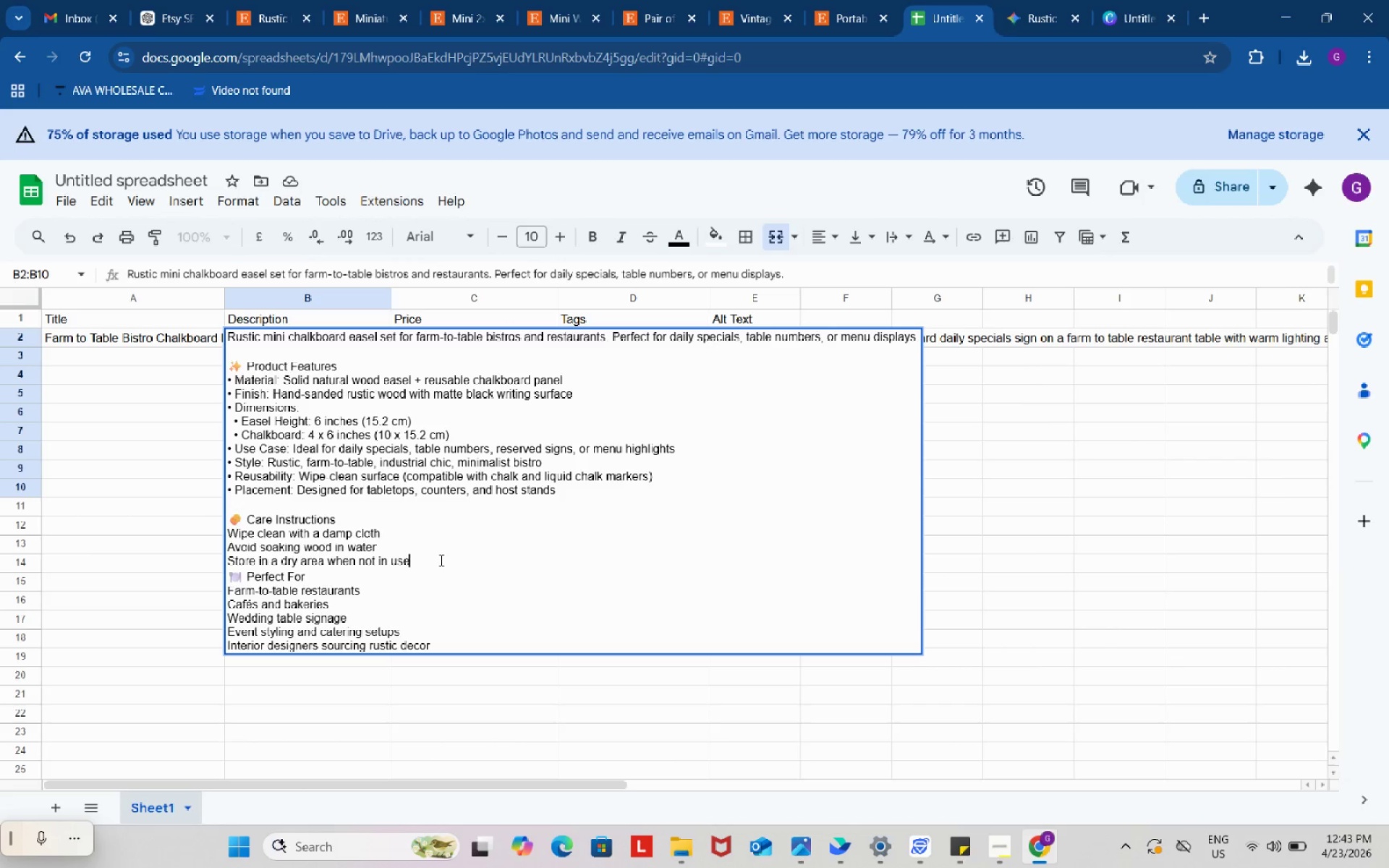 
key(Alt+Control+Enter)
 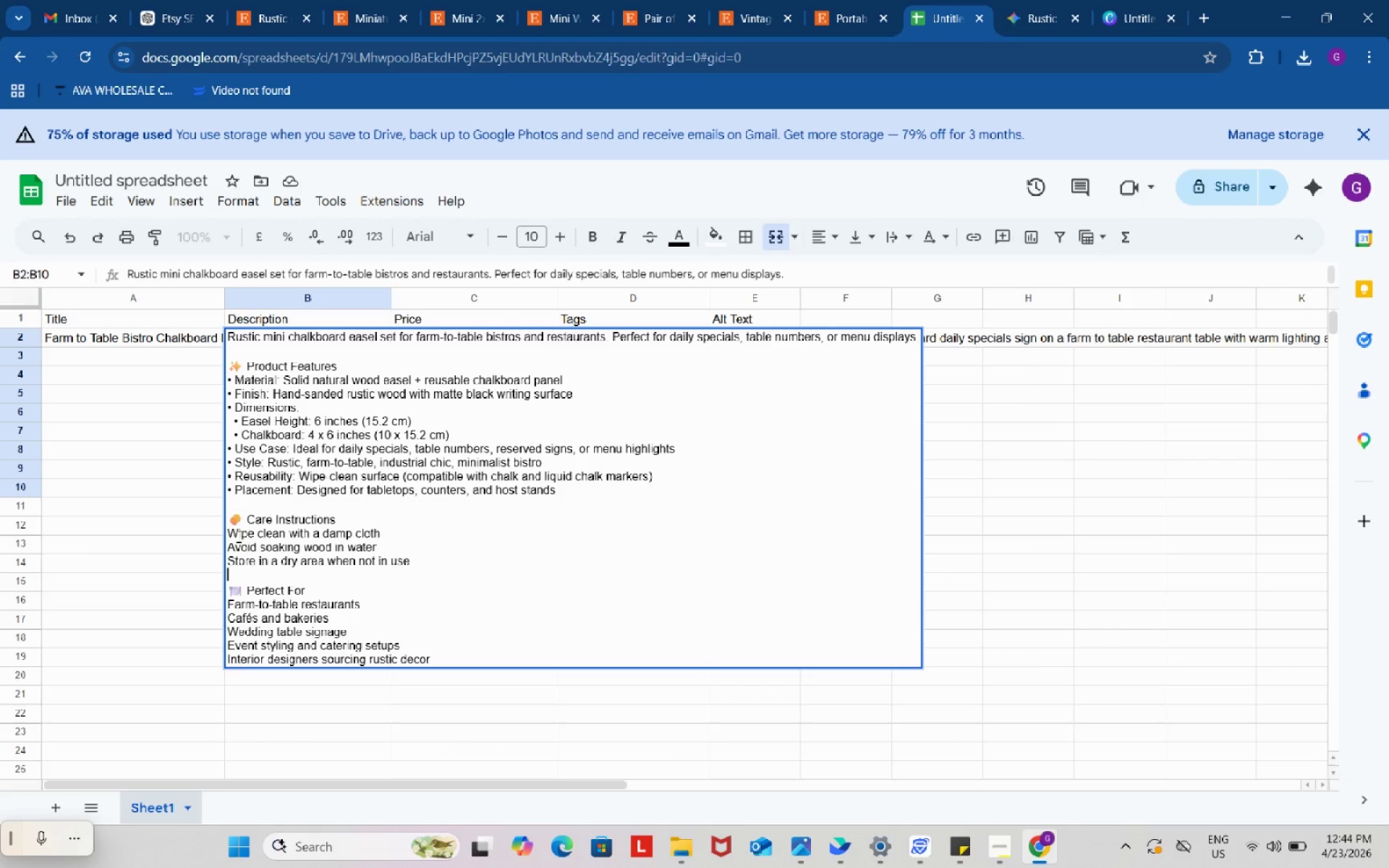 
left_click([229, 535])
 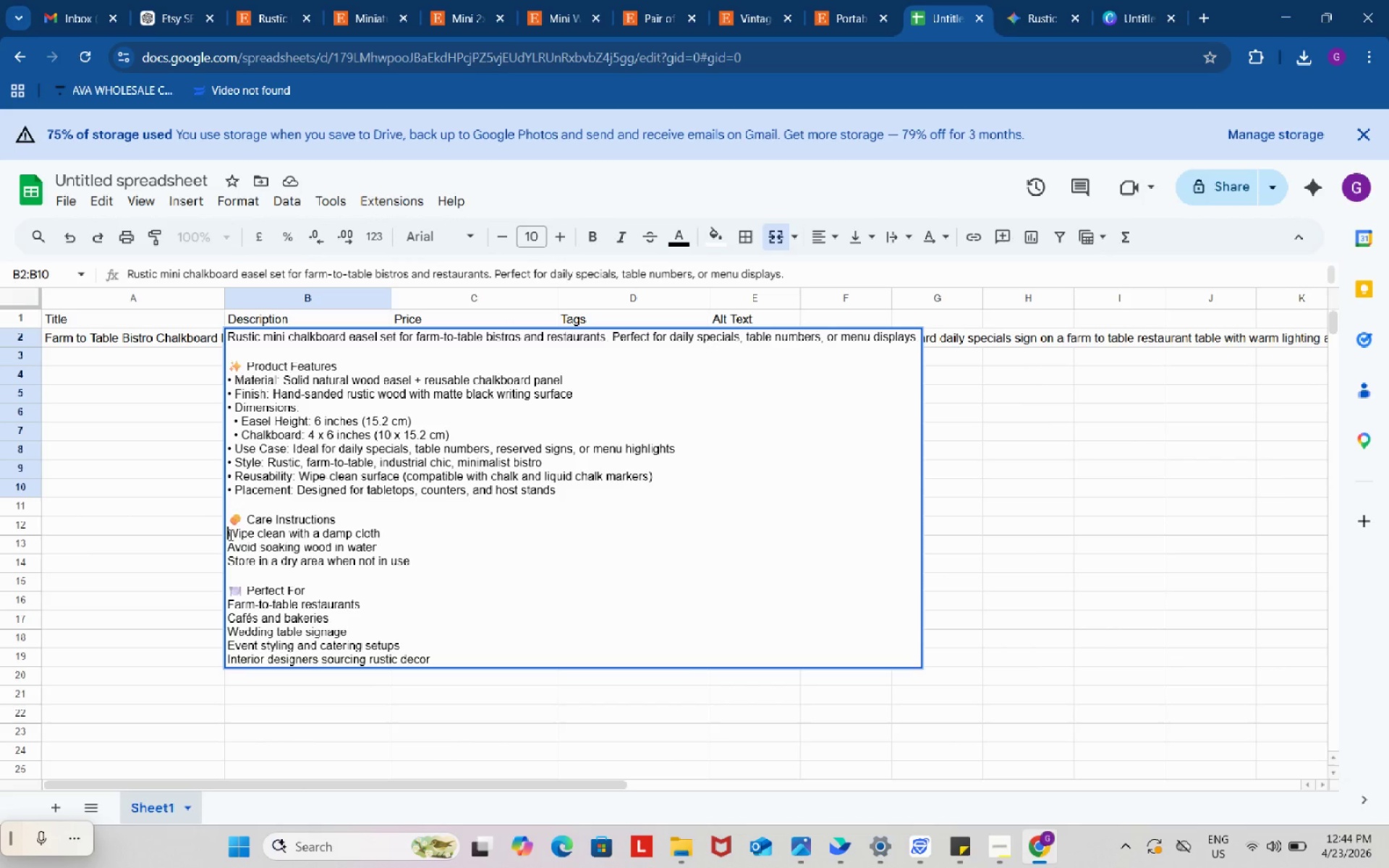 
key(Control+ControlLeft)
 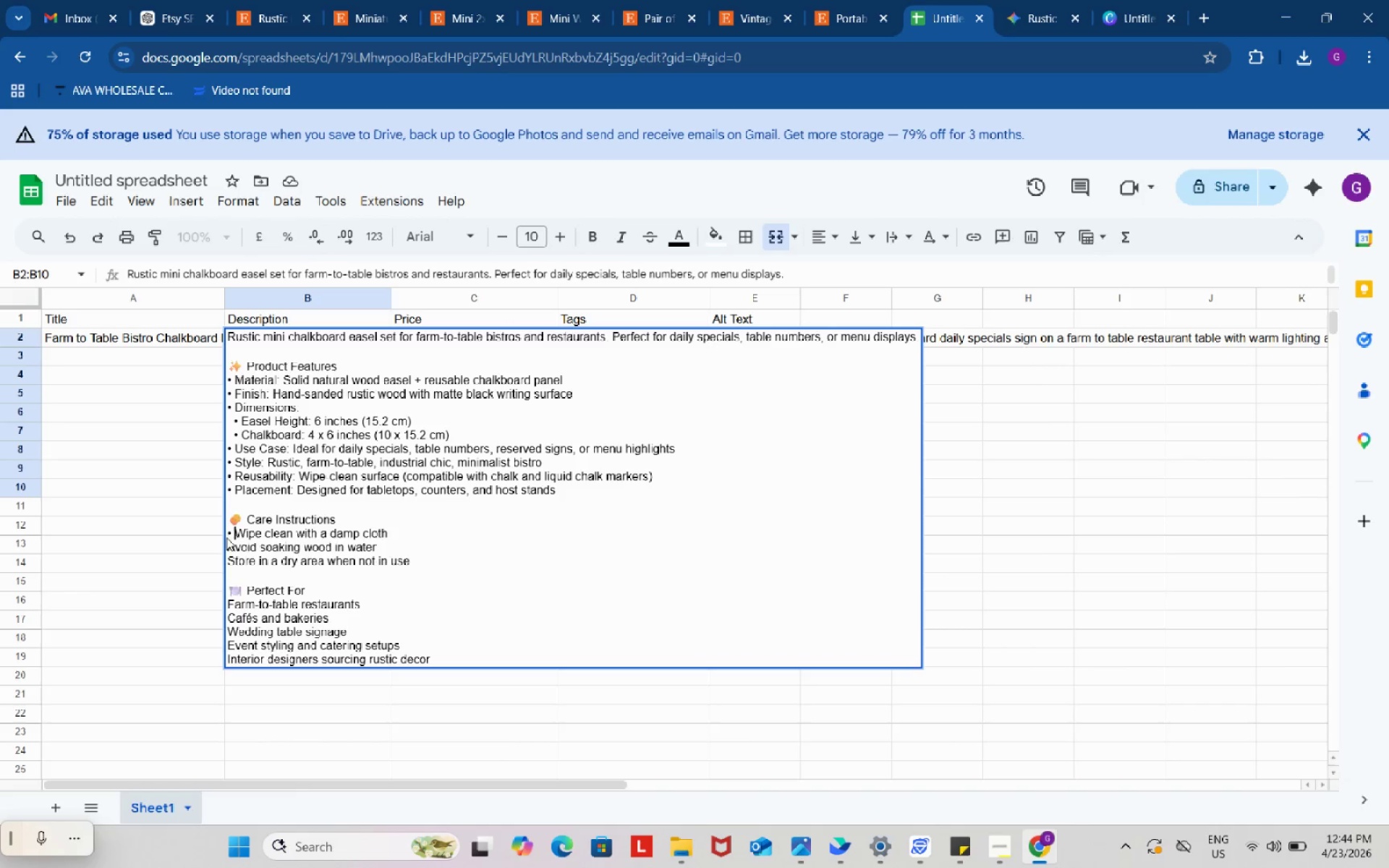 
key(Control+V)
 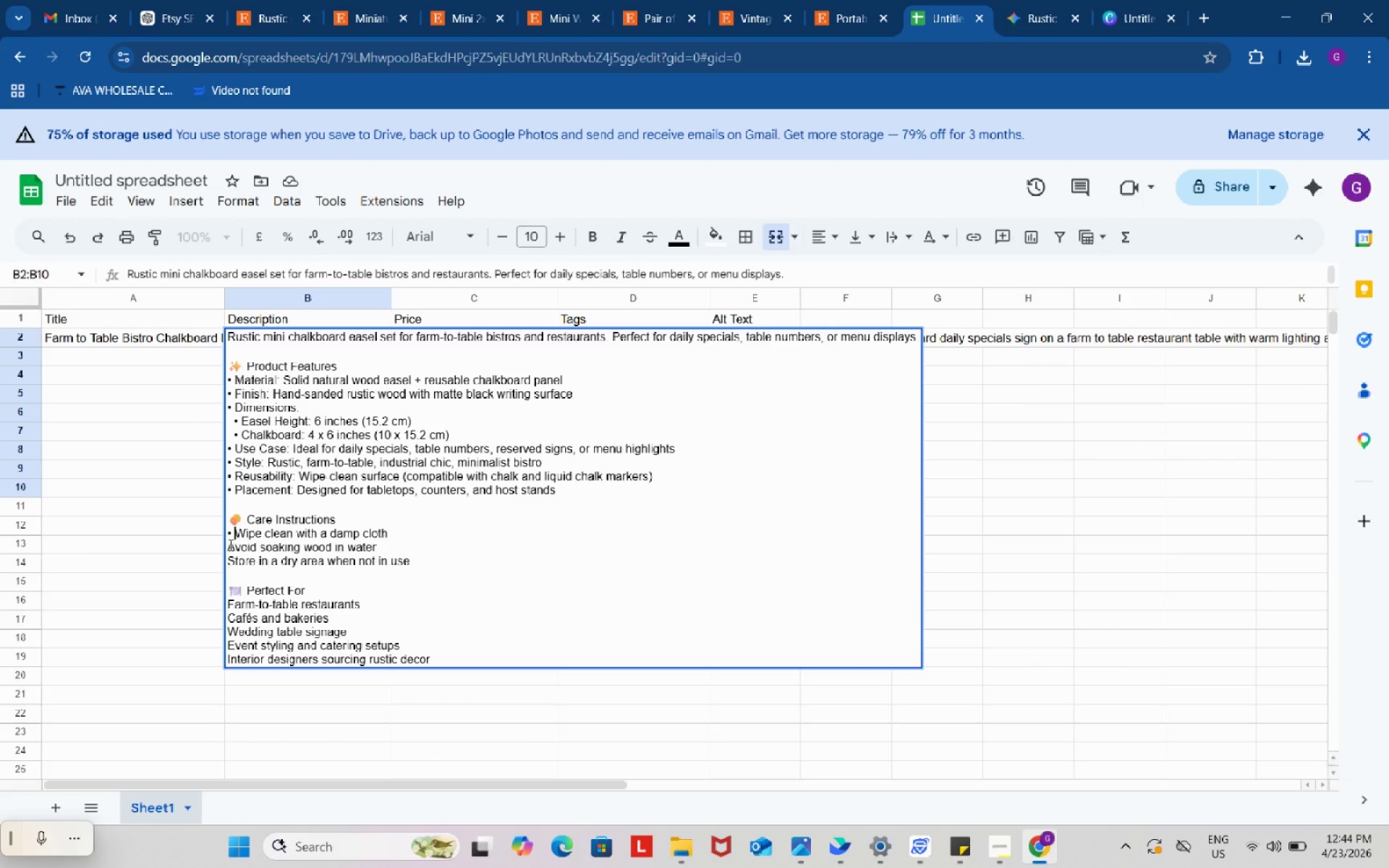 
left_click([229, 545])
 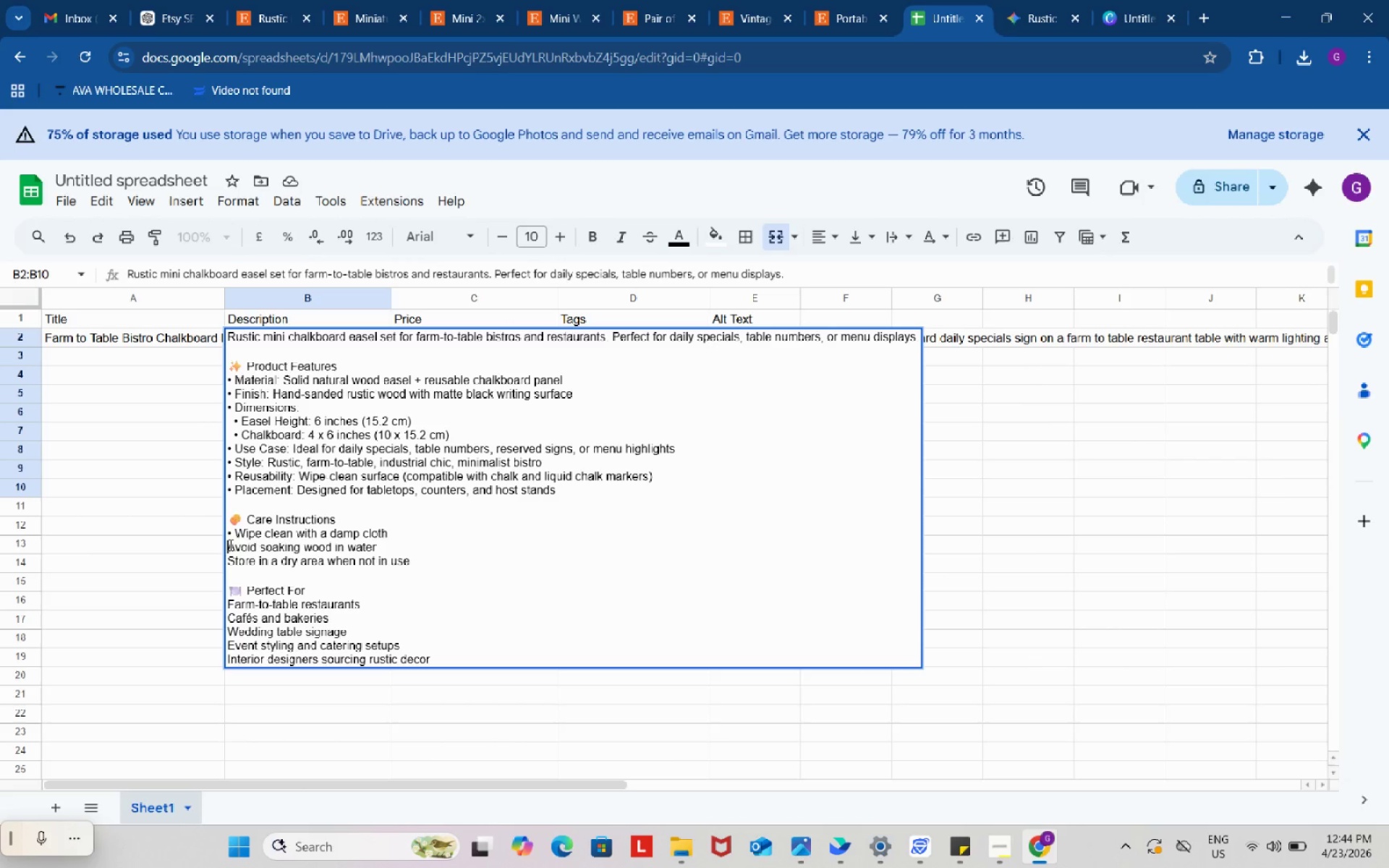 
key(Control+ControlLeft)
 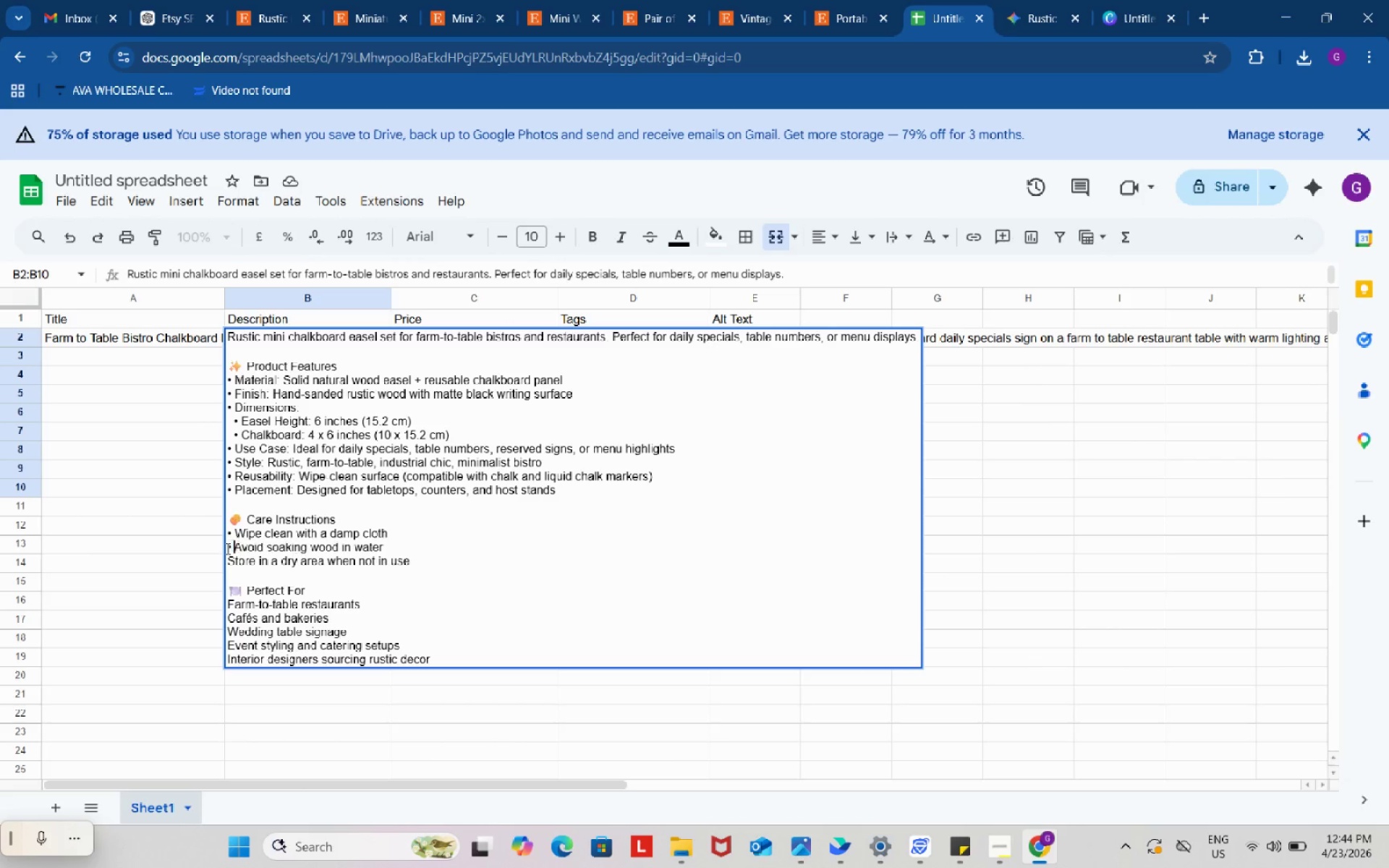 
key(Control+V)
 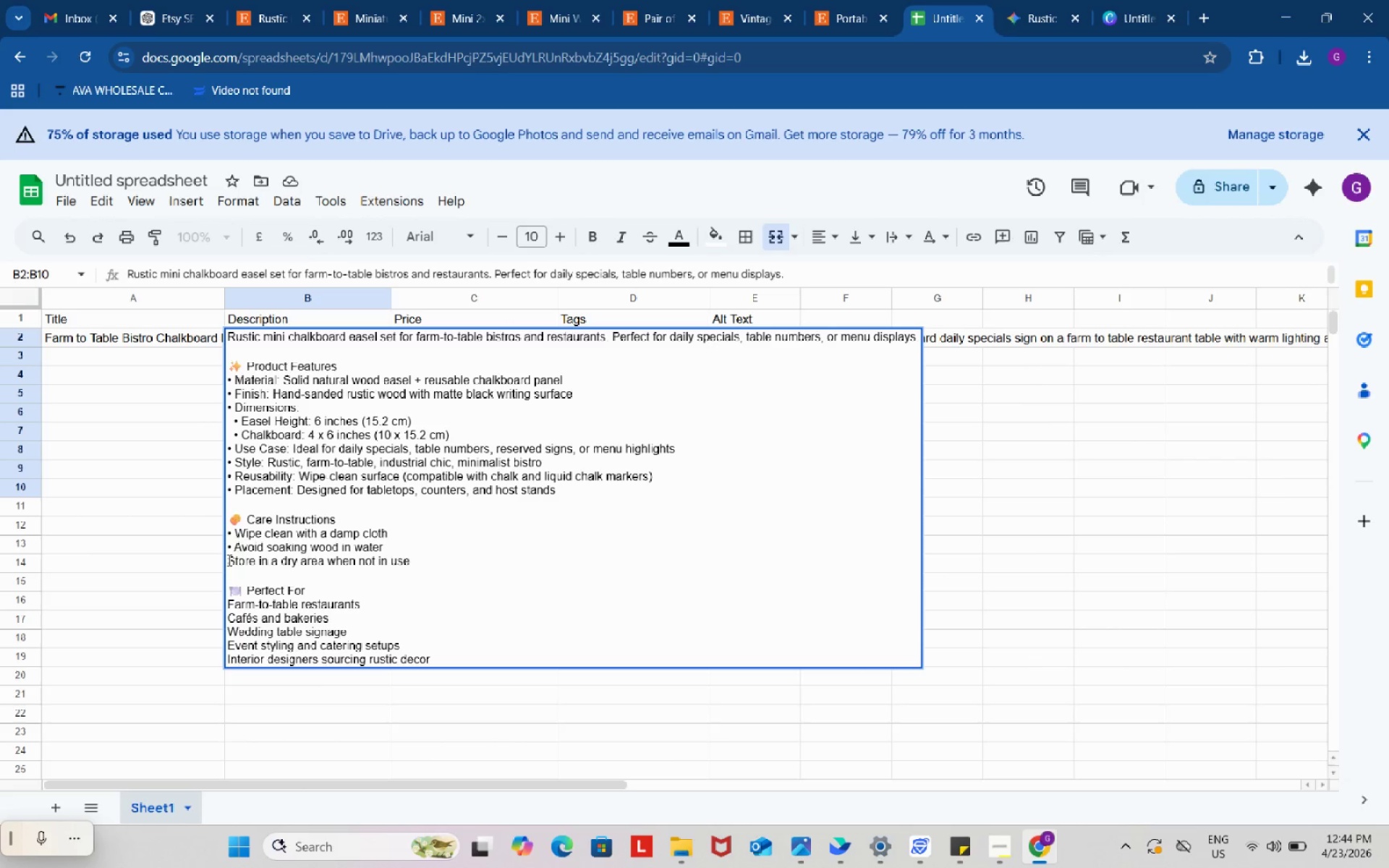 
left_click([228, 560])
 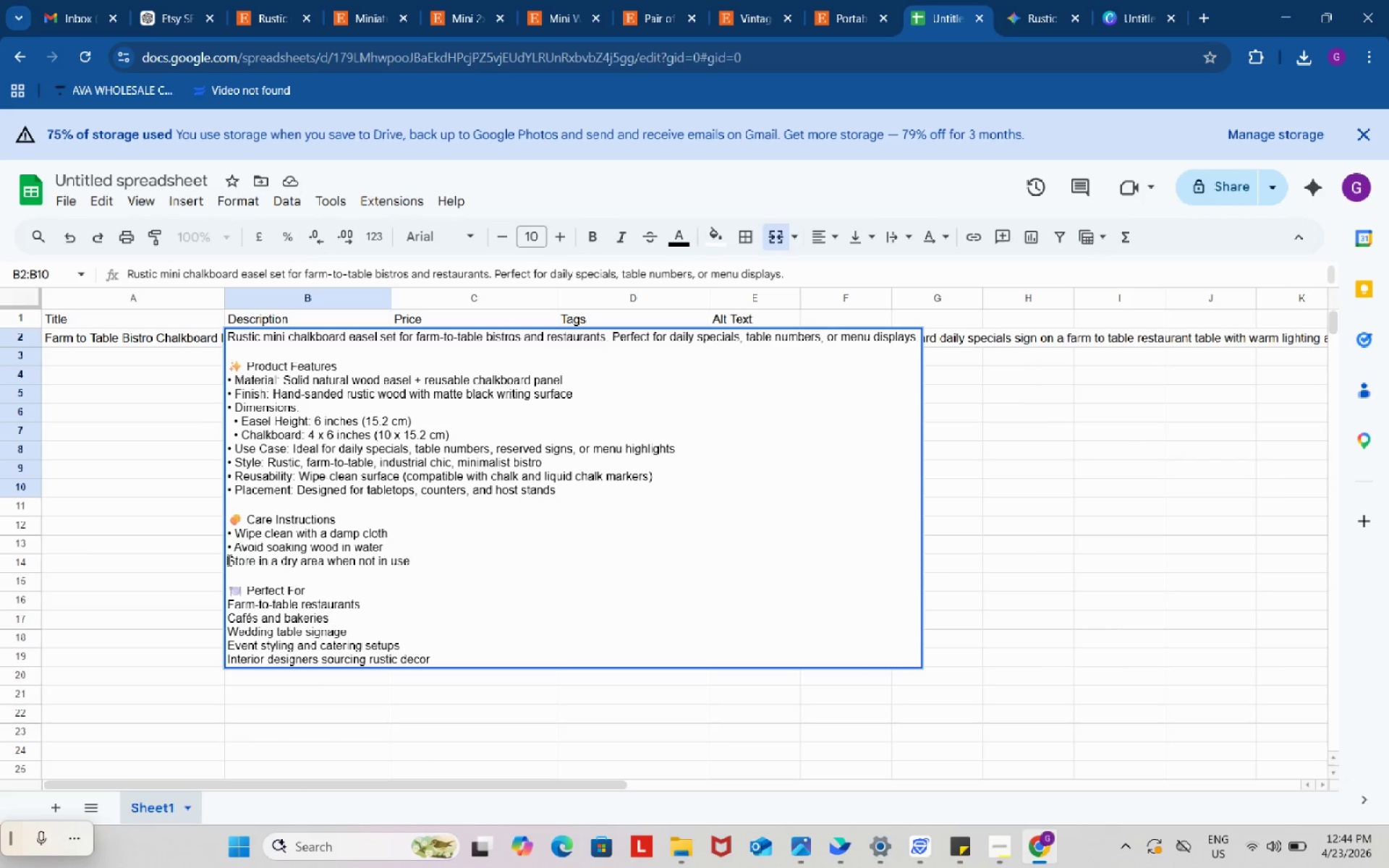 
key(Control+ControlLeft)
 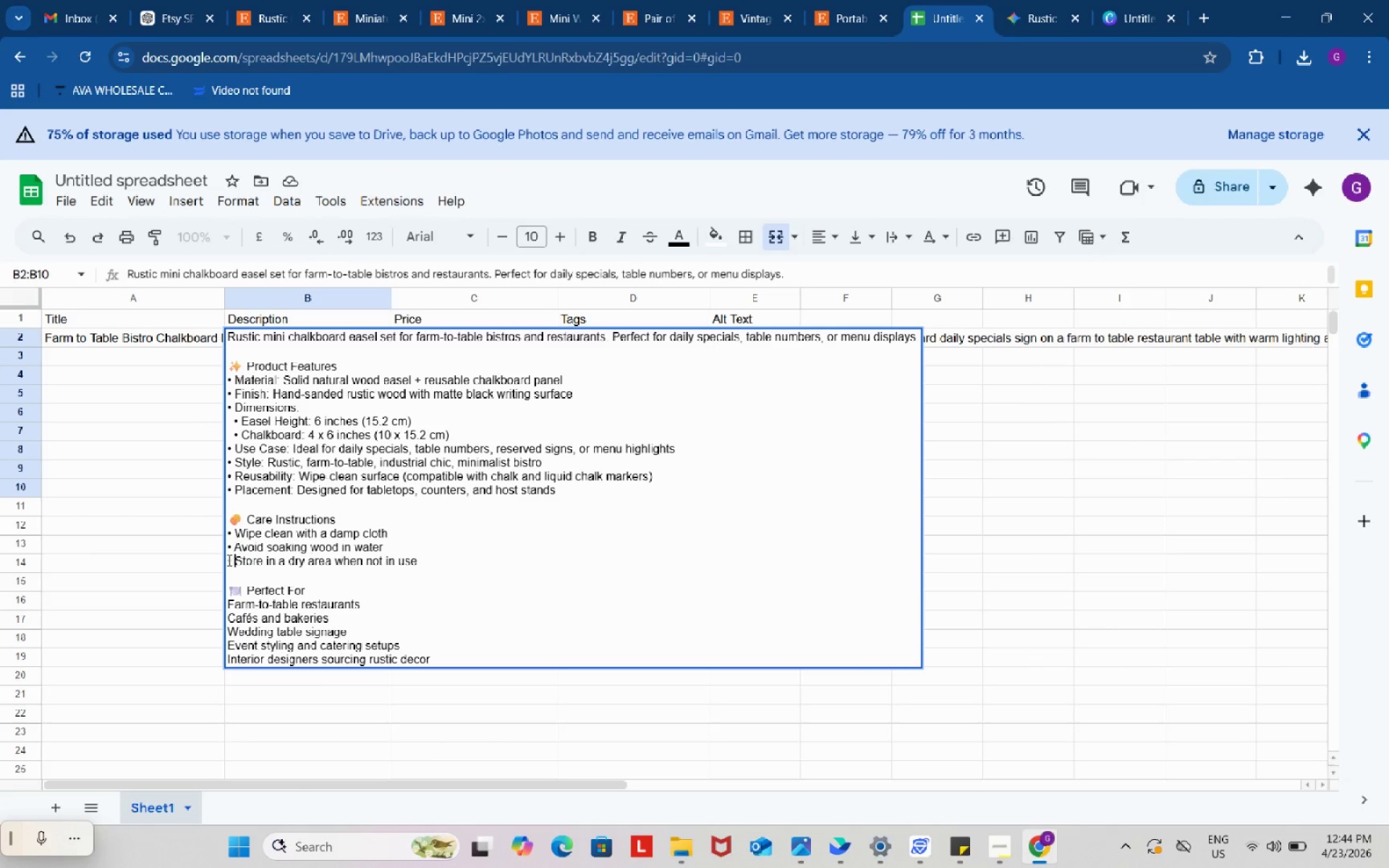 
key(Control+V)
 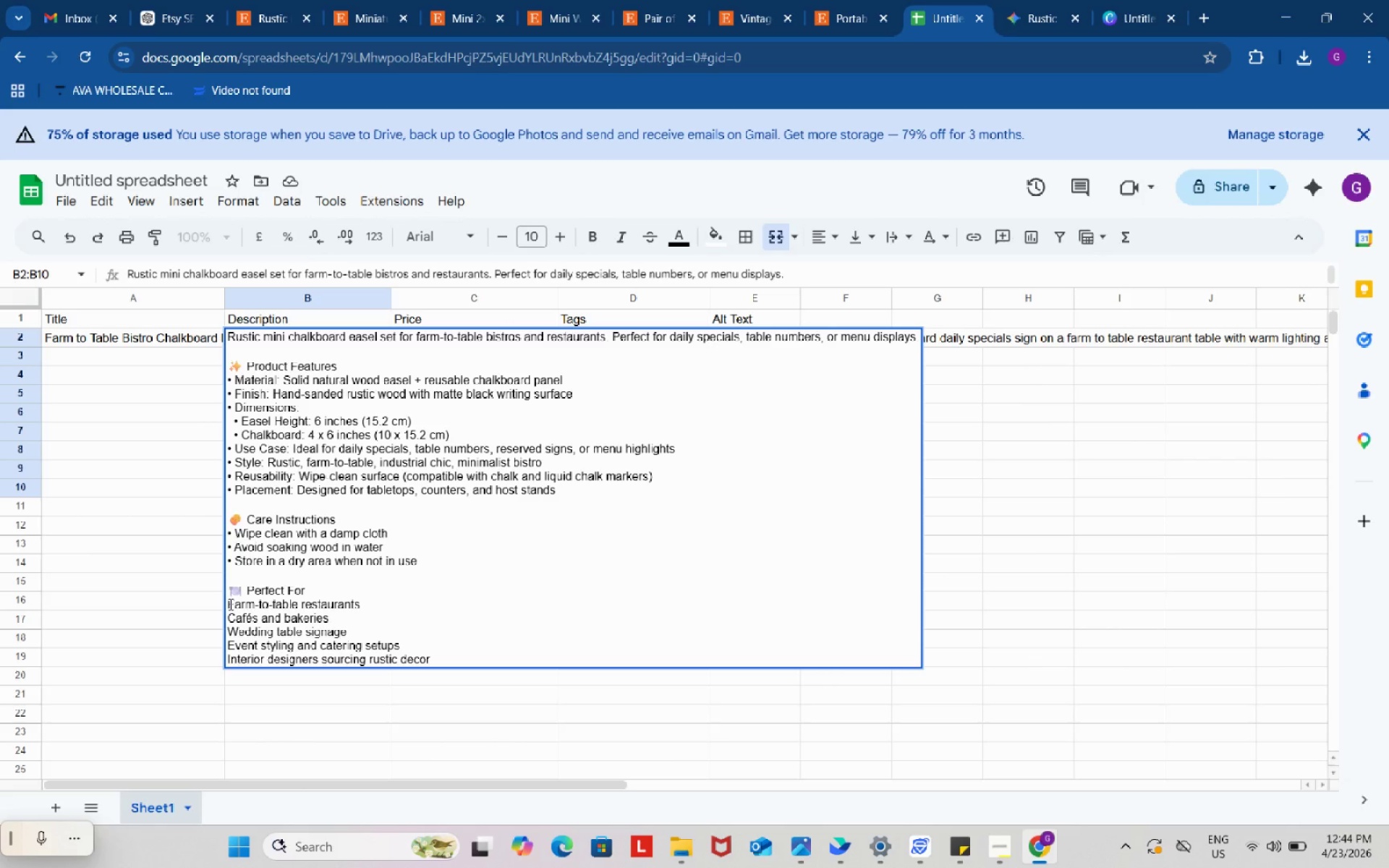 
left_click([229, 604])
 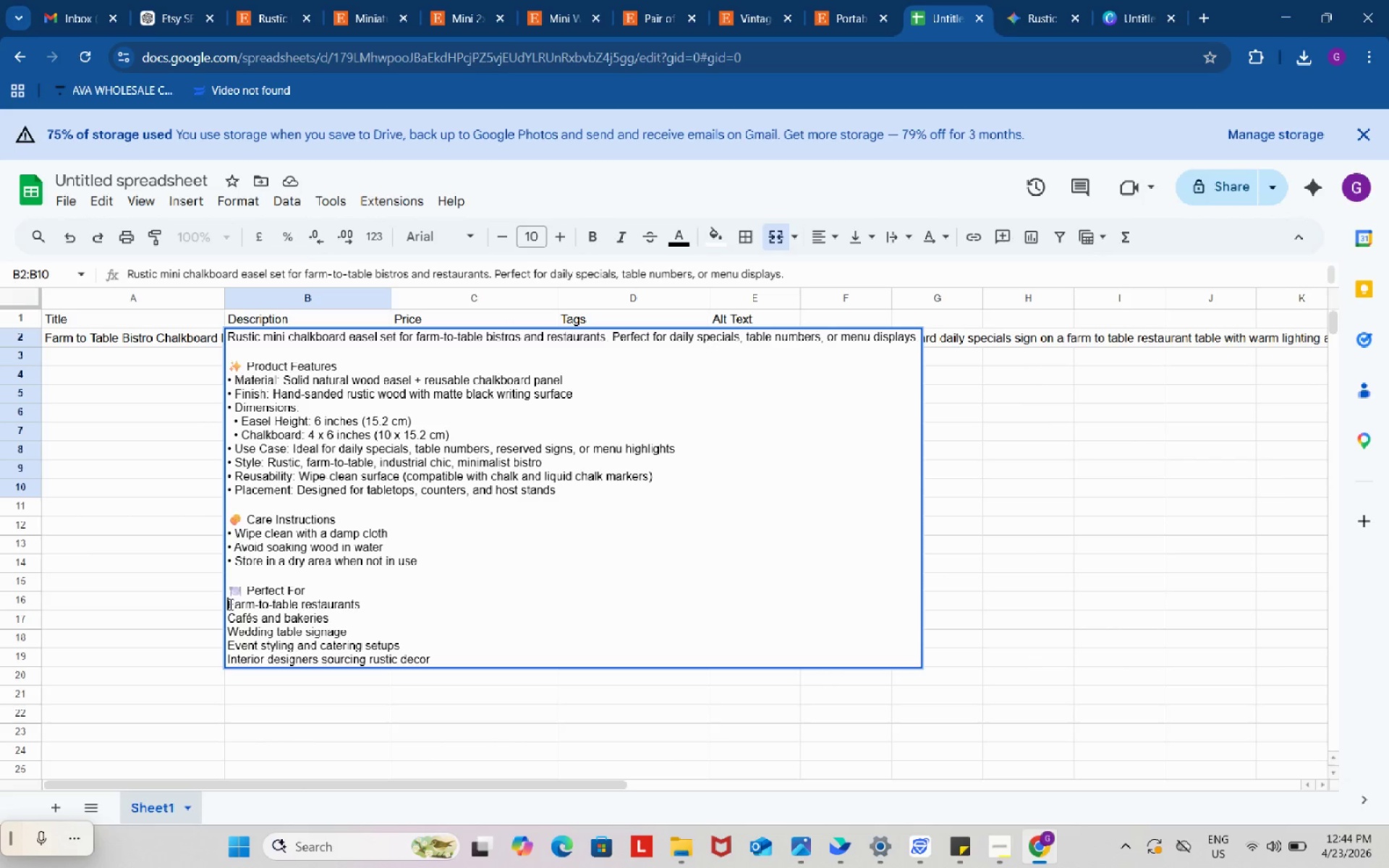 
key(Control+ControlLeft)
 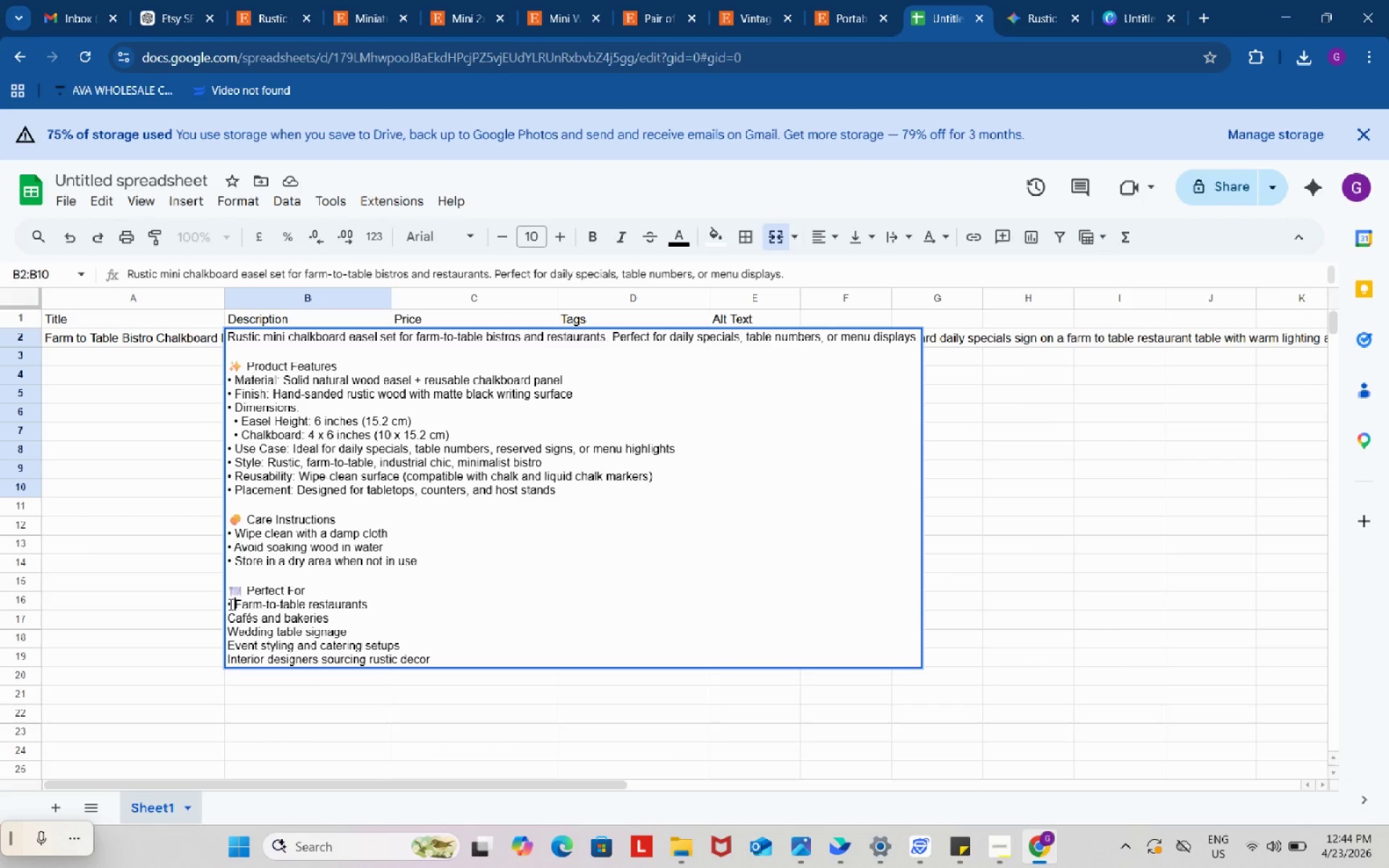 
key(Control+V)
 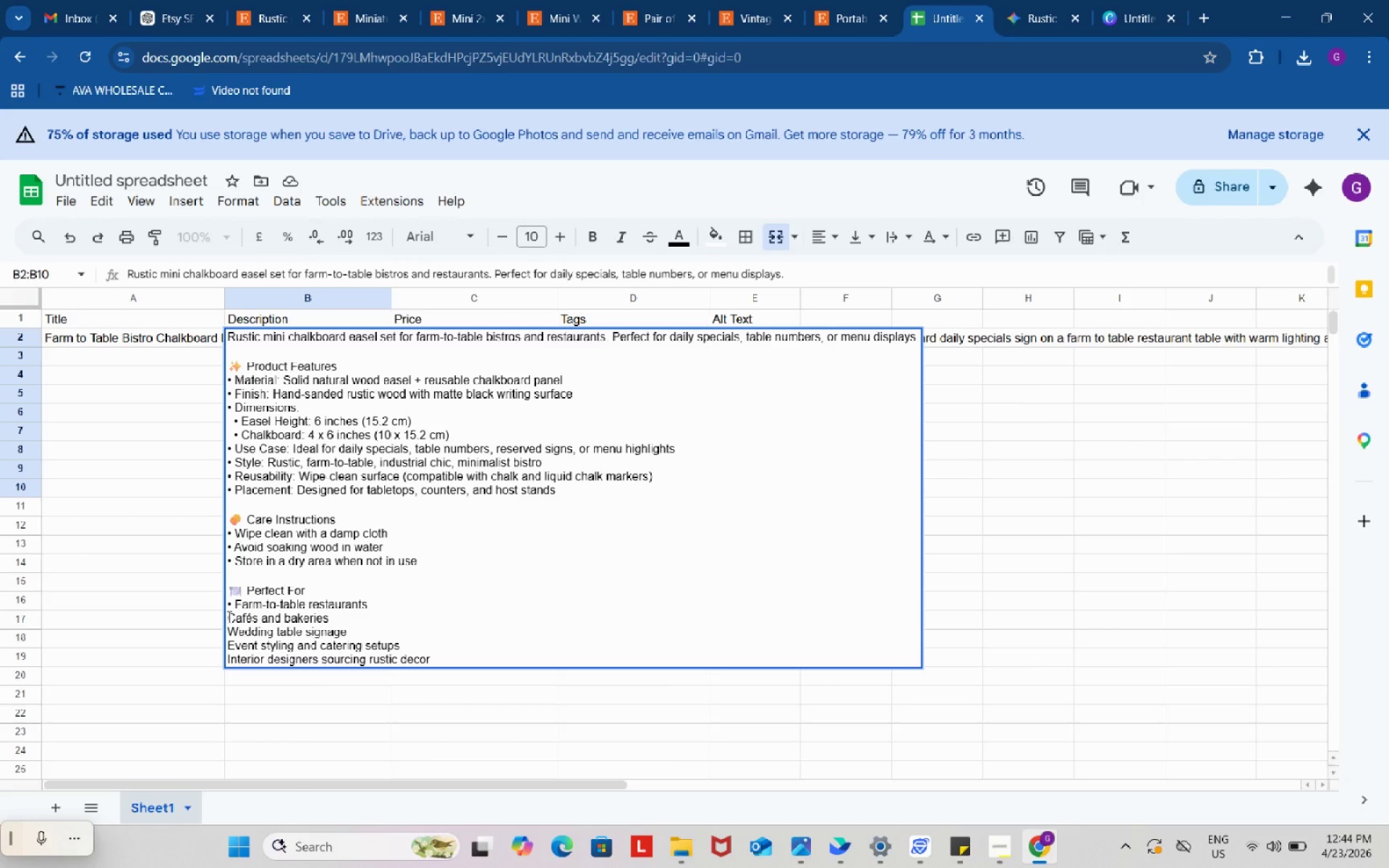 
left_click([228, 616])
 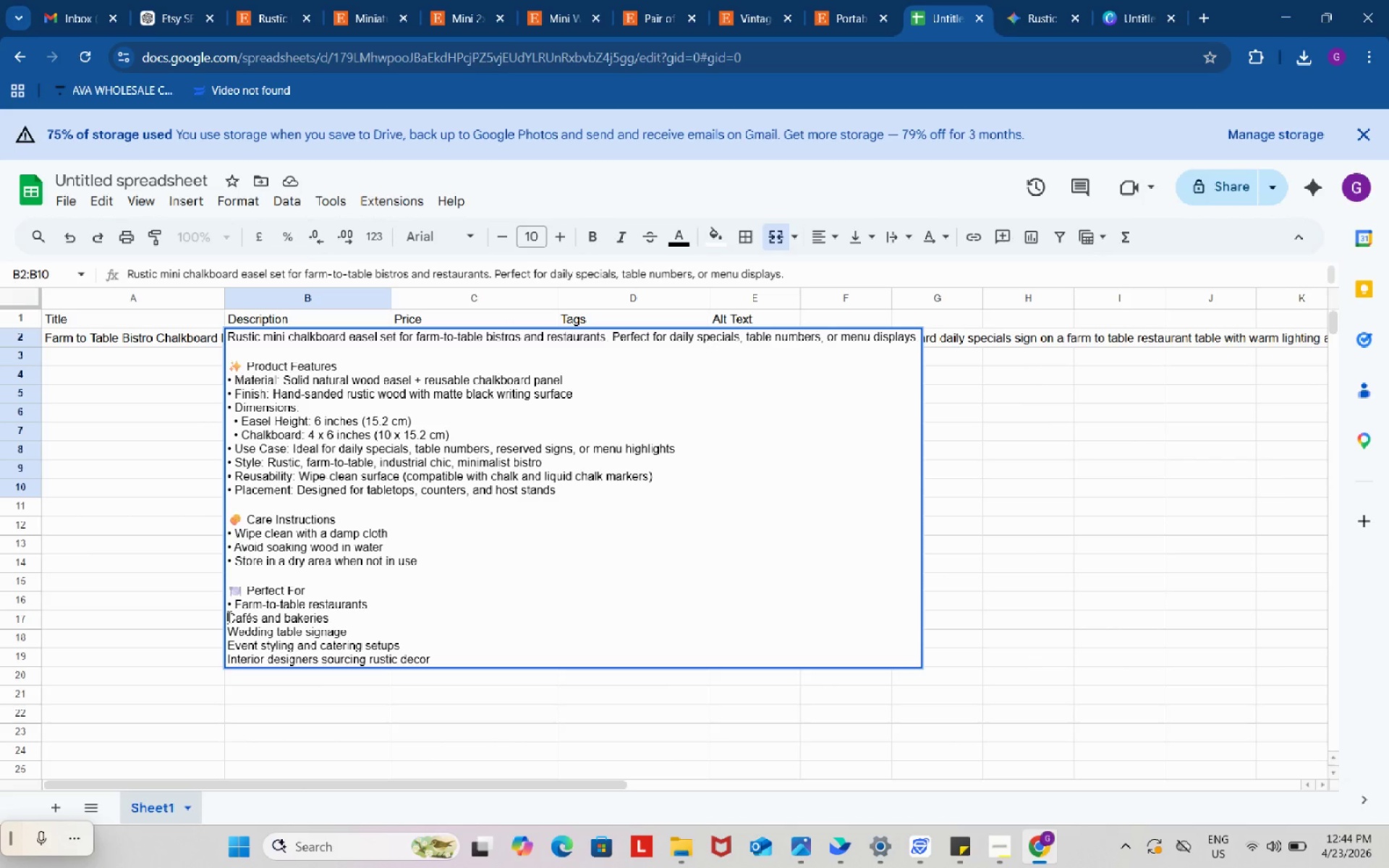 
key(Control+ControlLeft)
 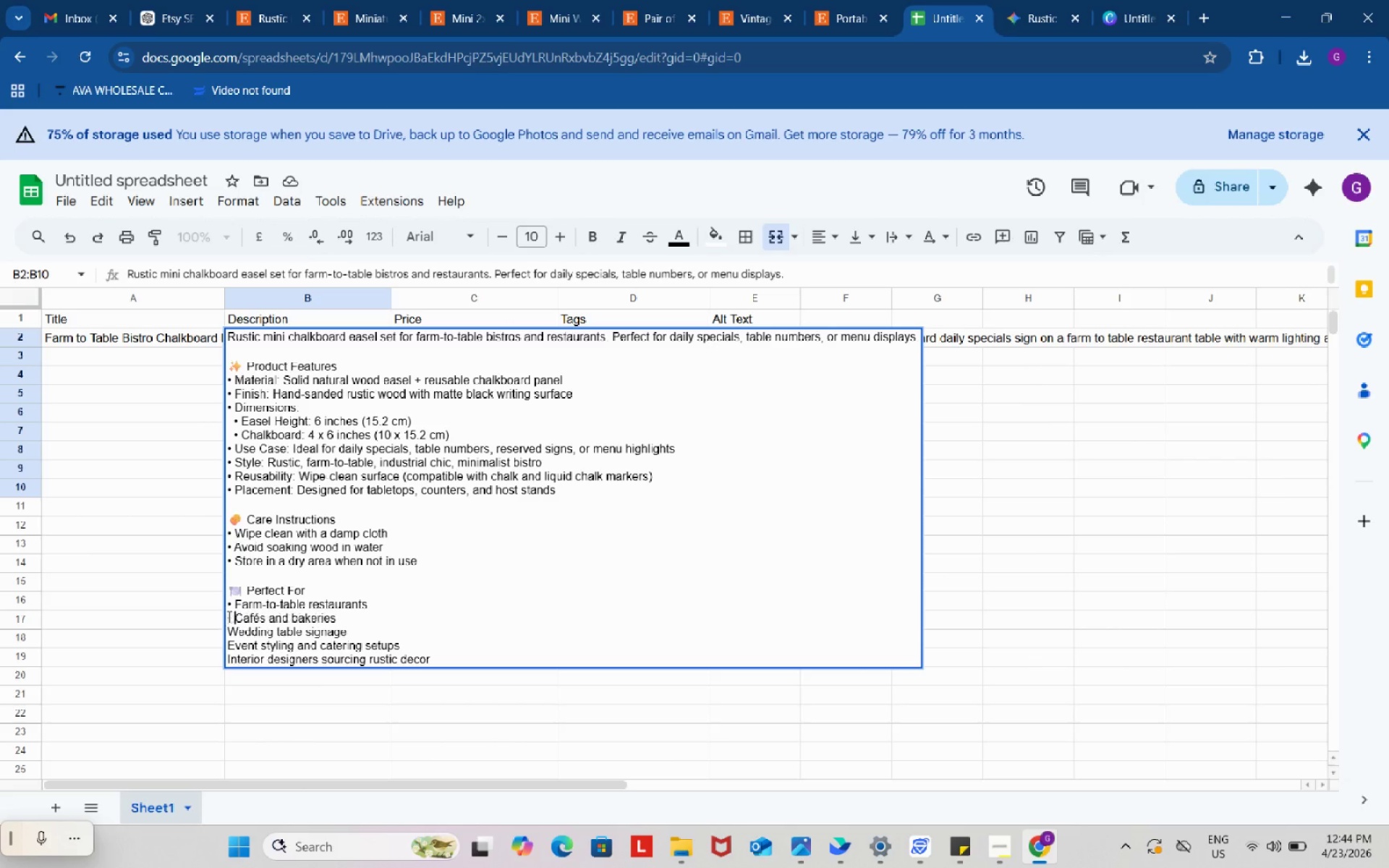 
key(Control+V)
 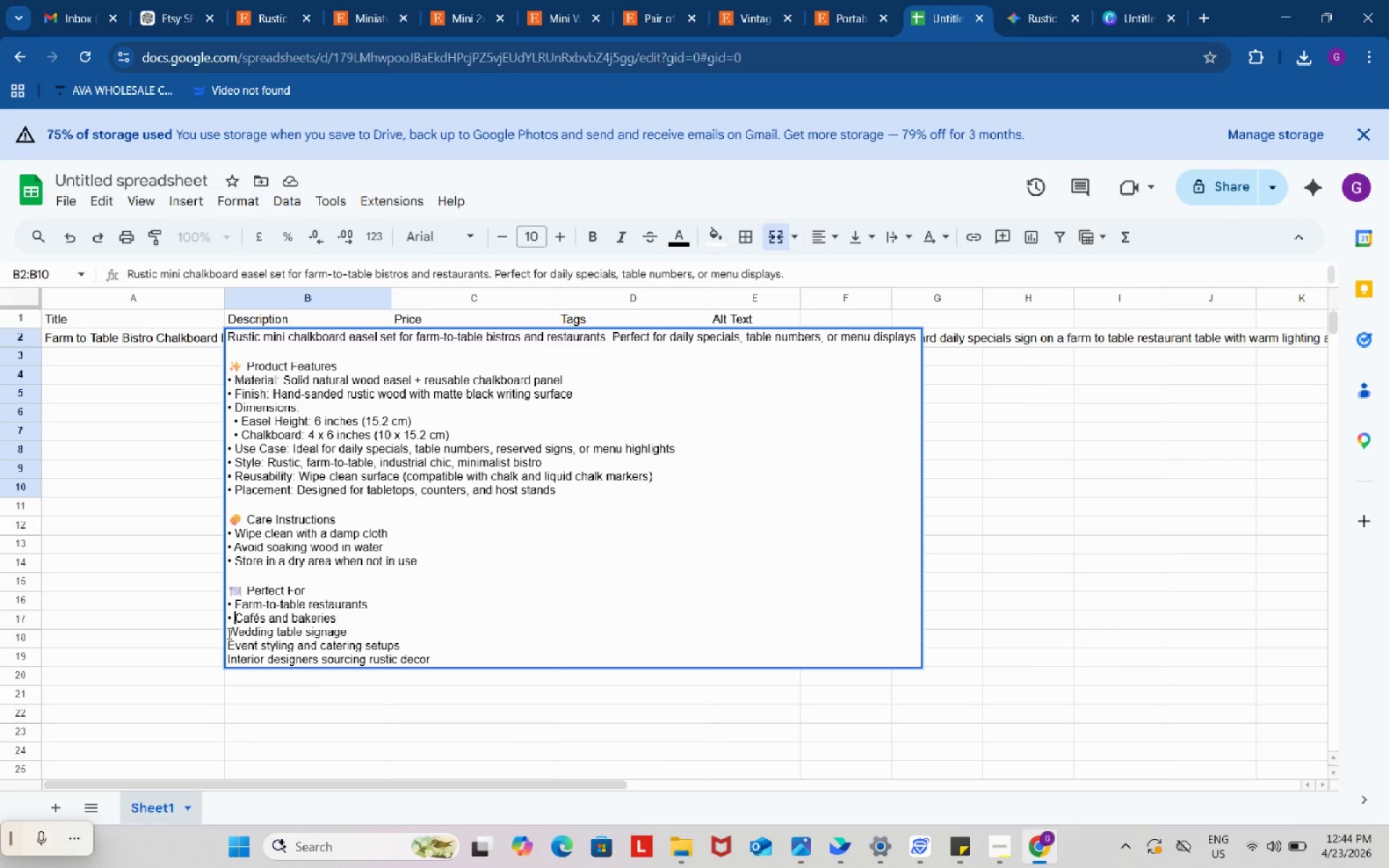 
left_click([228, 633])
 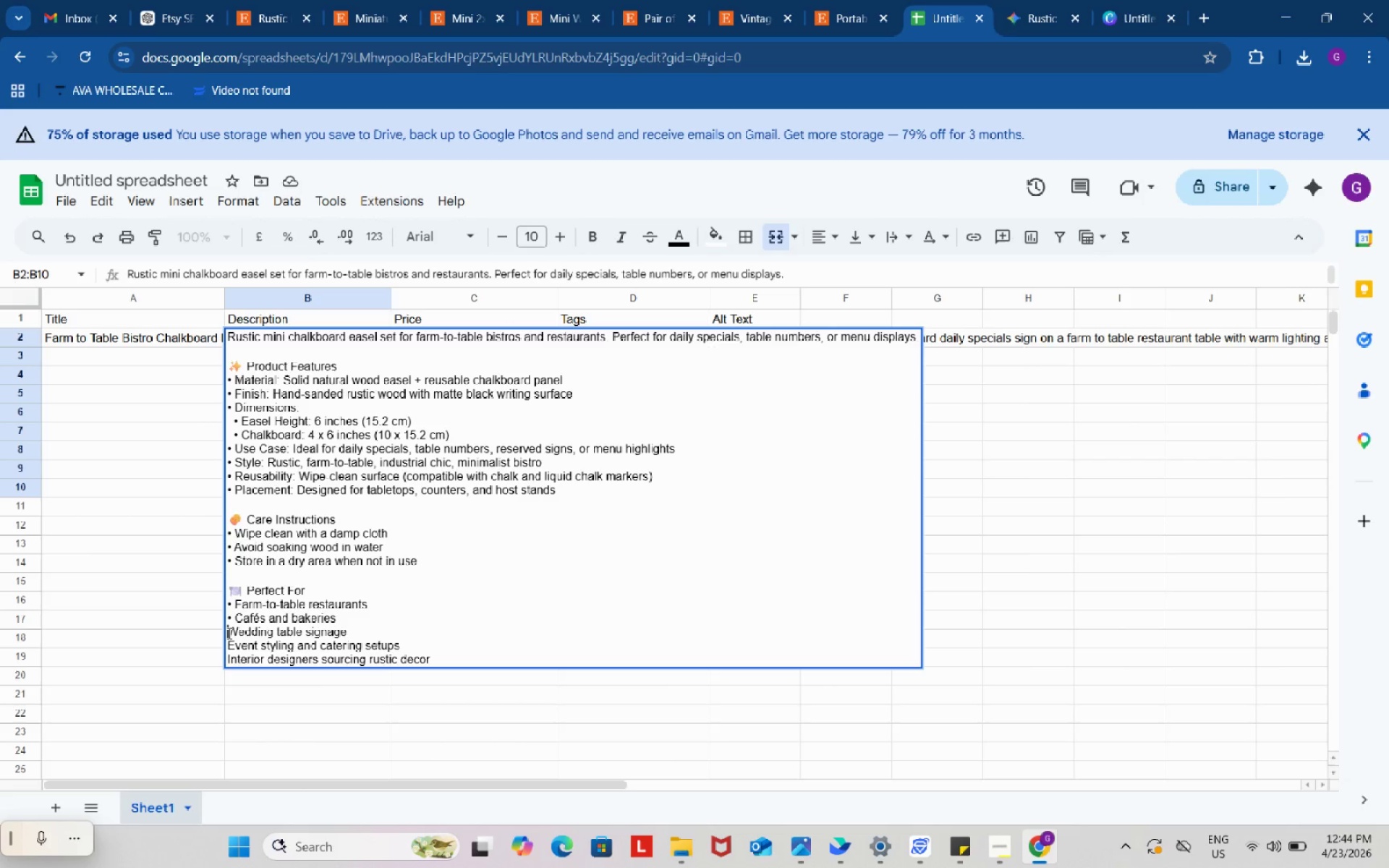 
key(Control+ControlLeft)
 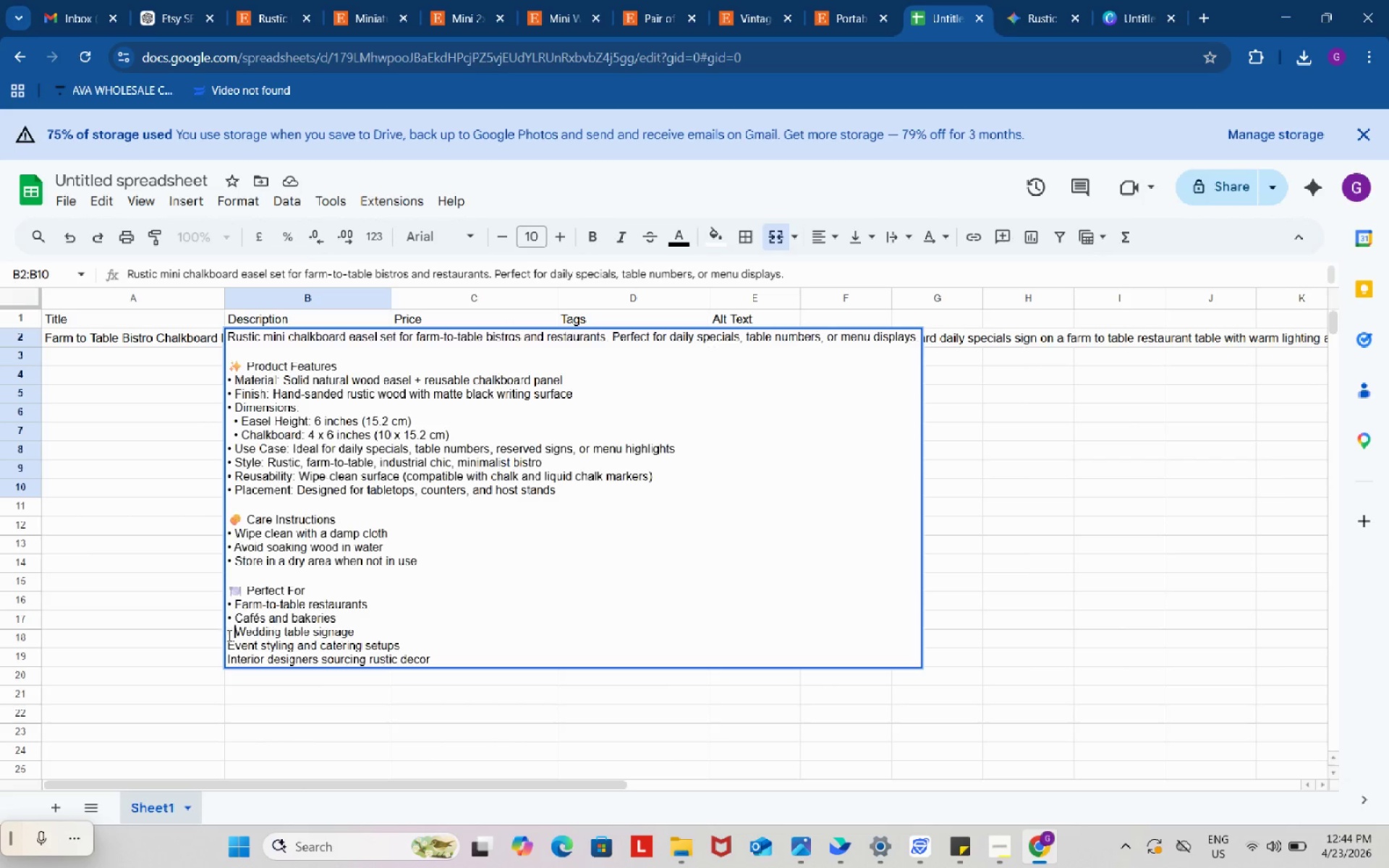 
key(Control+V)
 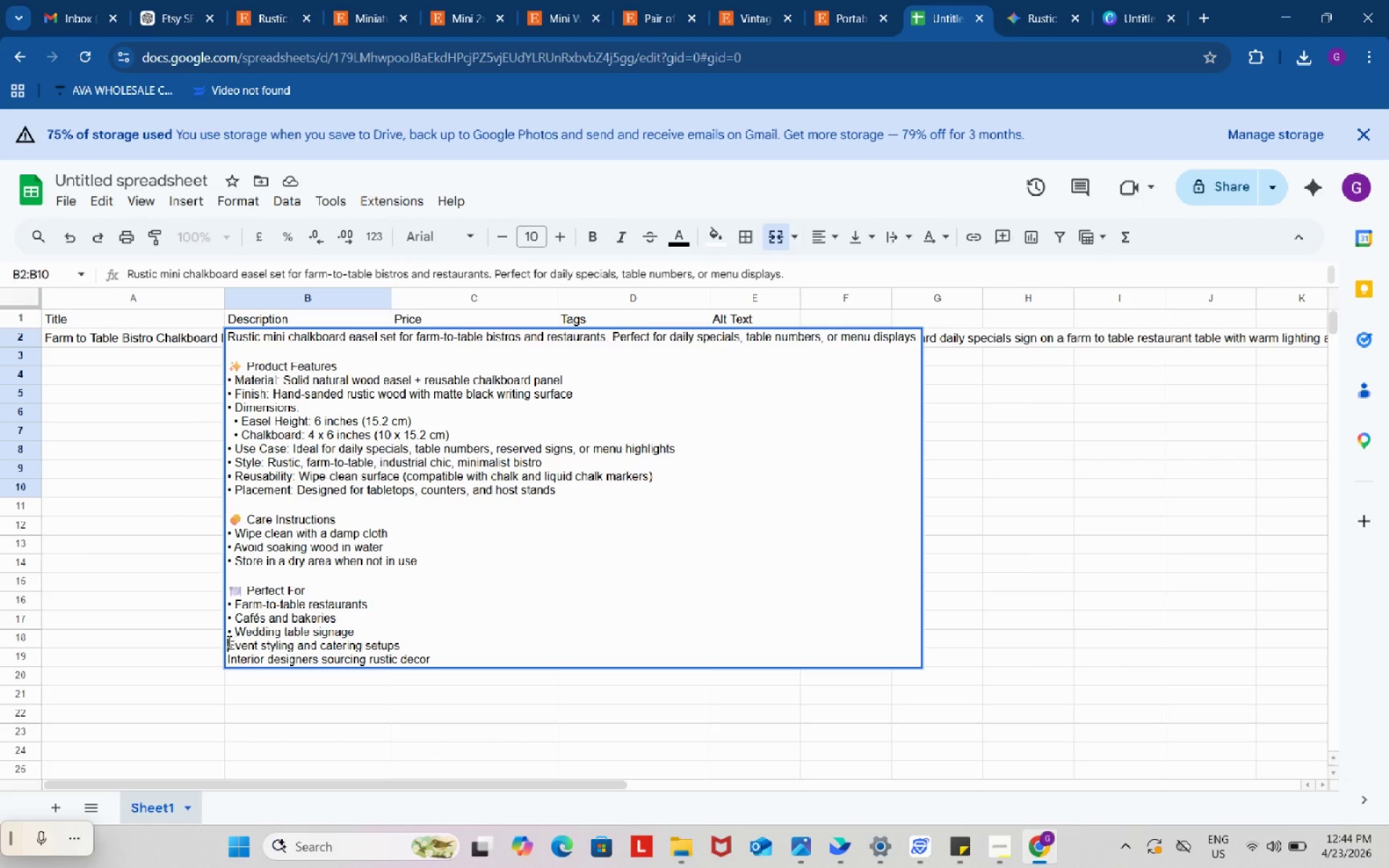 
left_click([228, 641])
 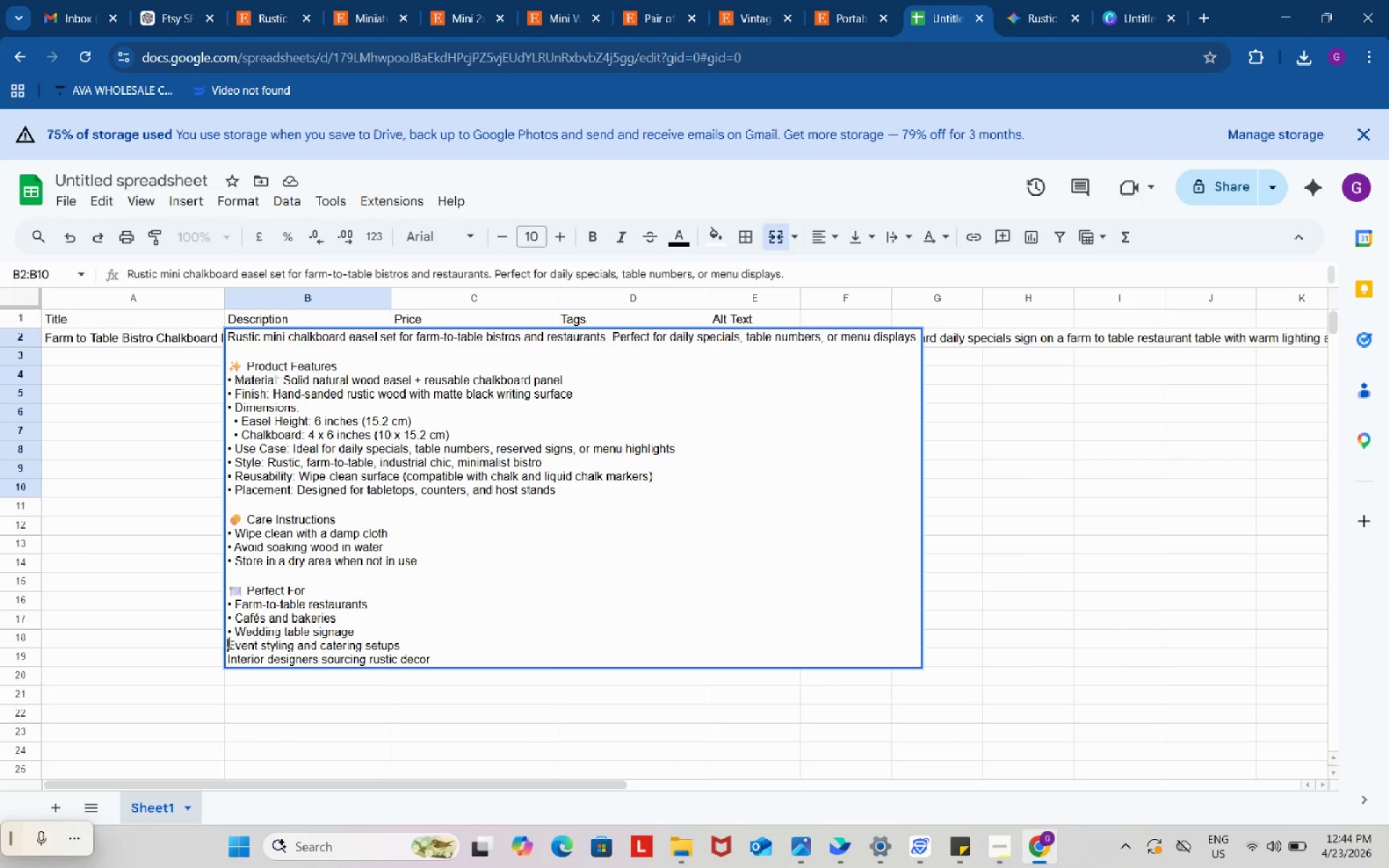 
key(Control+ControlLeft)
 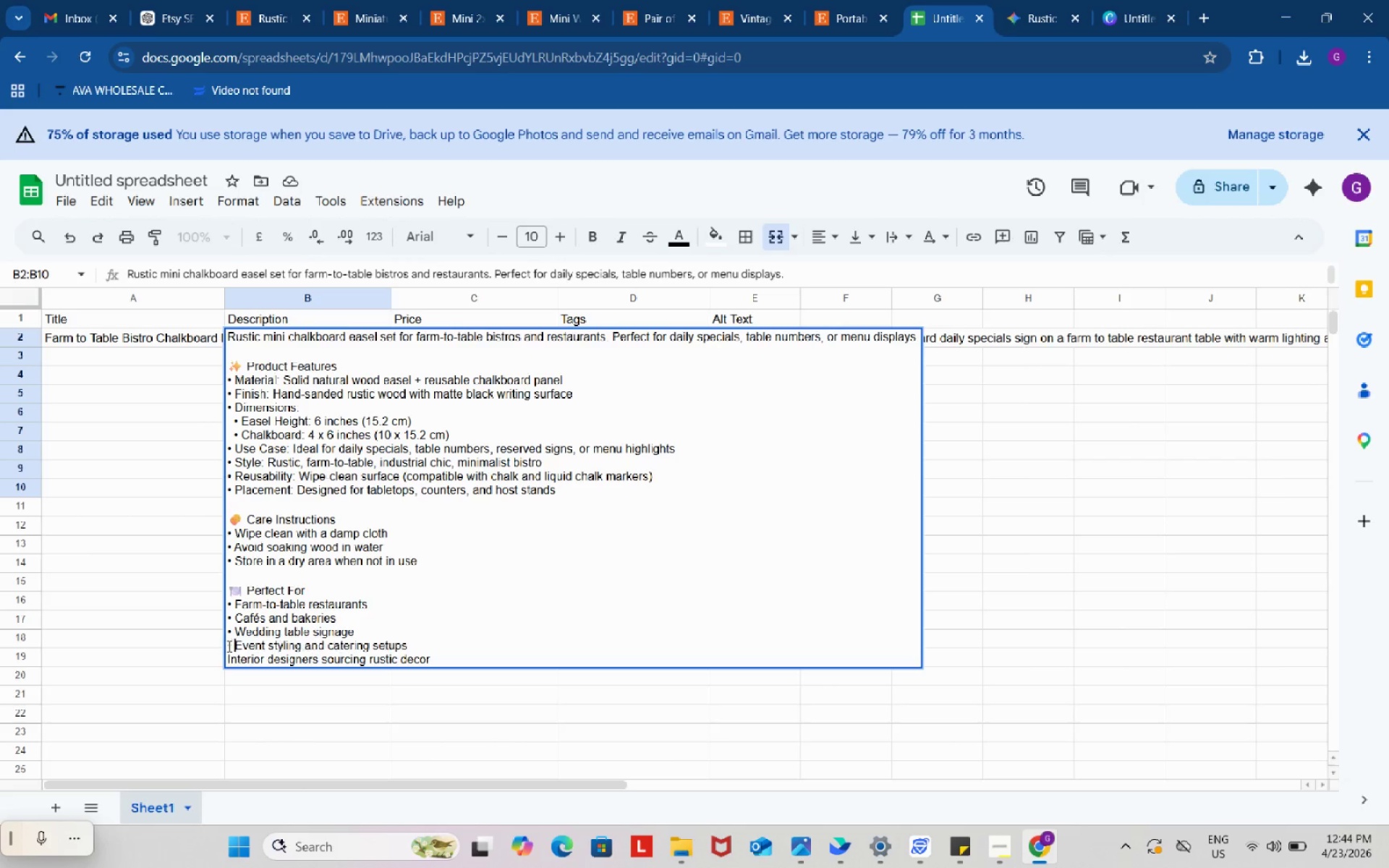 
key(Control+V)
 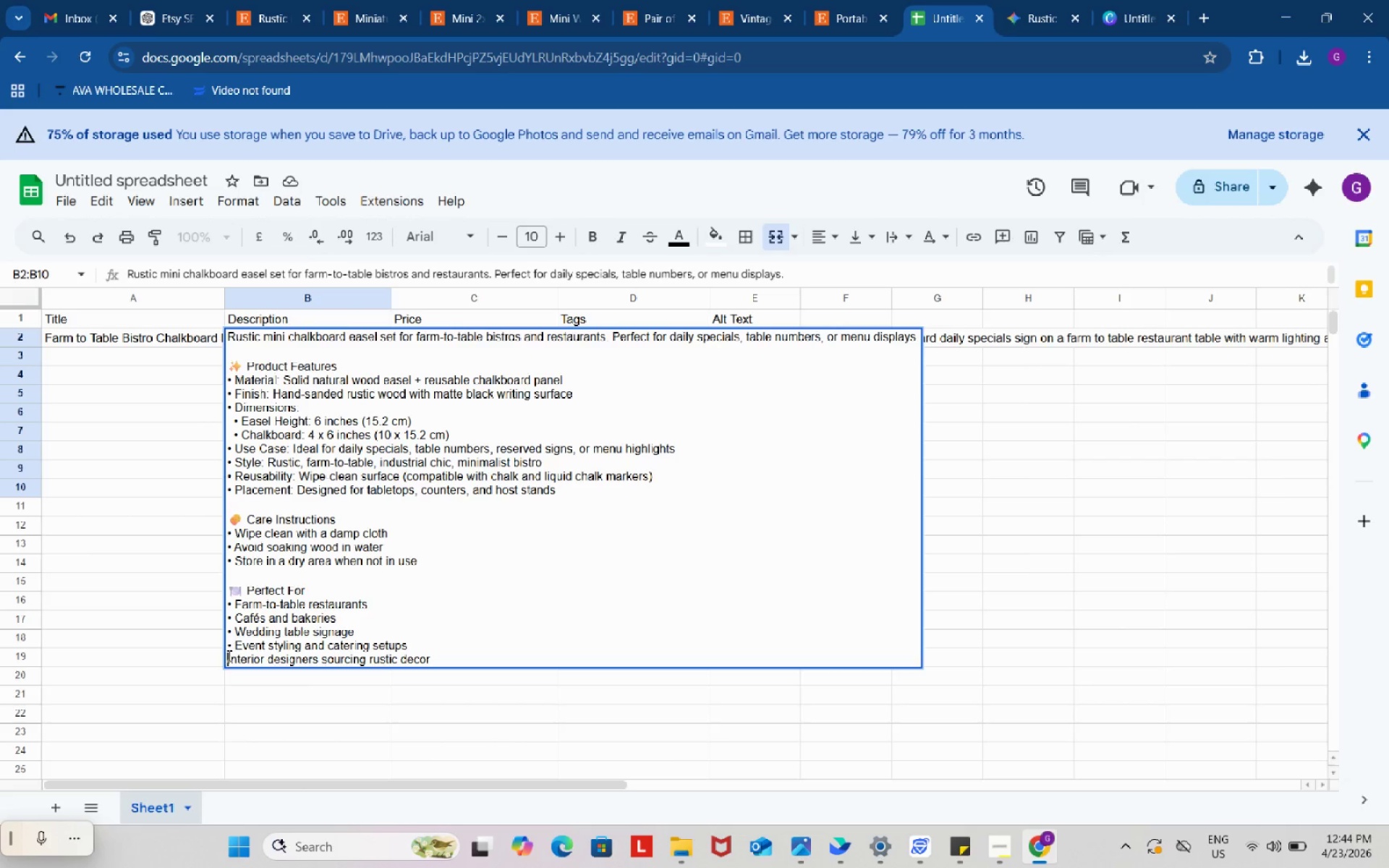 
left_click([228, 655])
 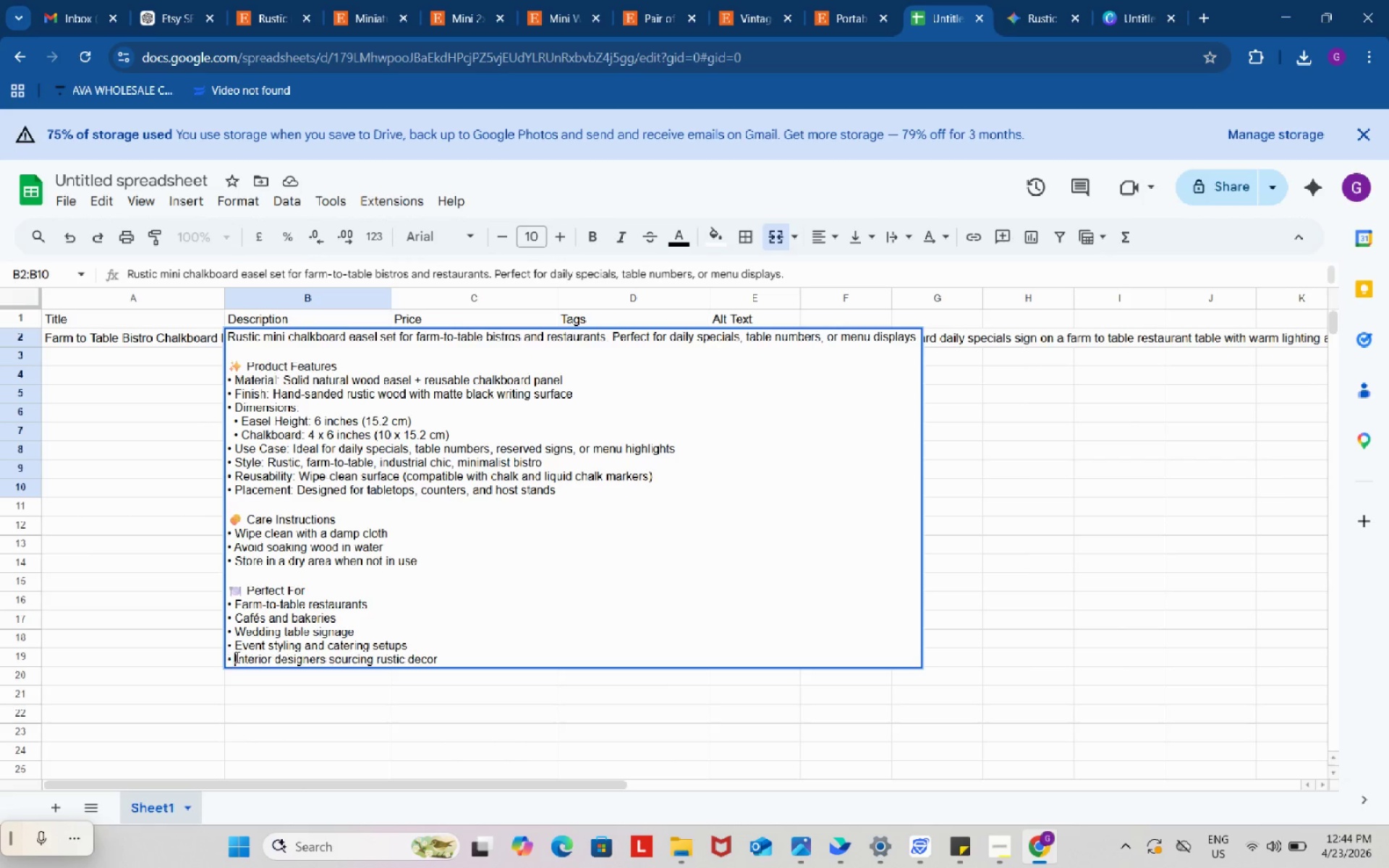 
key(Control+ControlLeft)
 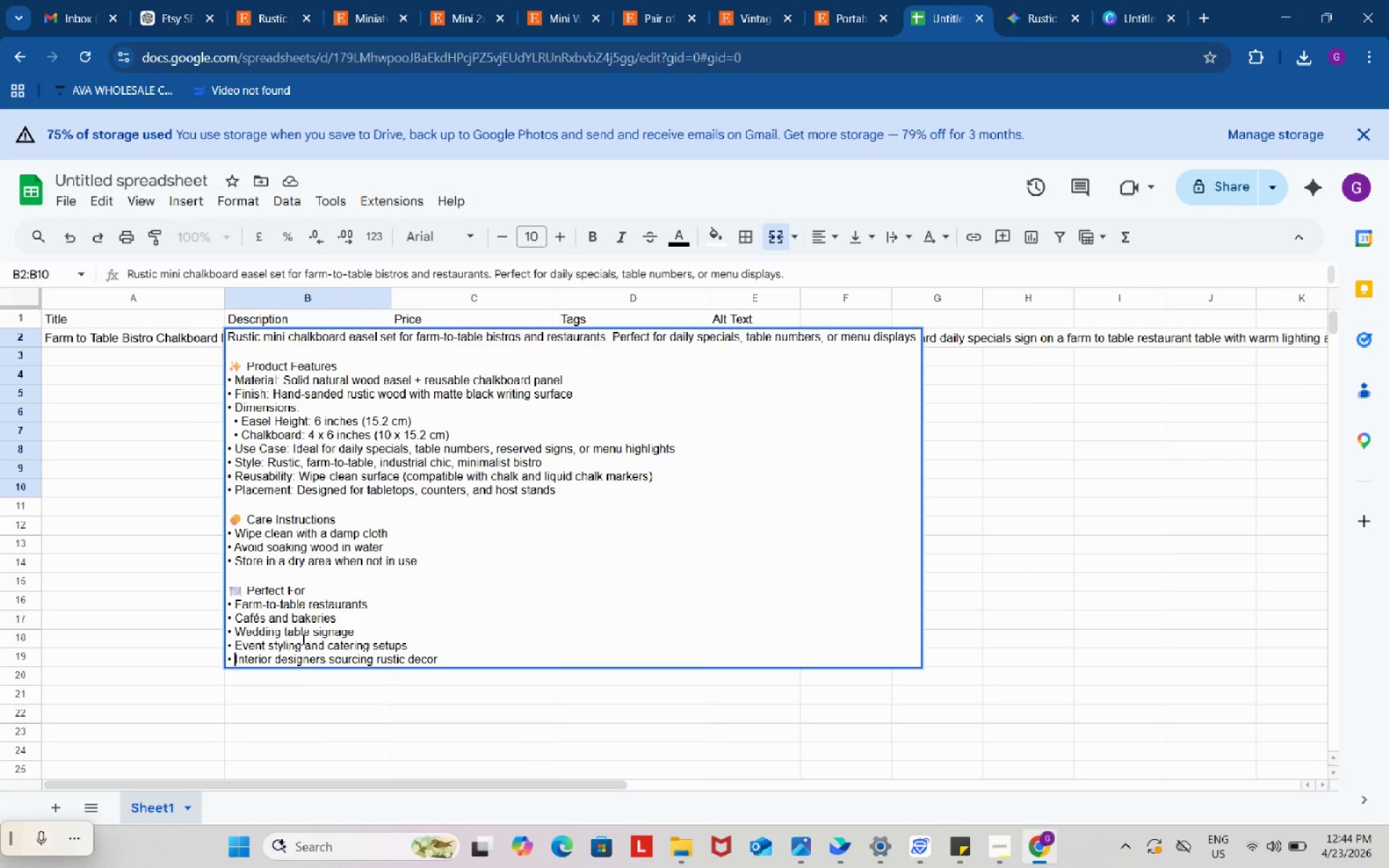 
key(Control+V)
 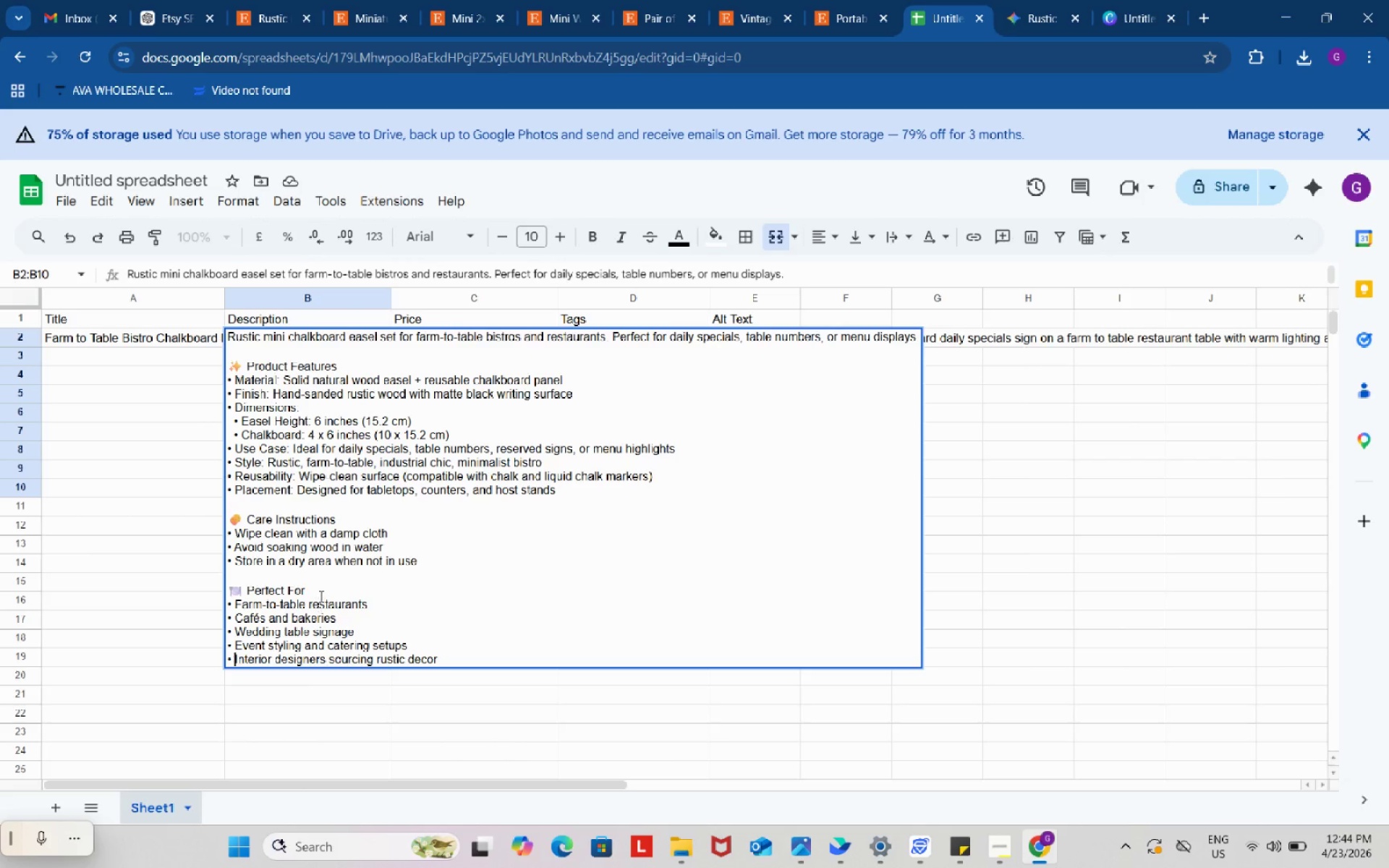 
left_click([320, 596])
 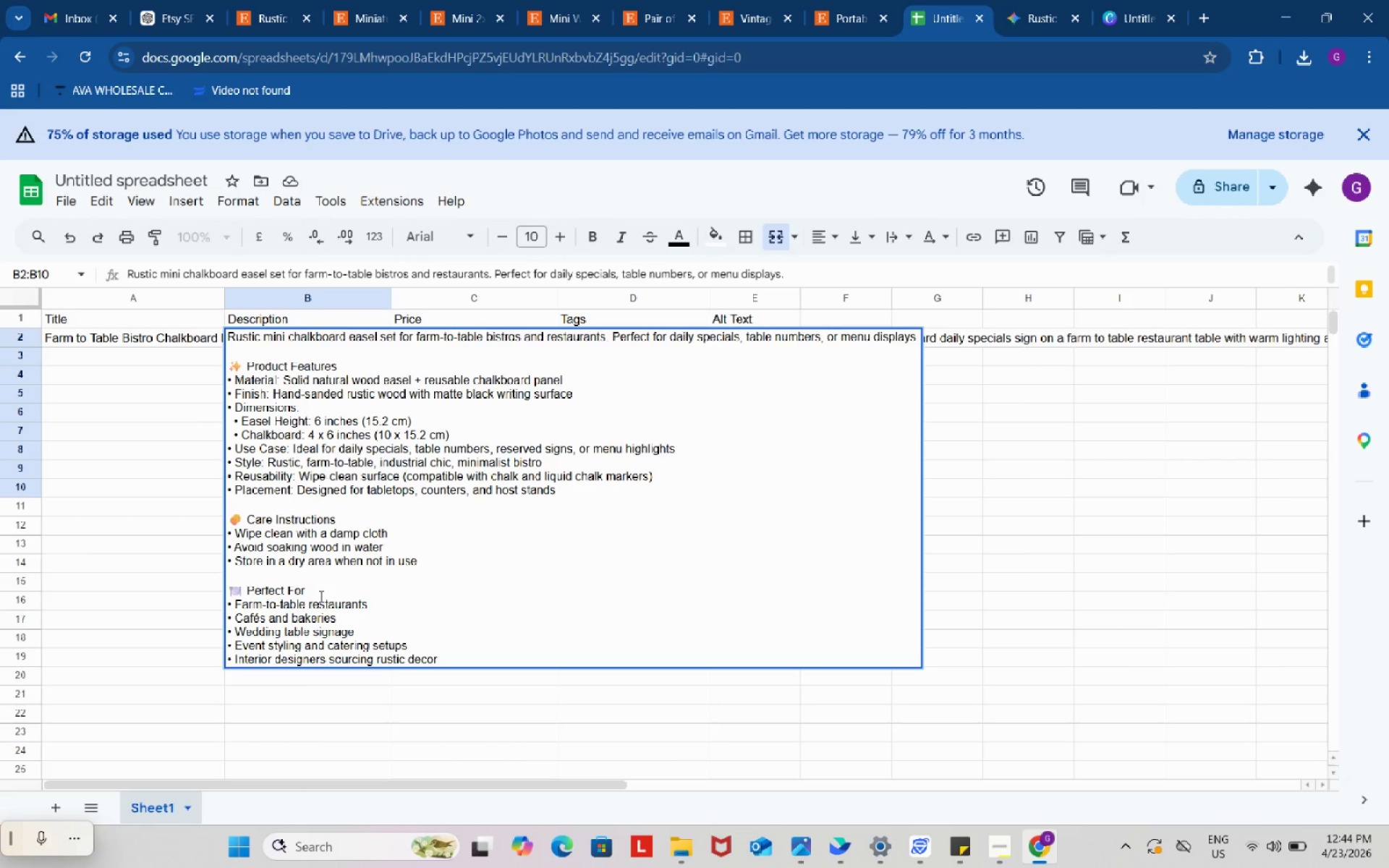 
key(Shift+ShiftRight)
 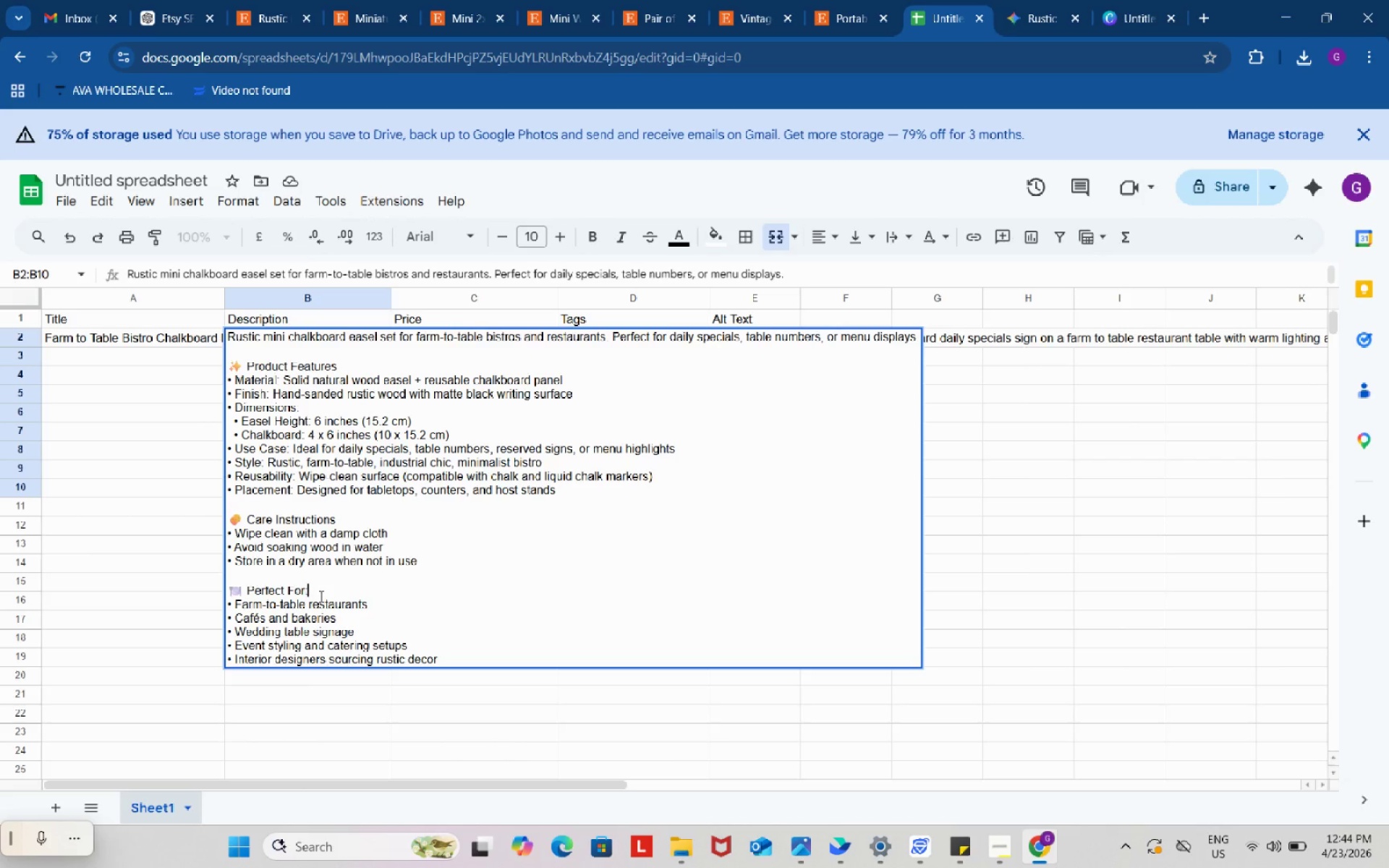 
key(Shift+Semicolon)
 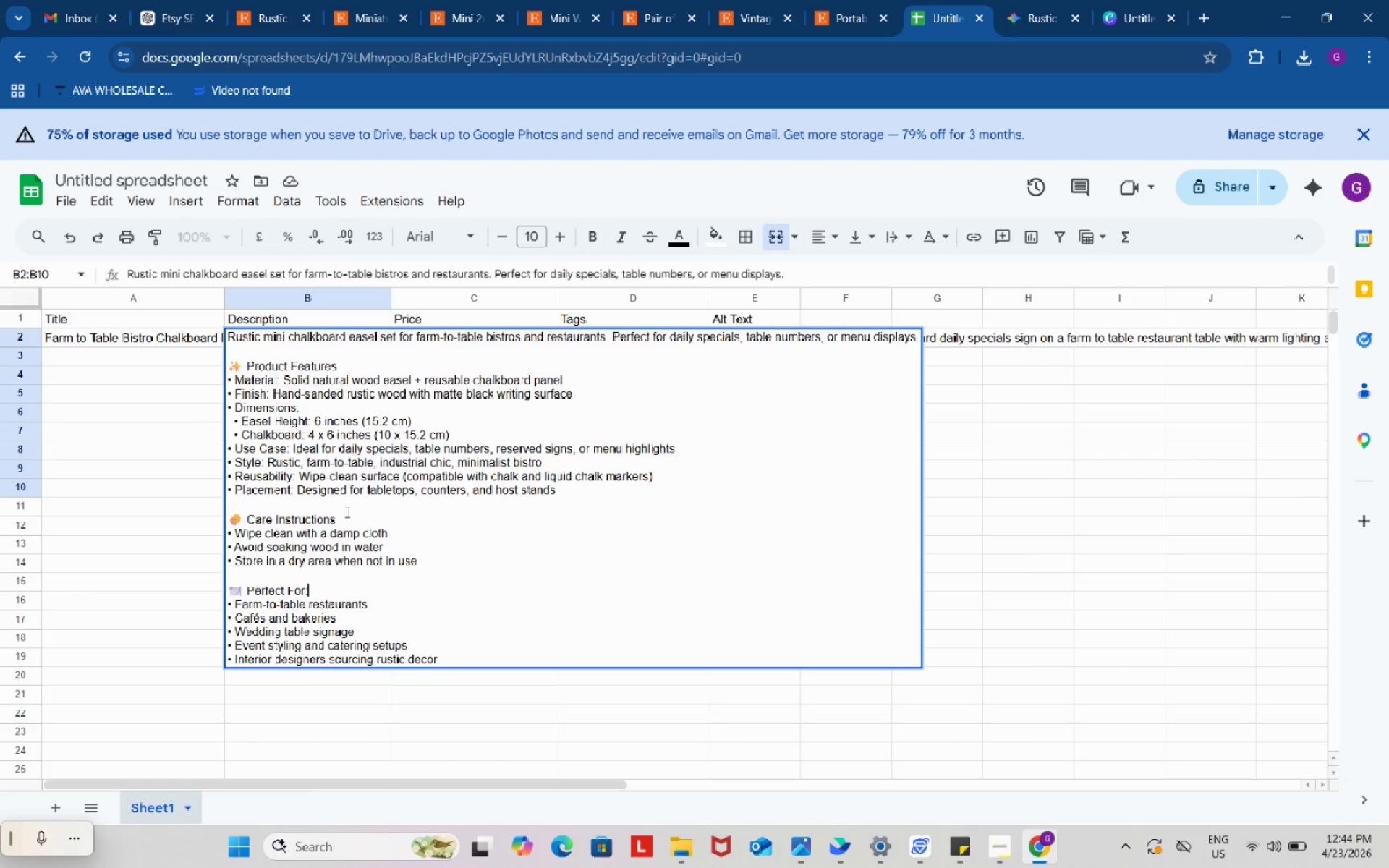 
left_click([347, 520])
 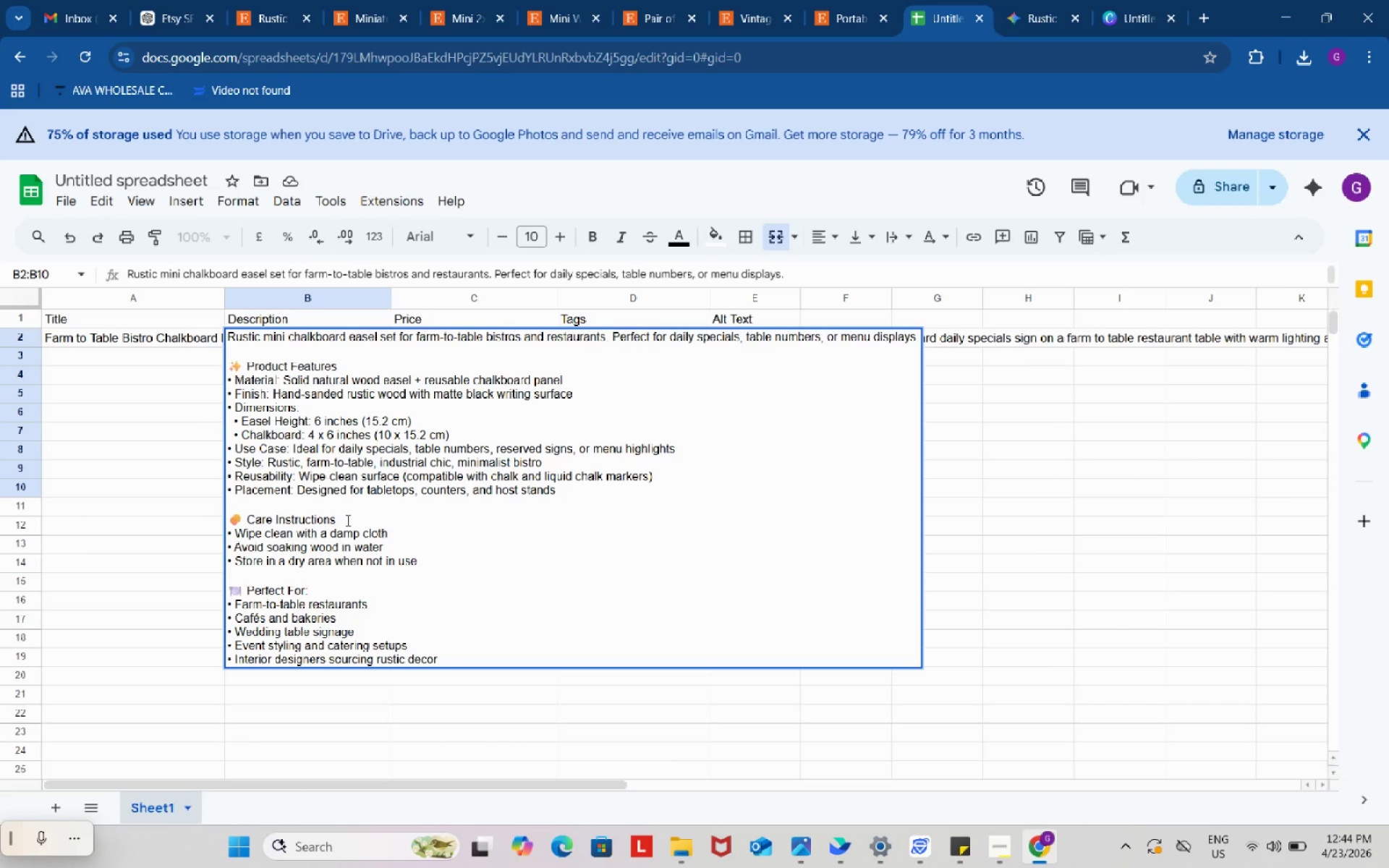 
key(Shift+ShiftRight)
 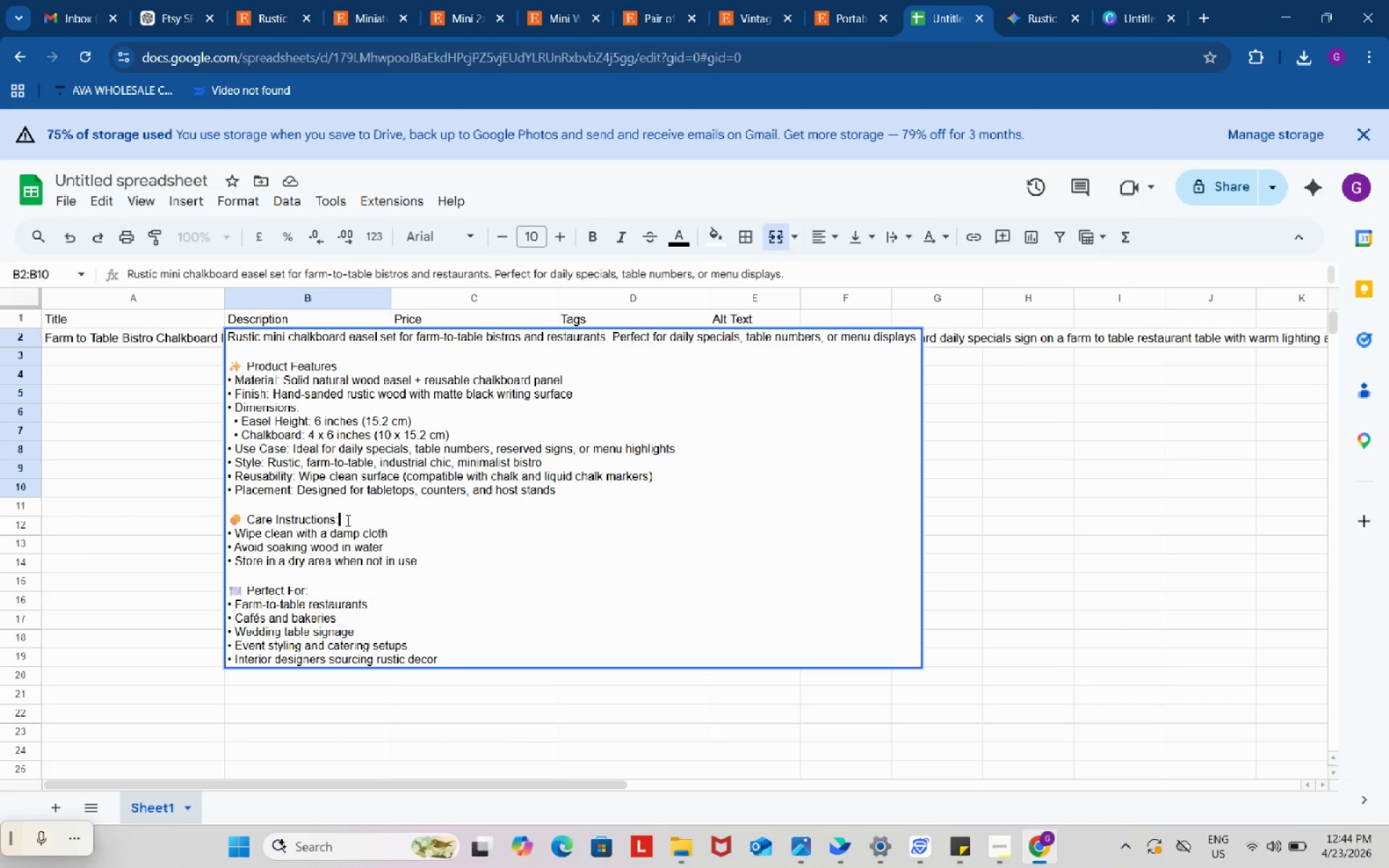 
key(Shift+Semicolon)
 